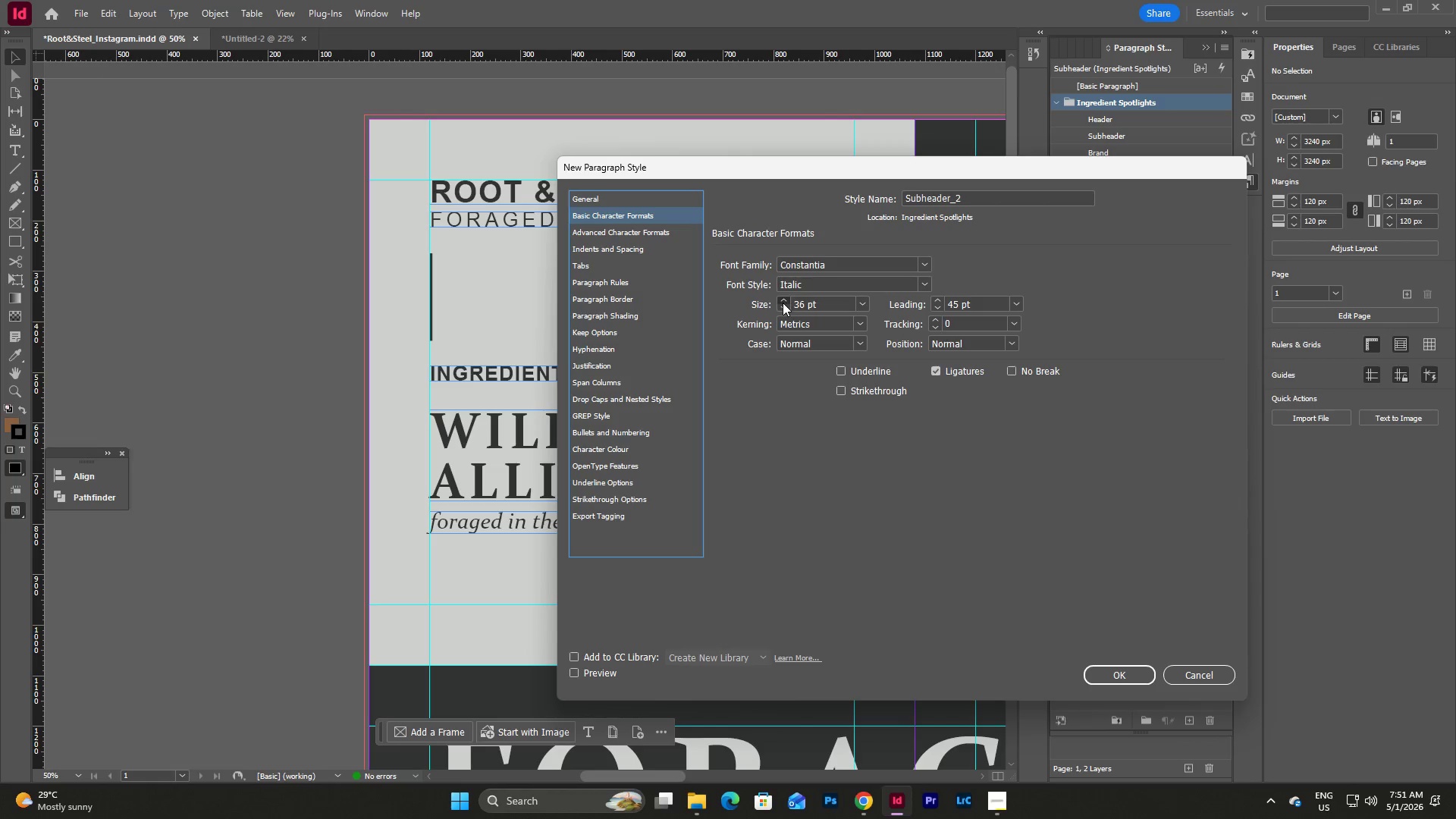 
triple_click([783, 303])
 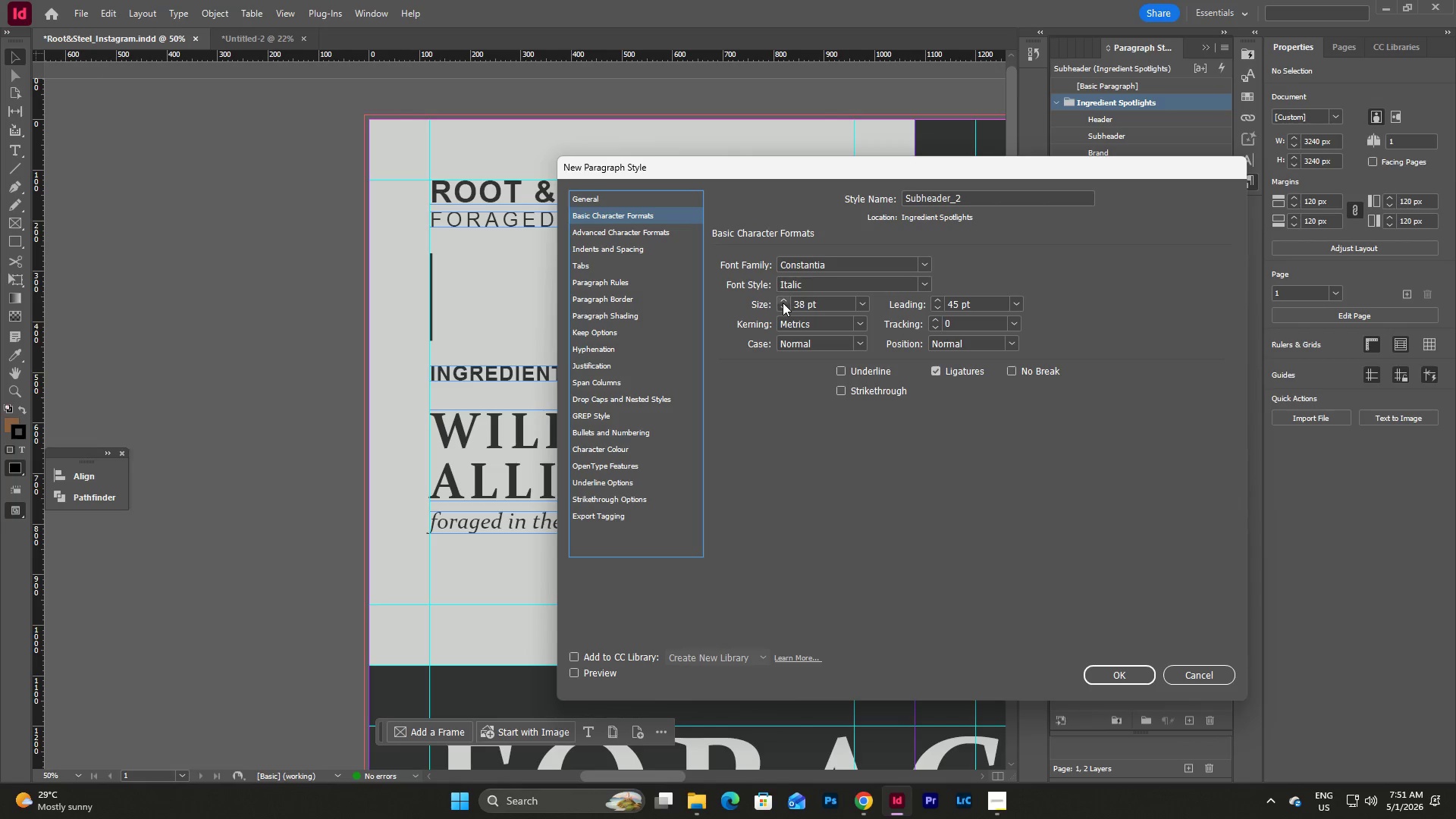 
triple_click([783, 303])
 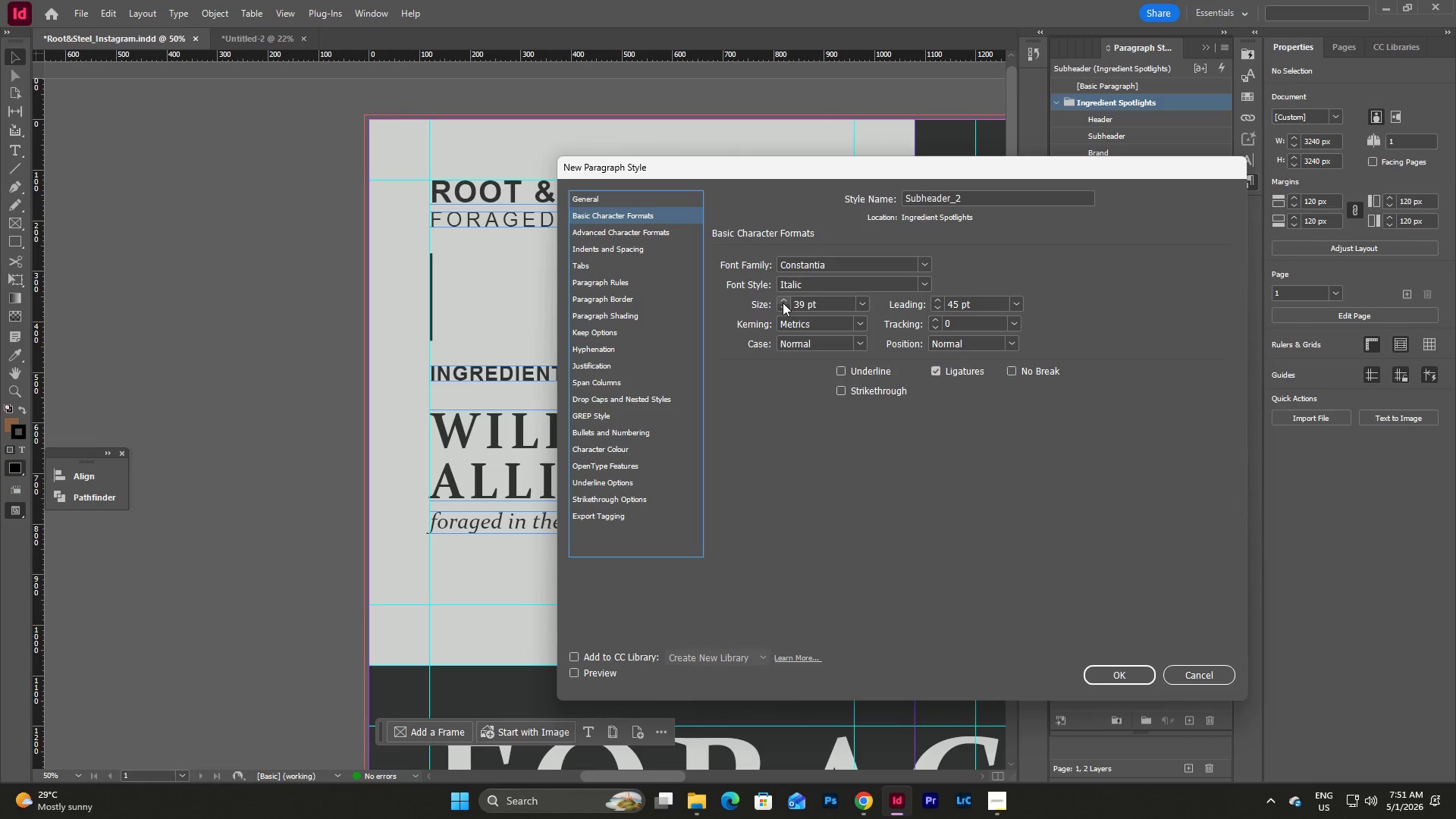 
triple_click([783, 303])
 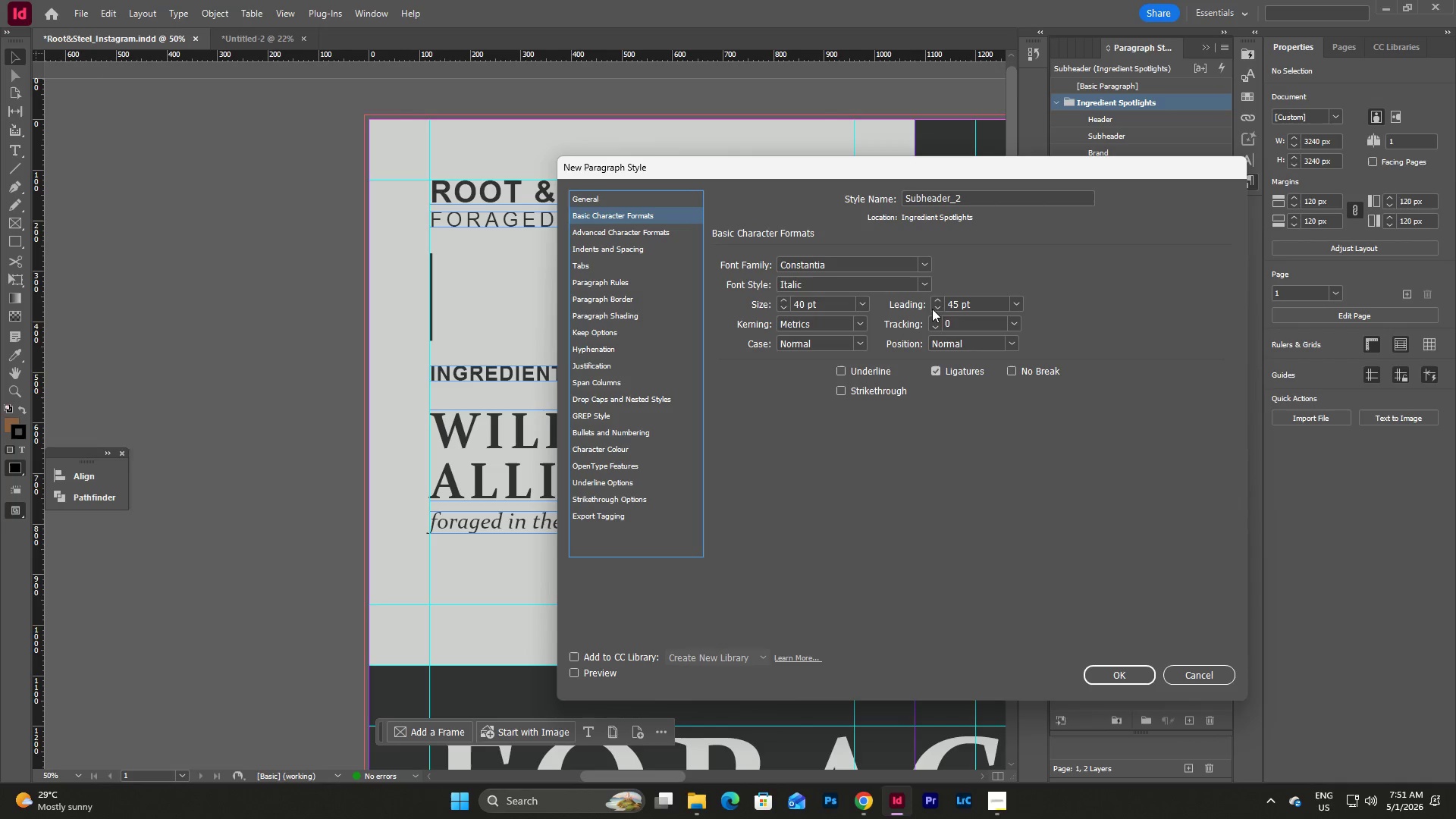 
double_click([934, 307])
 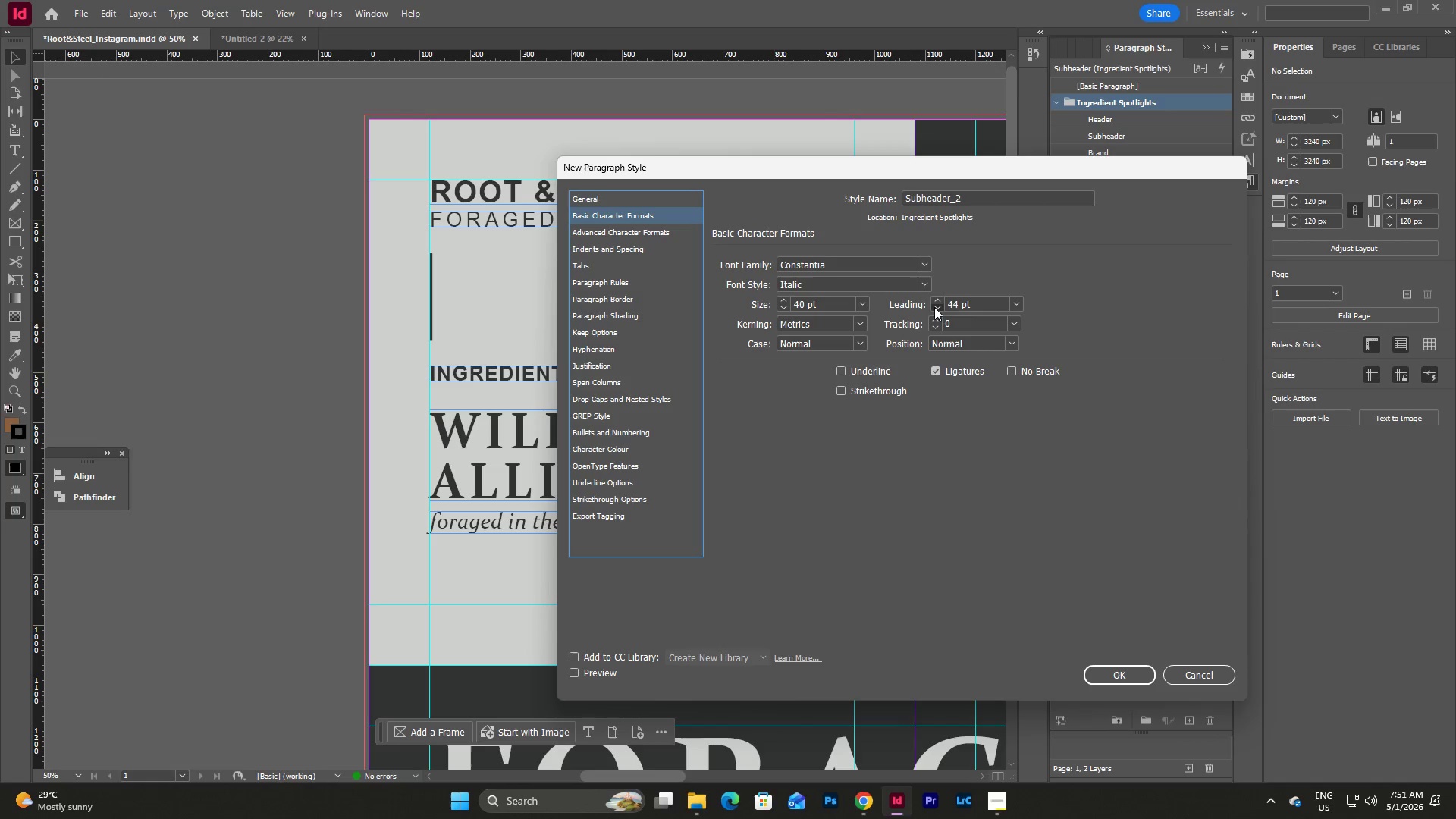 
triple_click([934, 307])
 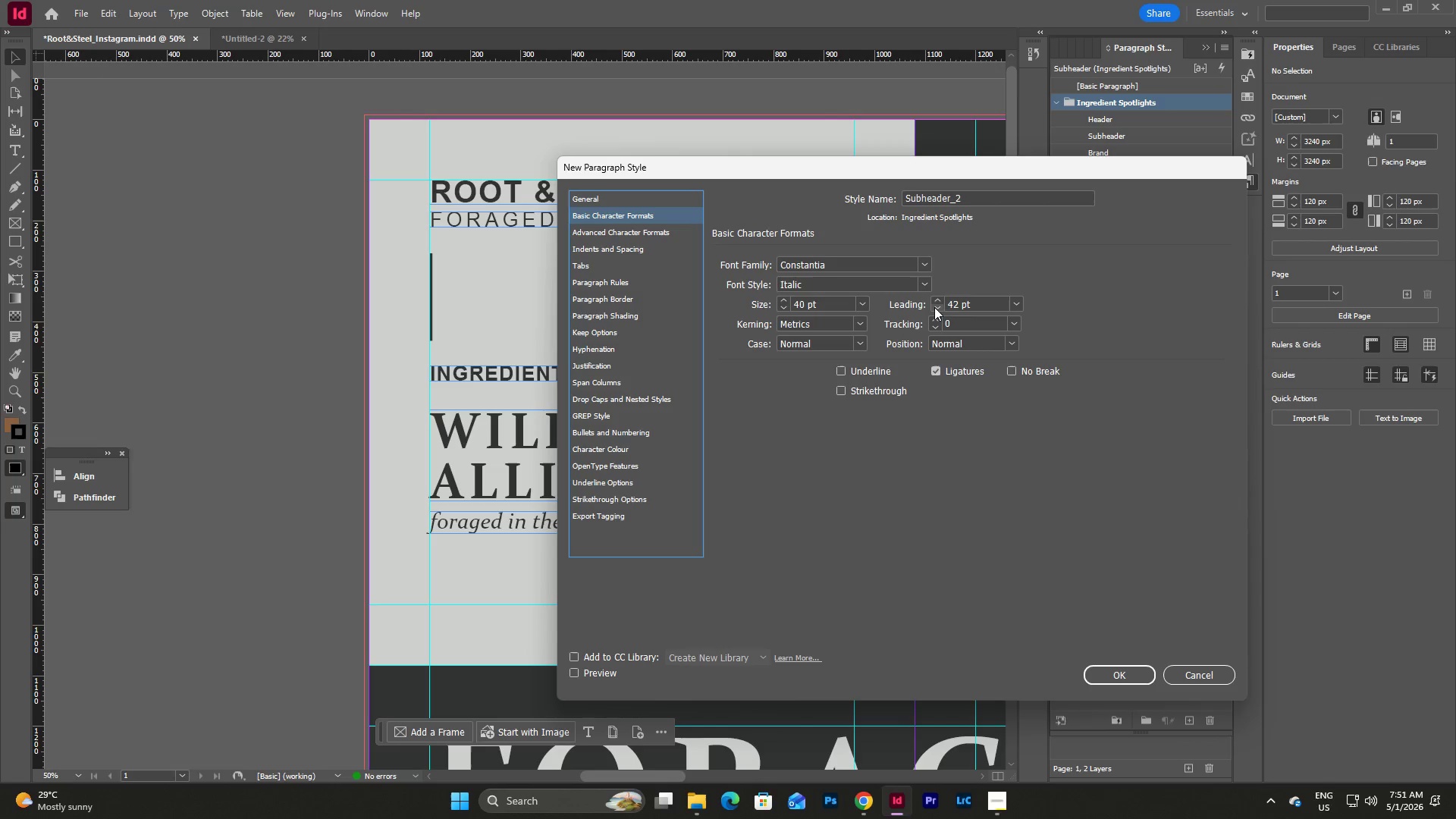 
triple_click([934, 307])
 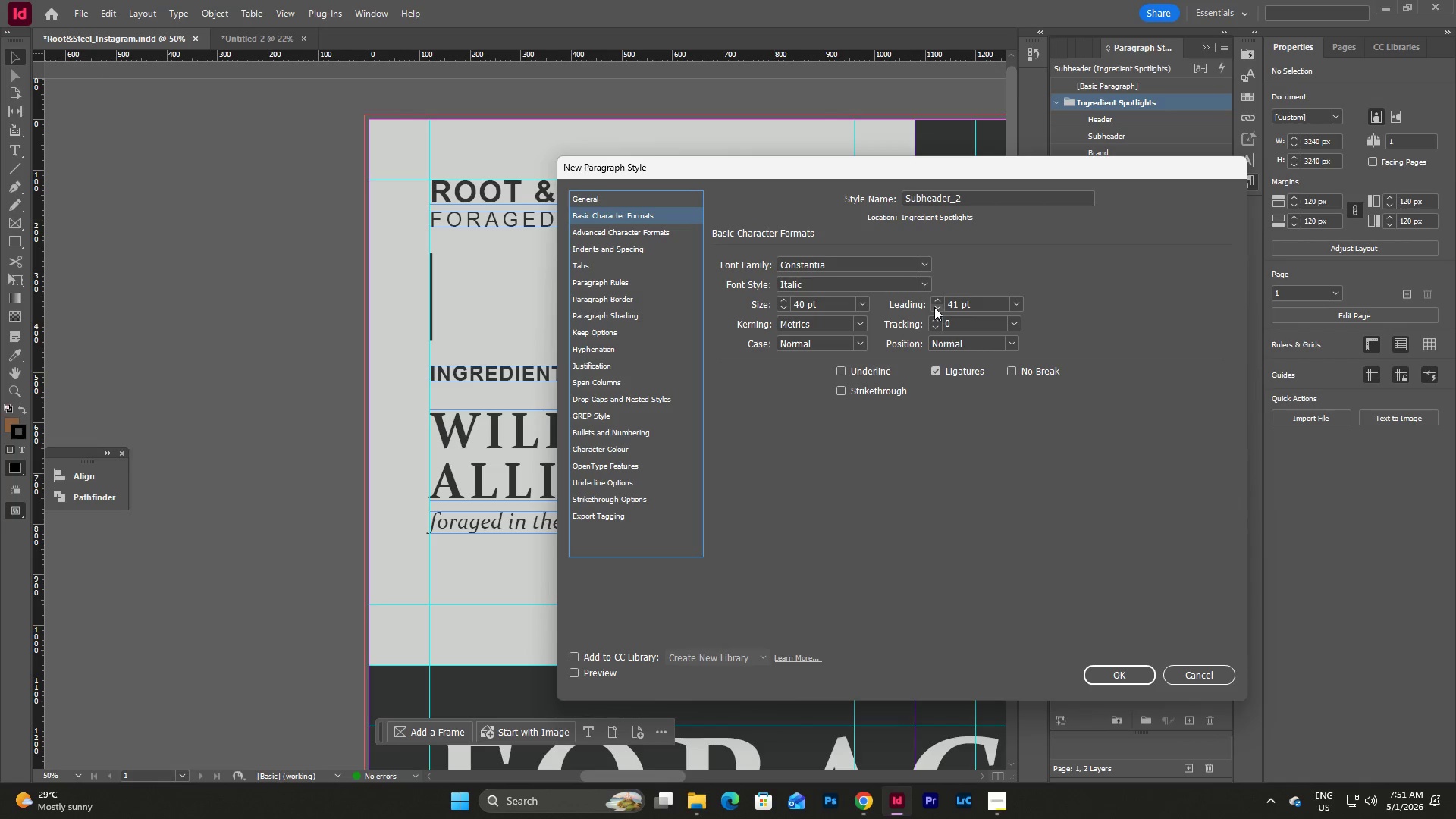 
triple_click([934, 307])
 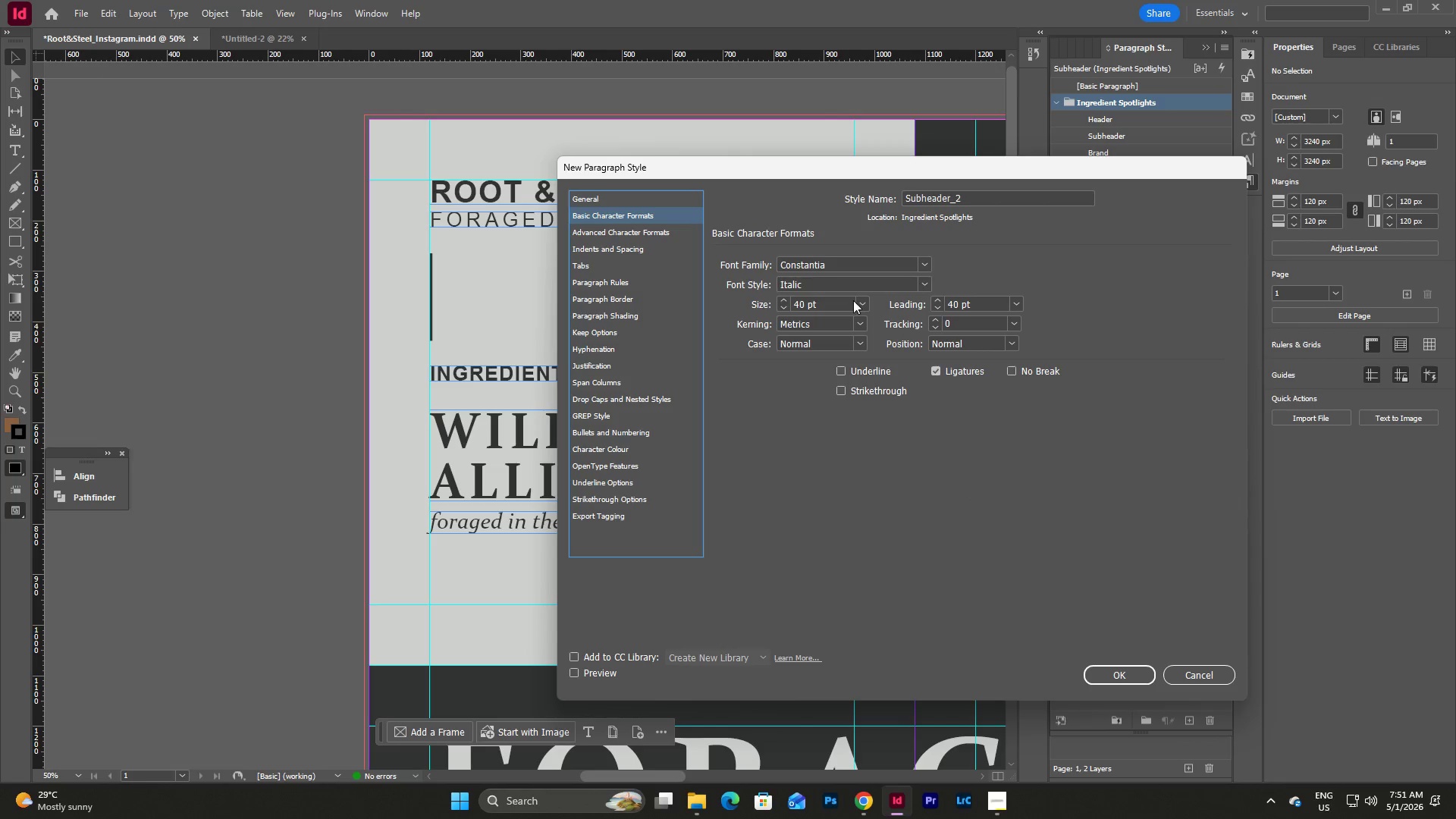 
left_click([924, 282])
 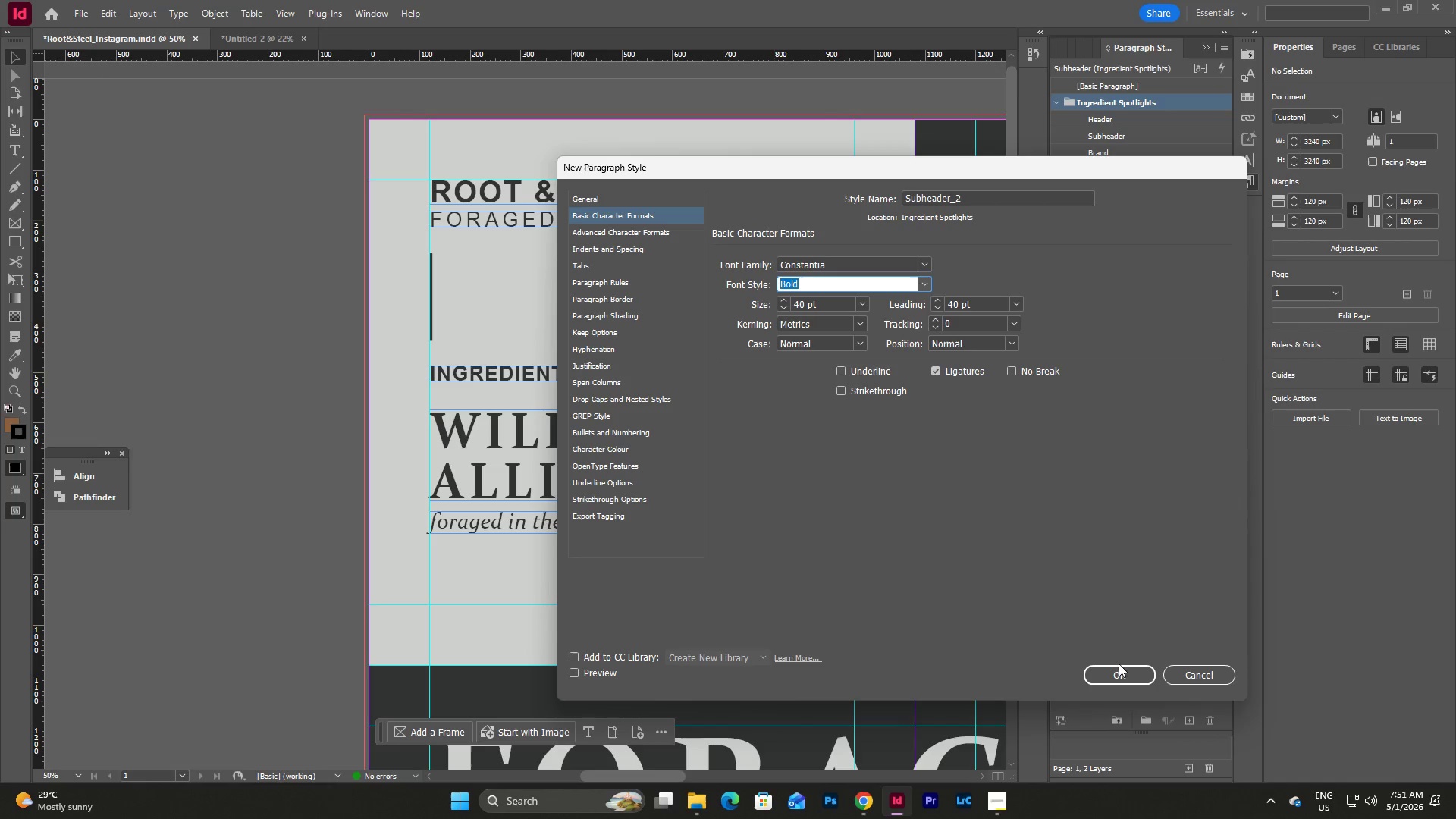 
double_click([1121, 669])
 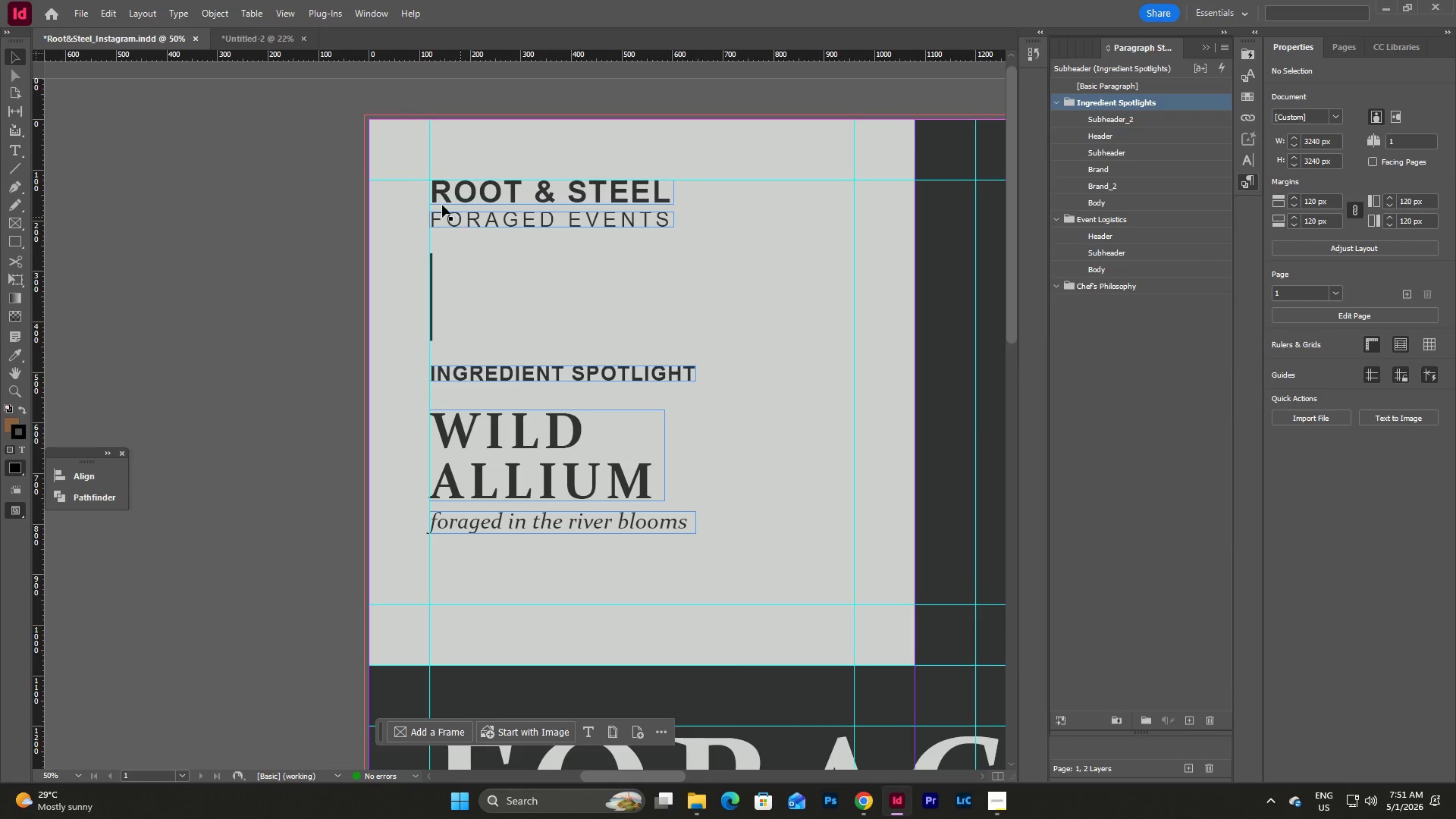 
left_click([532, 582])
 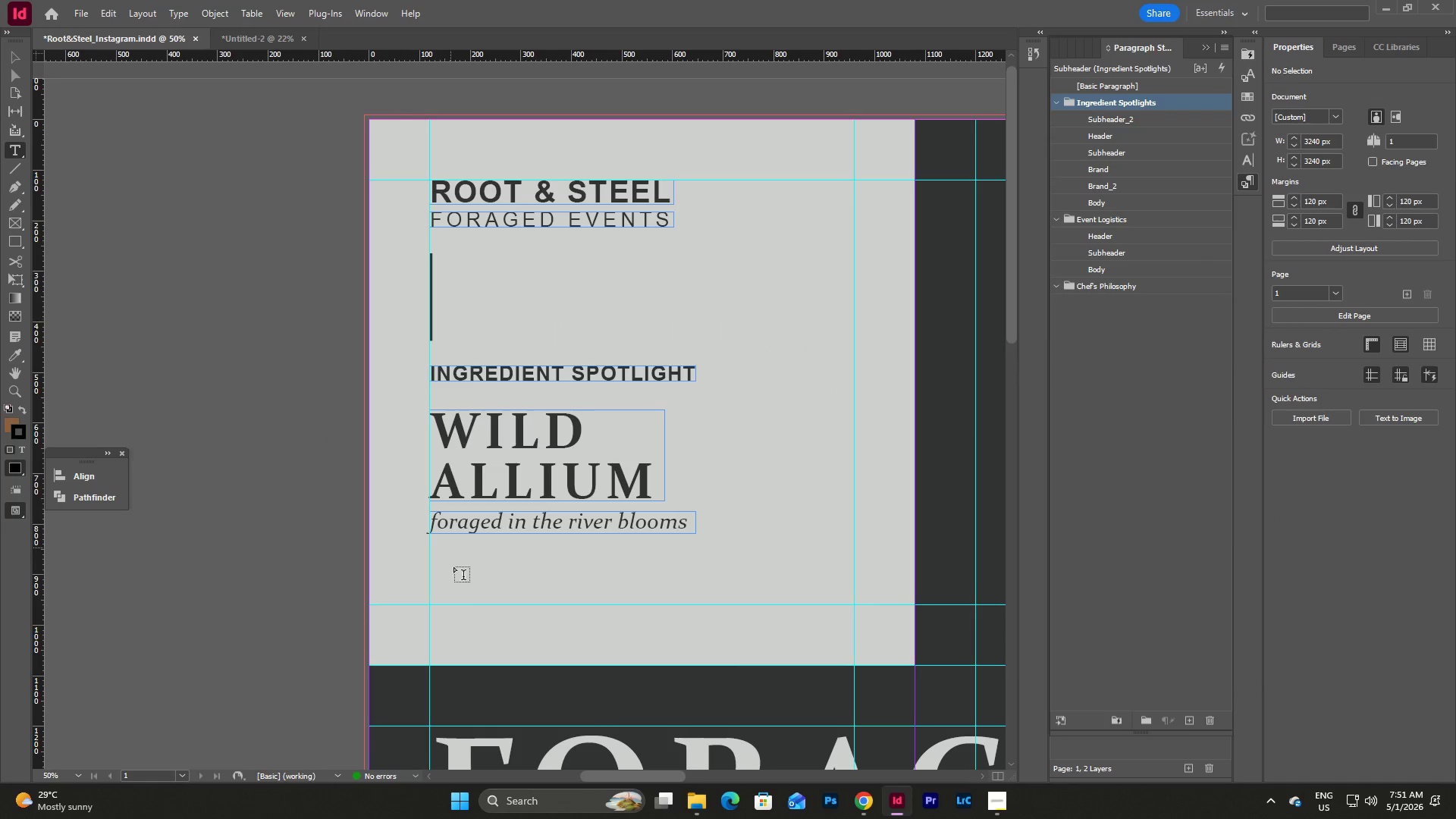 
left_click_drag(start_coordinate=[440, 549], to_coordinate=[529, 604])
 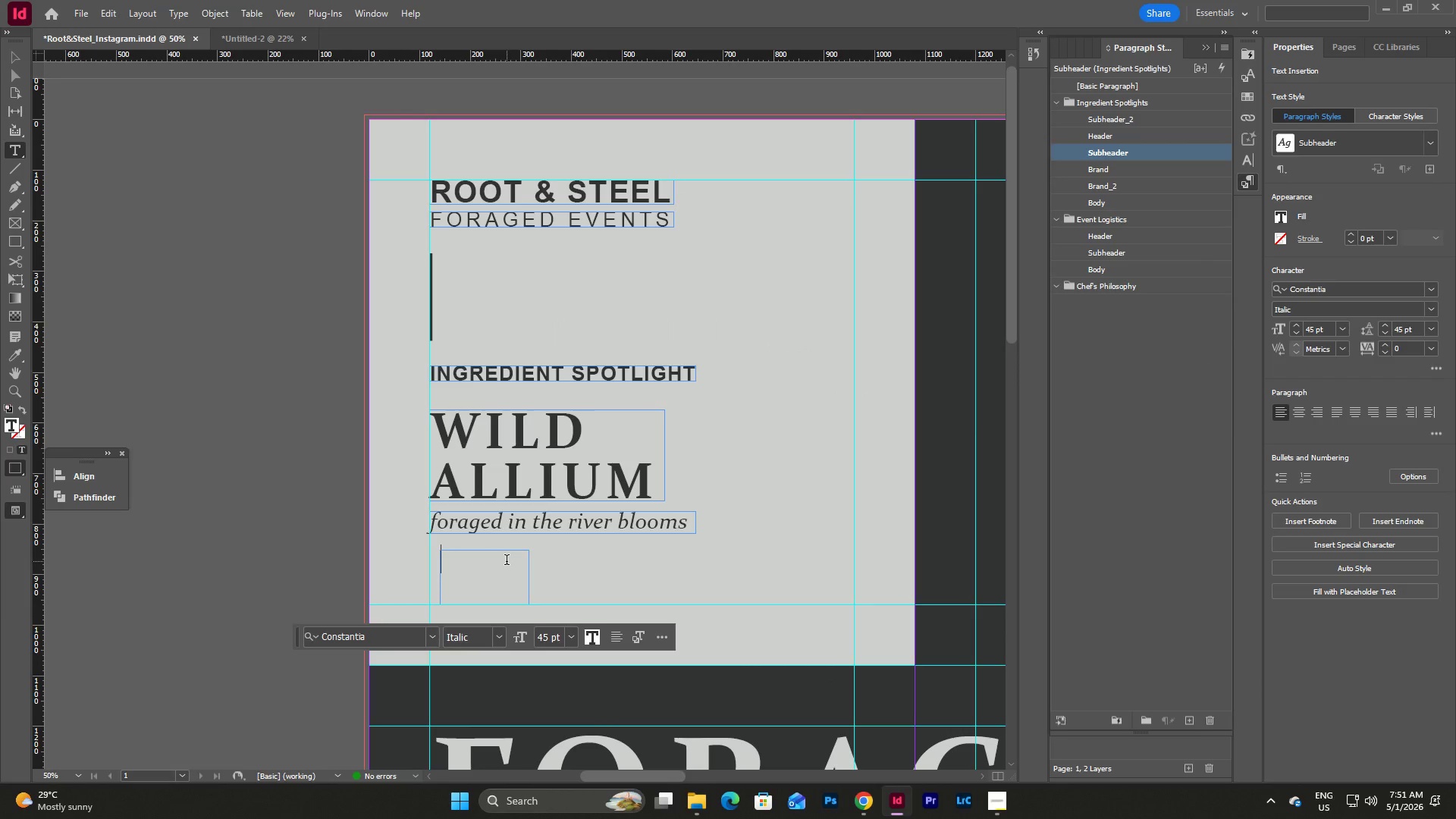 
key(Numpad0)
 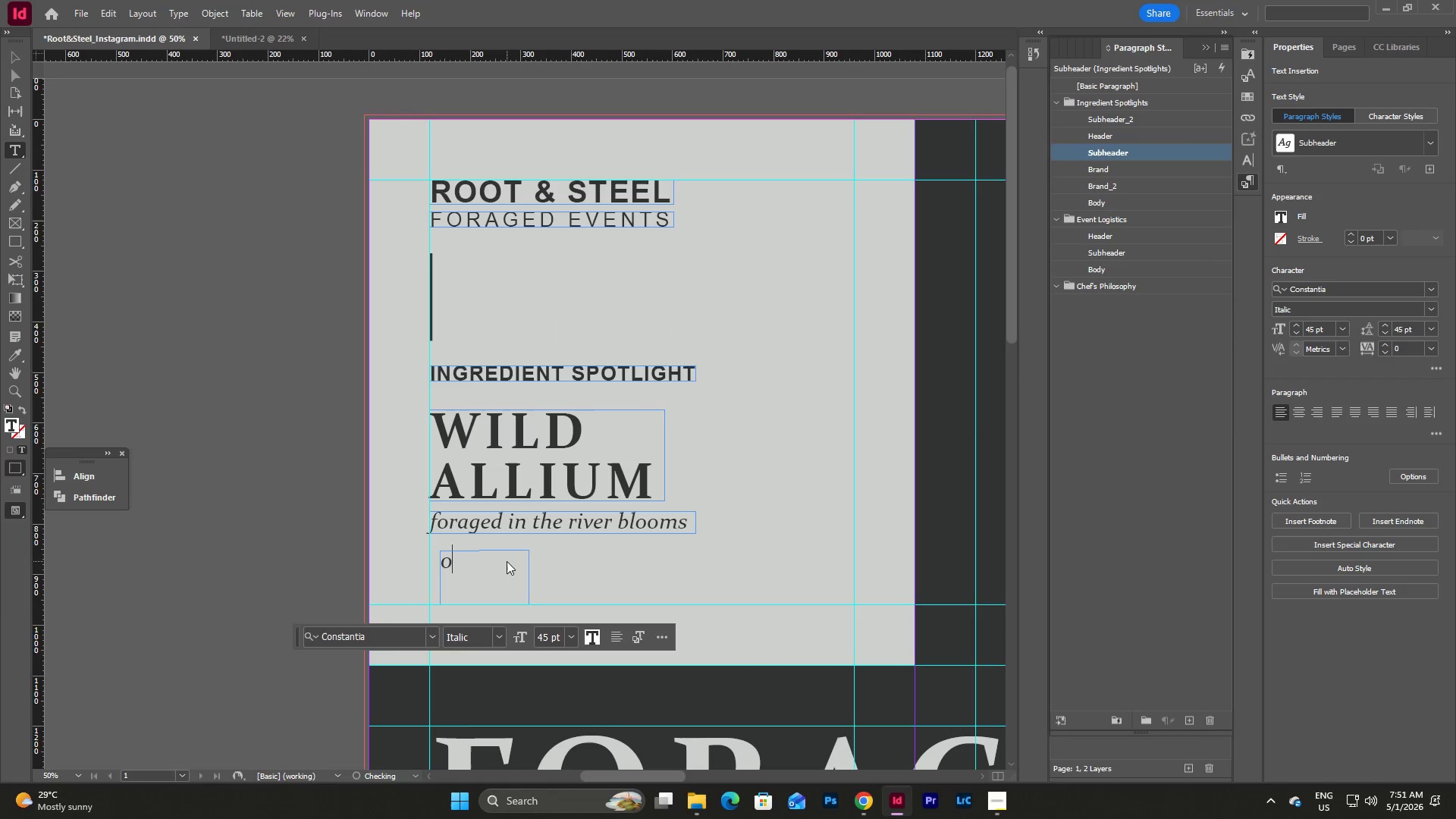 
hold_key(key=ShiftLeft, duration=0.31)
 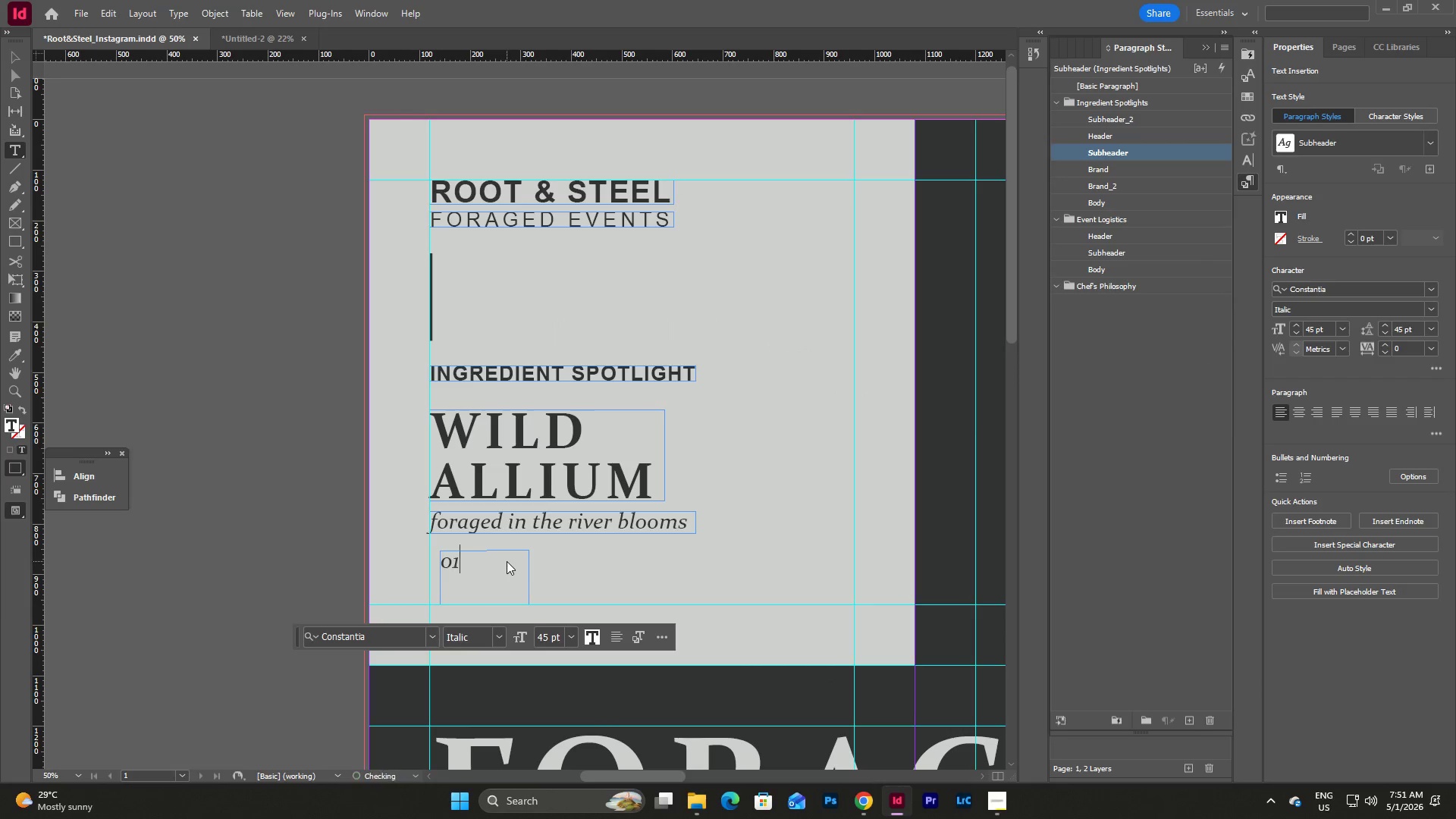 
key(Numpad1)
 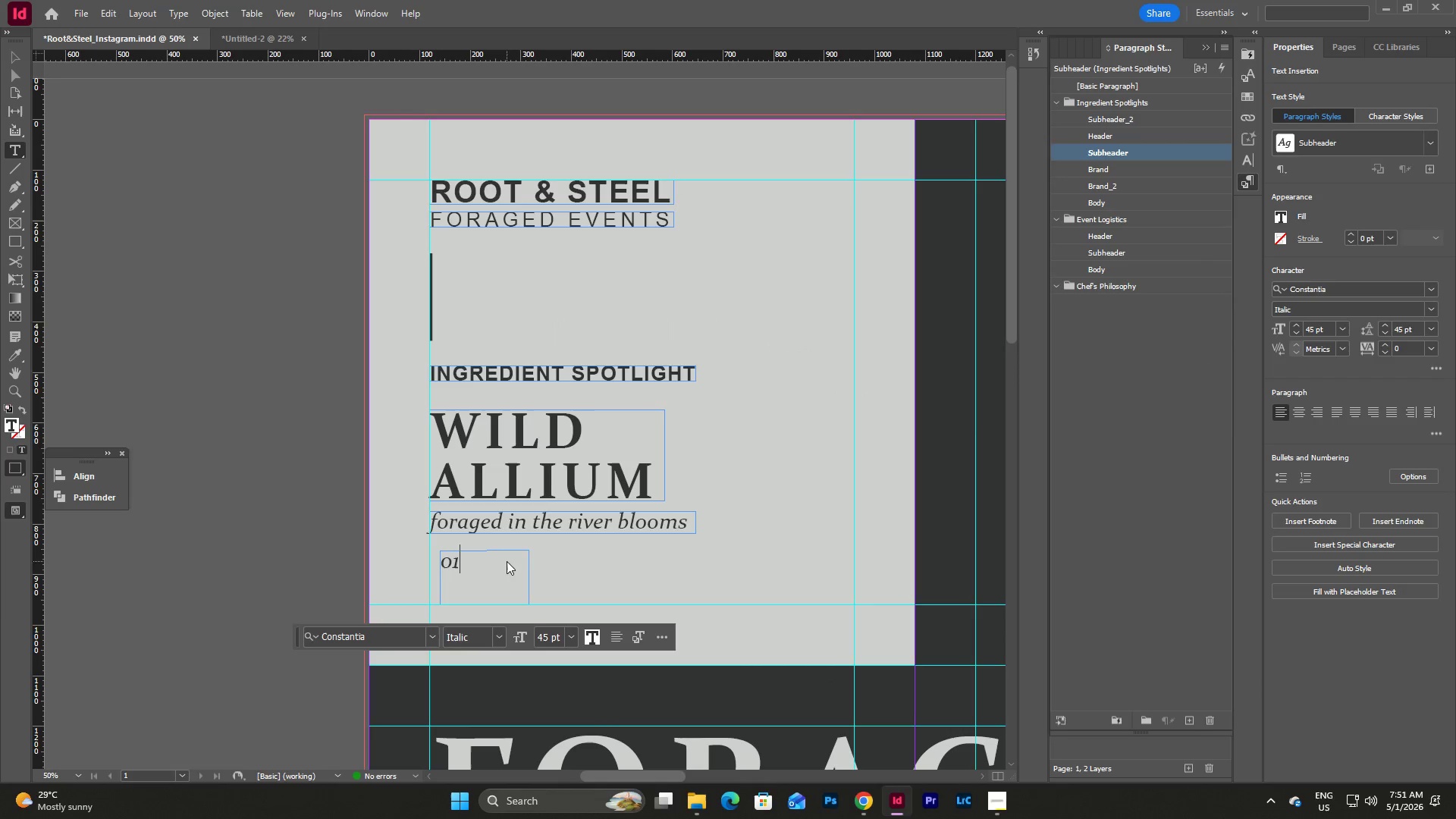 
key(Escape)
 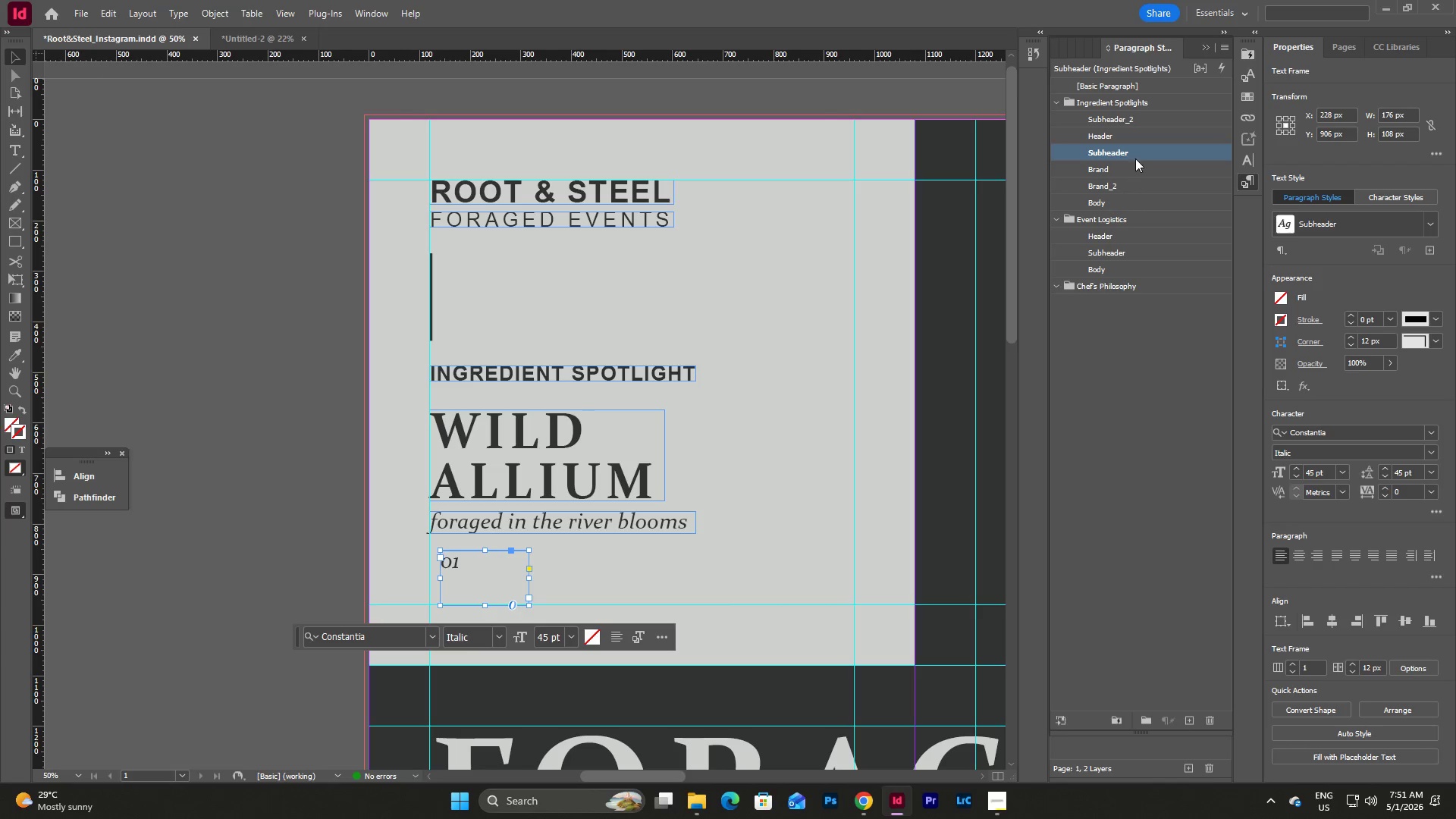 
left_click_drag(start_coordinate=[1149, 121], to_coordinate=[1141, 156])
 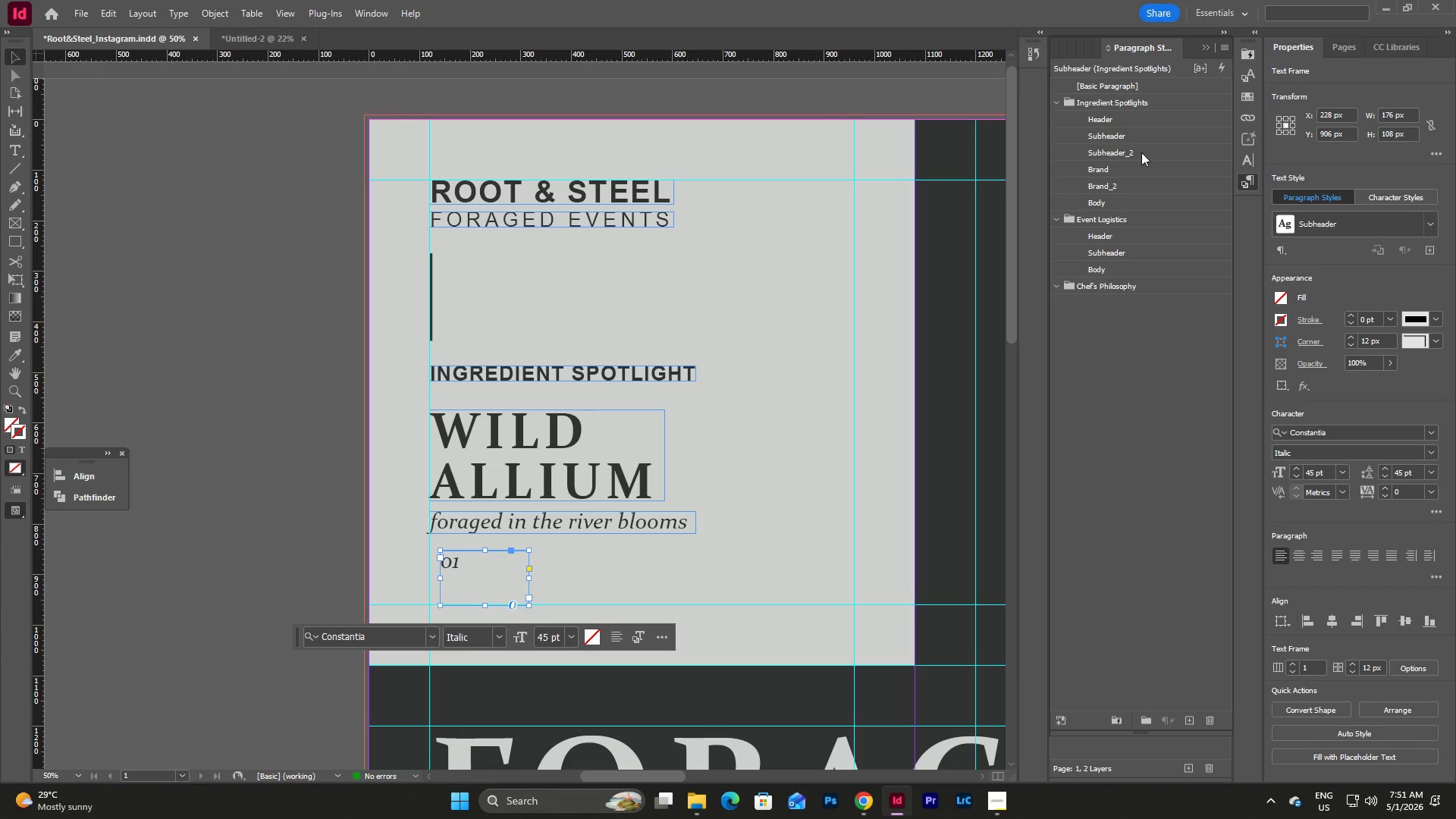 
left_click([1141, 152])
 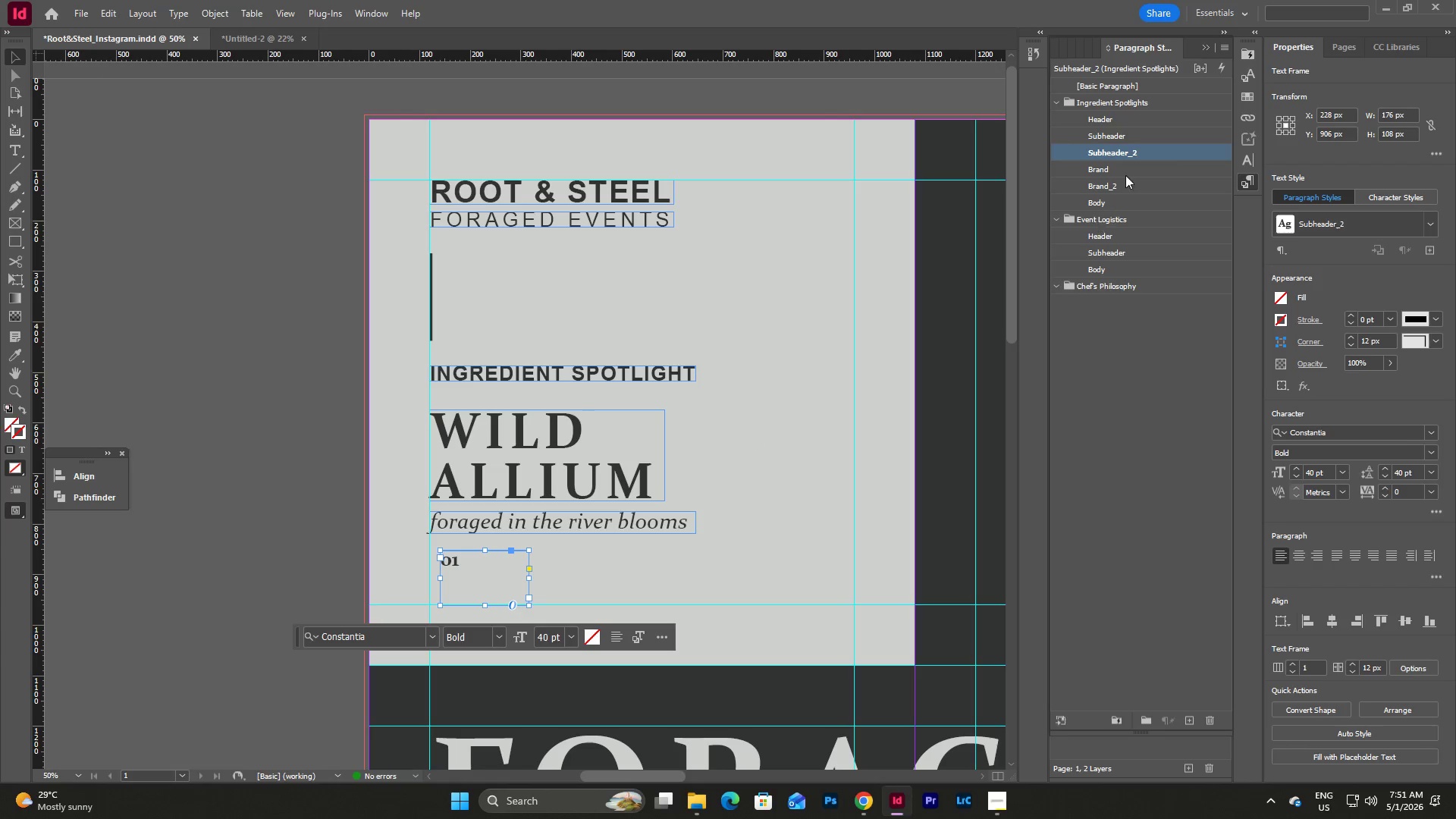 
double_click([1136, 157])
 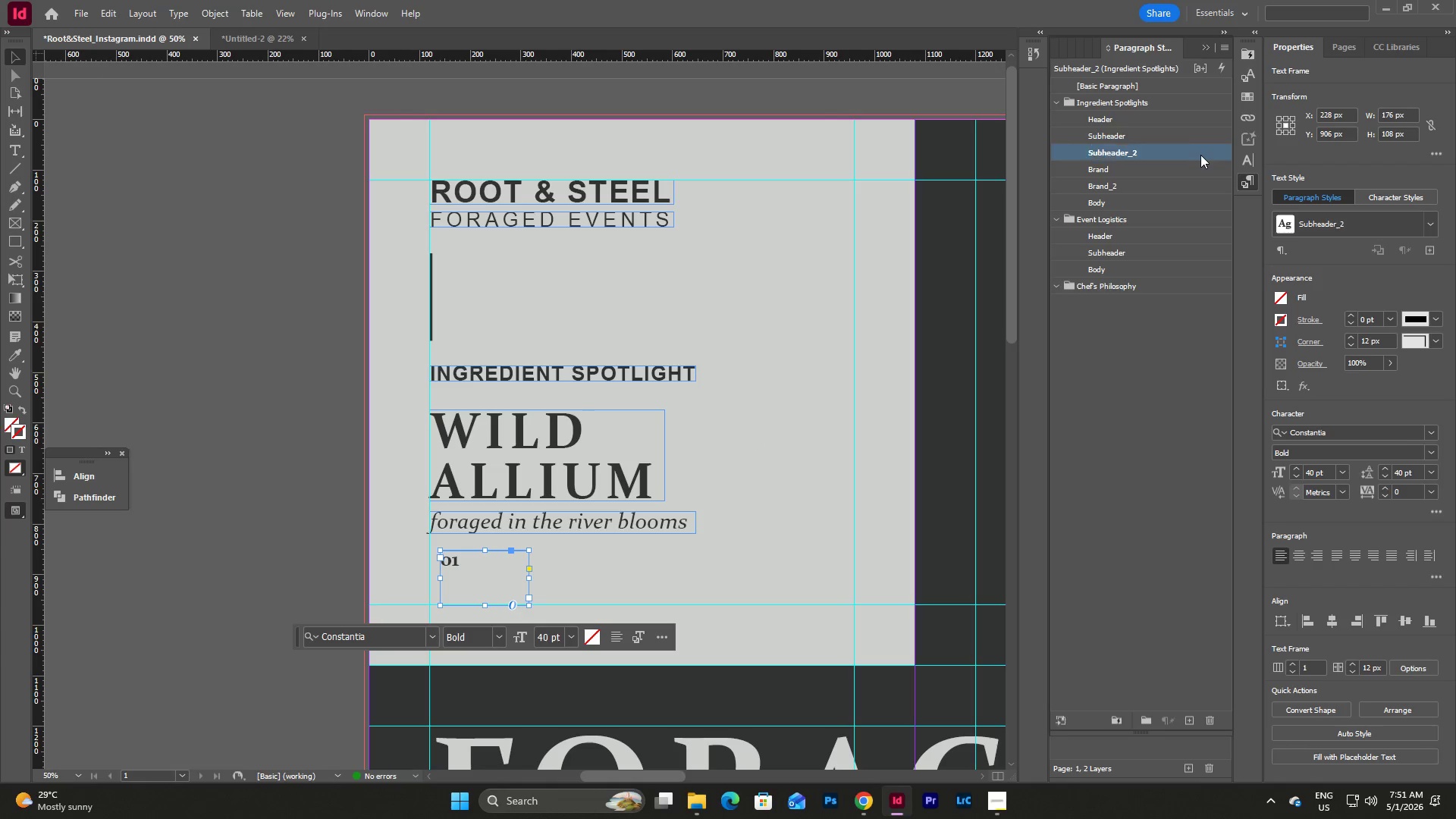 
double_click([1200, 155])
 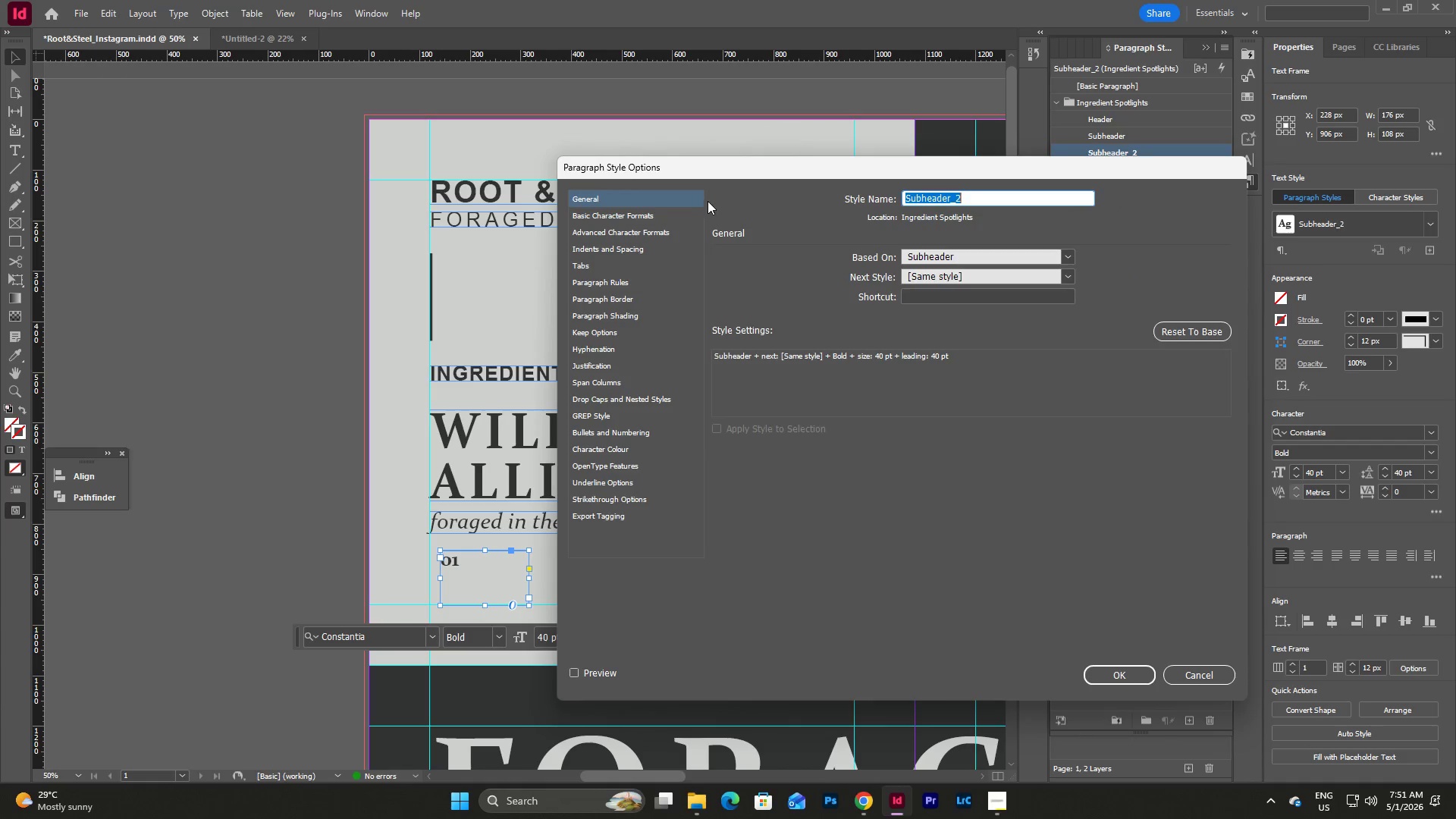 
left_click([658, 211])
 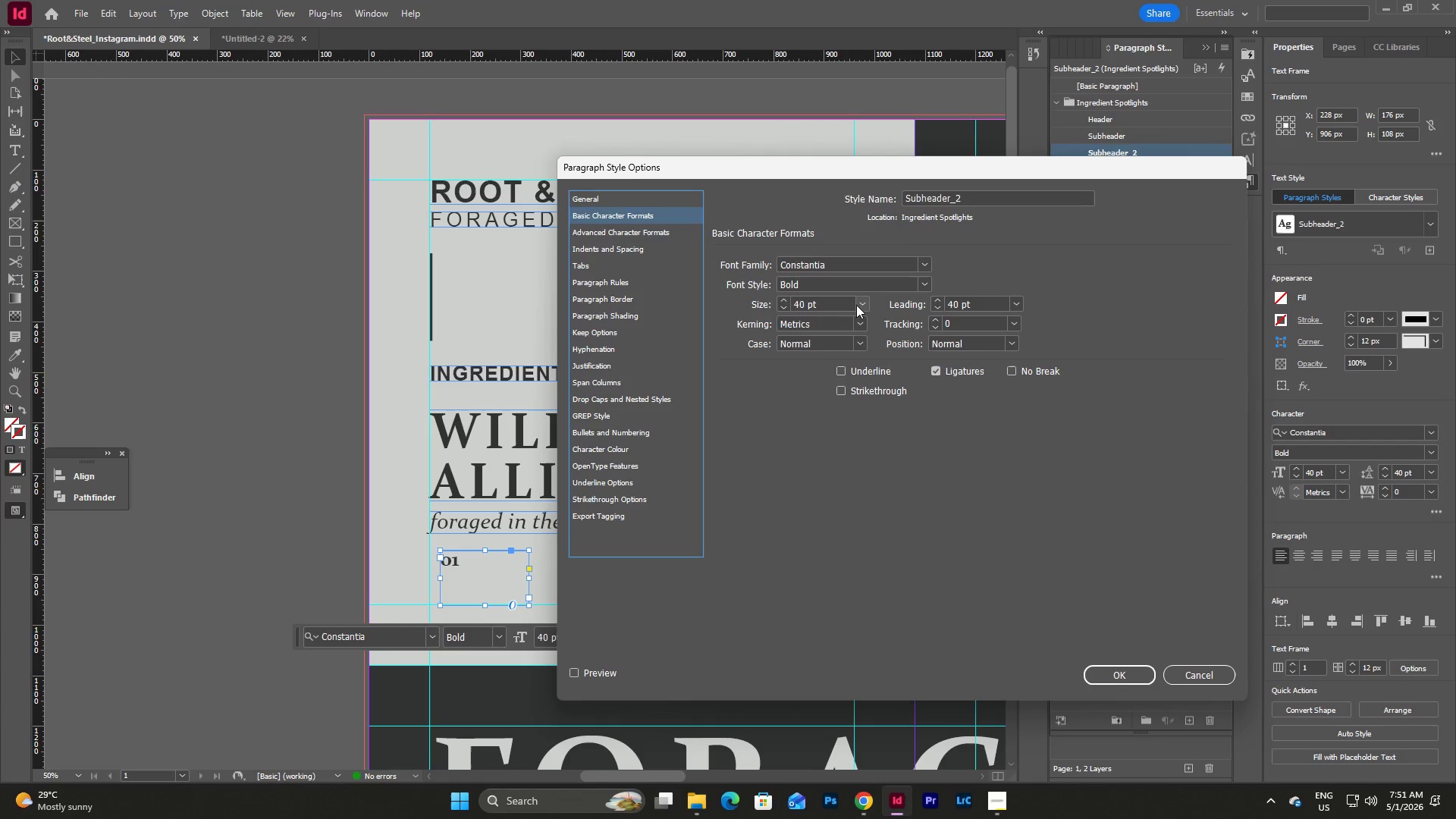 
double_click([826, 302])
 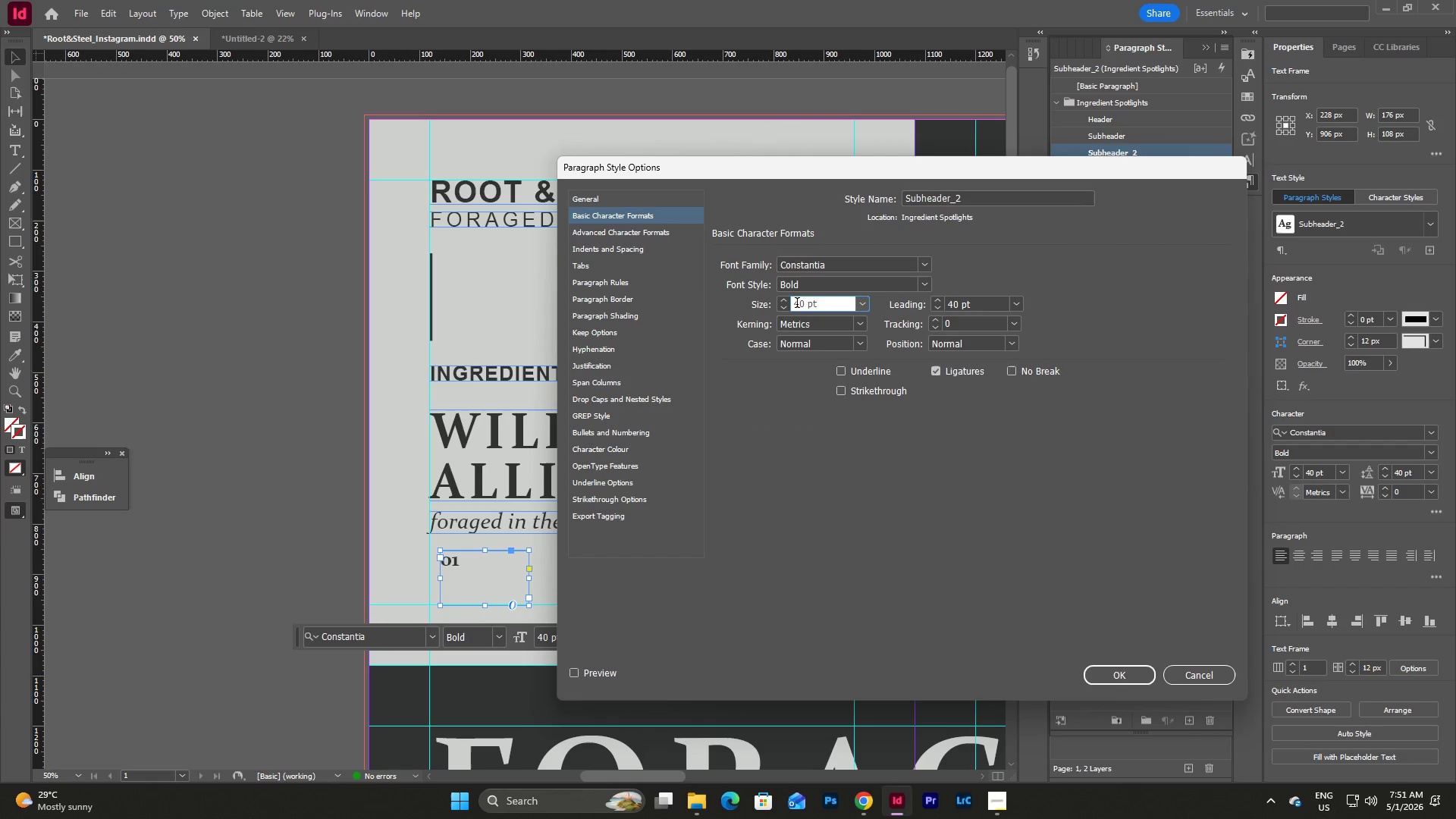 
left_click_drag(start_coordinate=[830, 303], to_coordinate=[756, 302])
 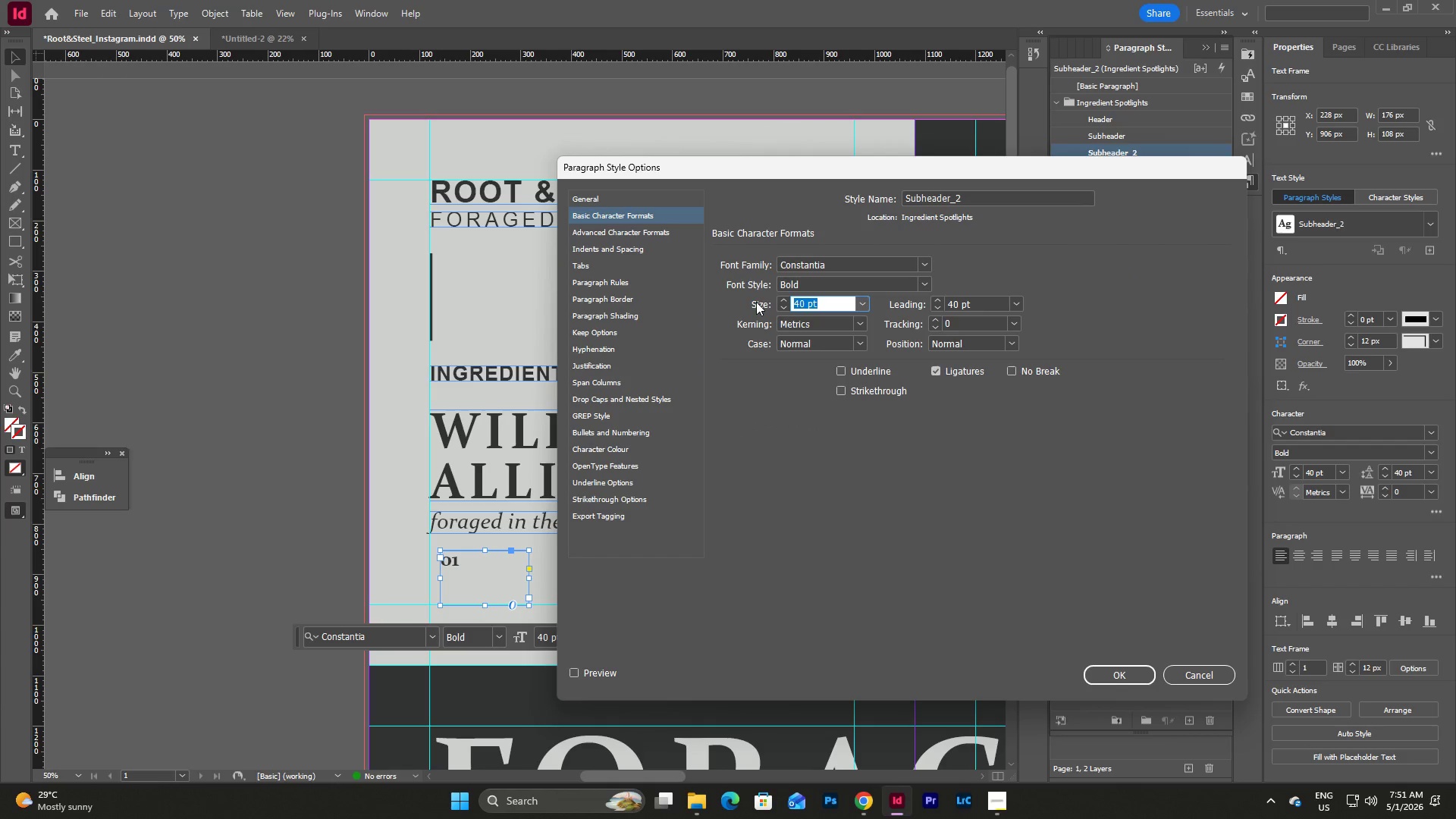 
key(Numpad4)
 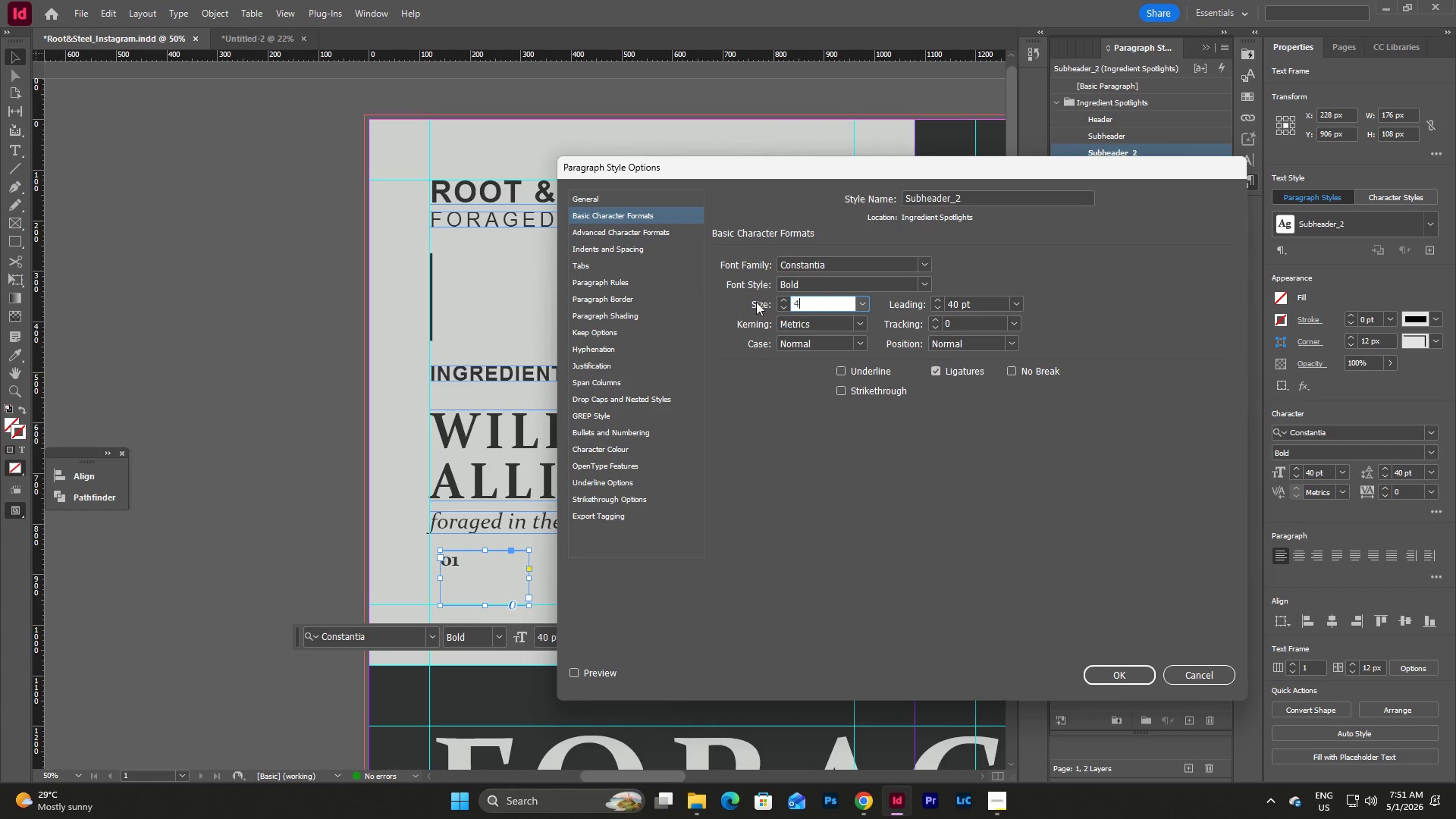 
key(Numpad5)
 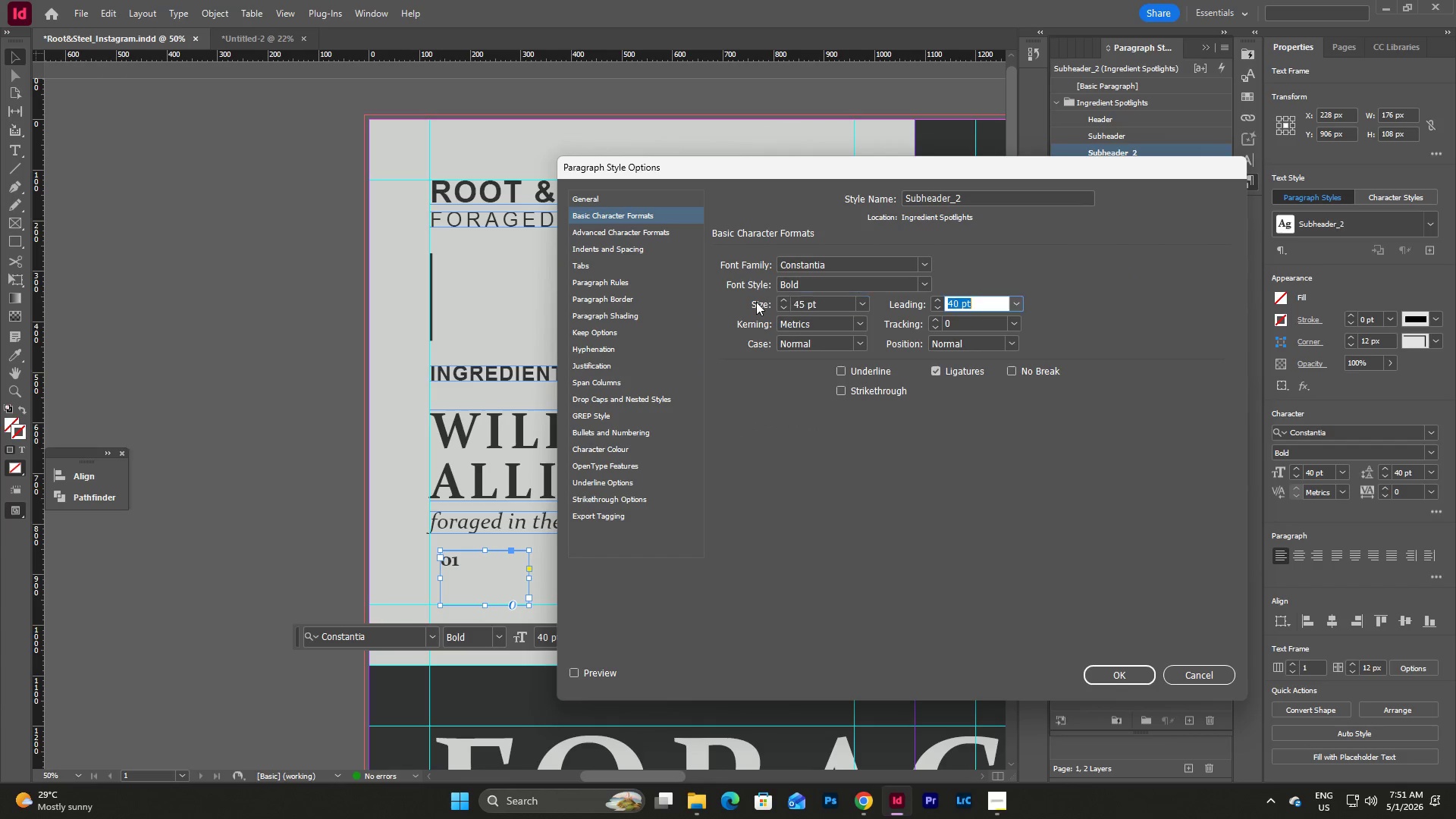 
key(Tab)
 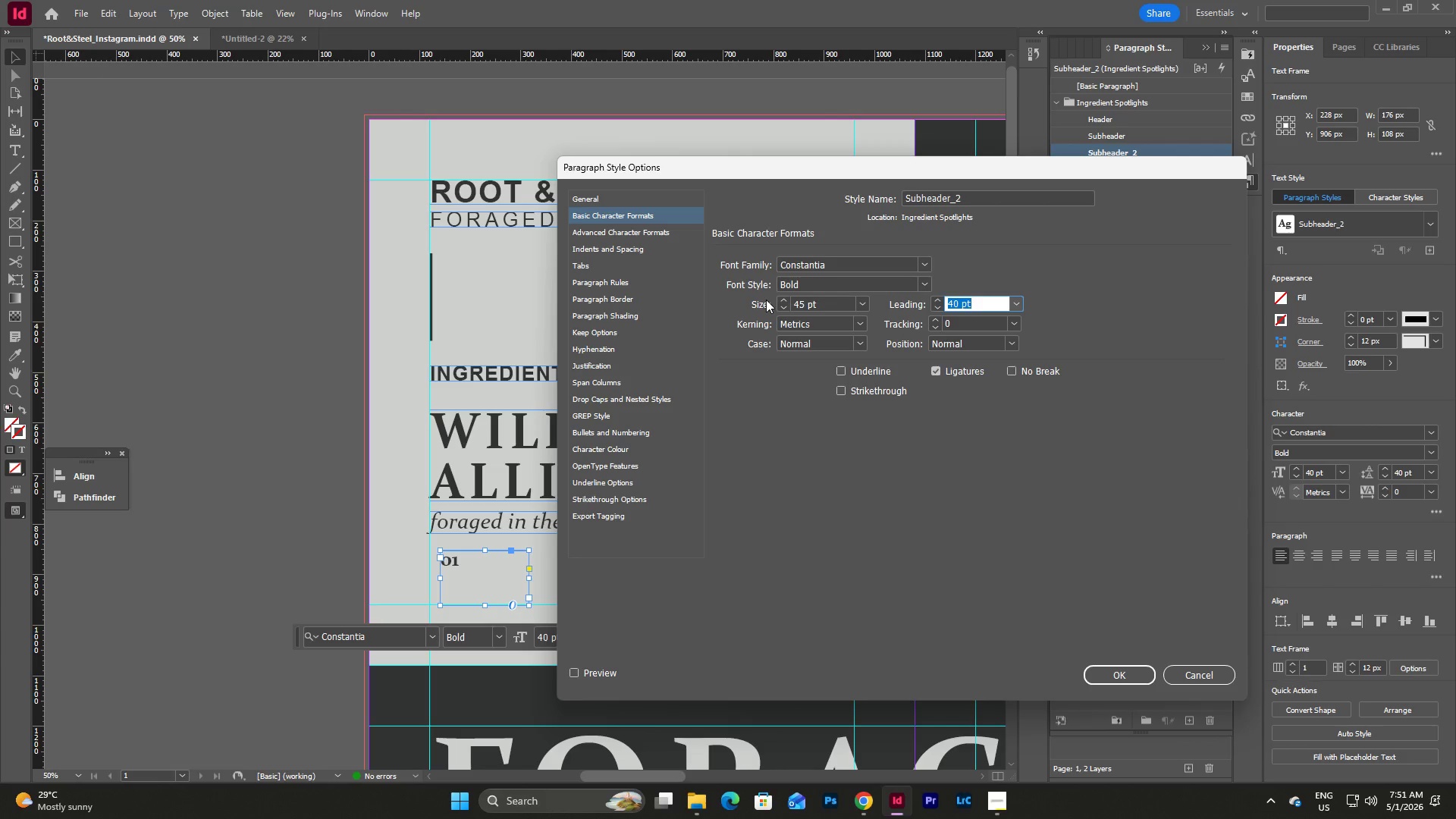 
key(Numpad4)
 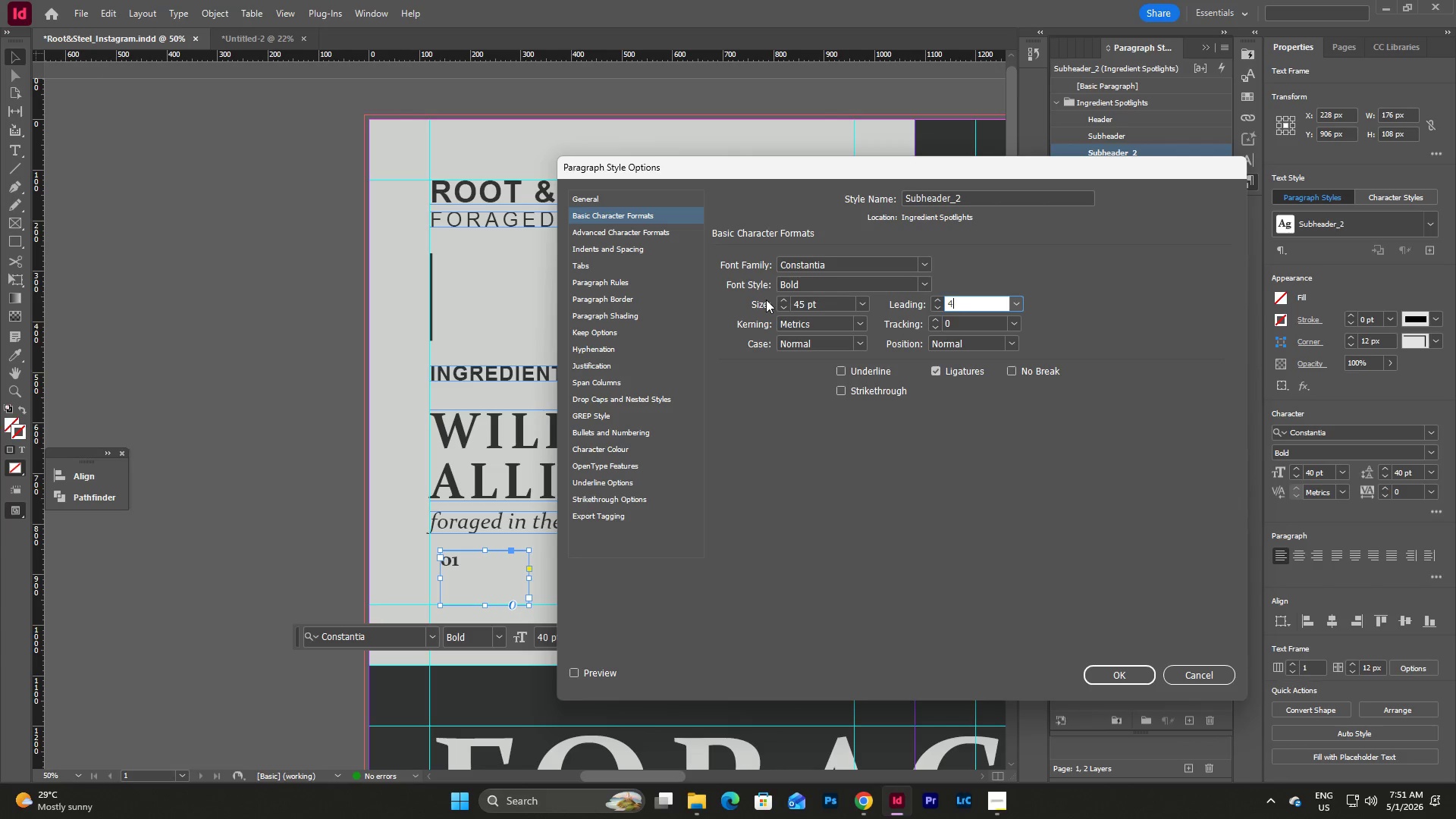 
key(Numpad5)
 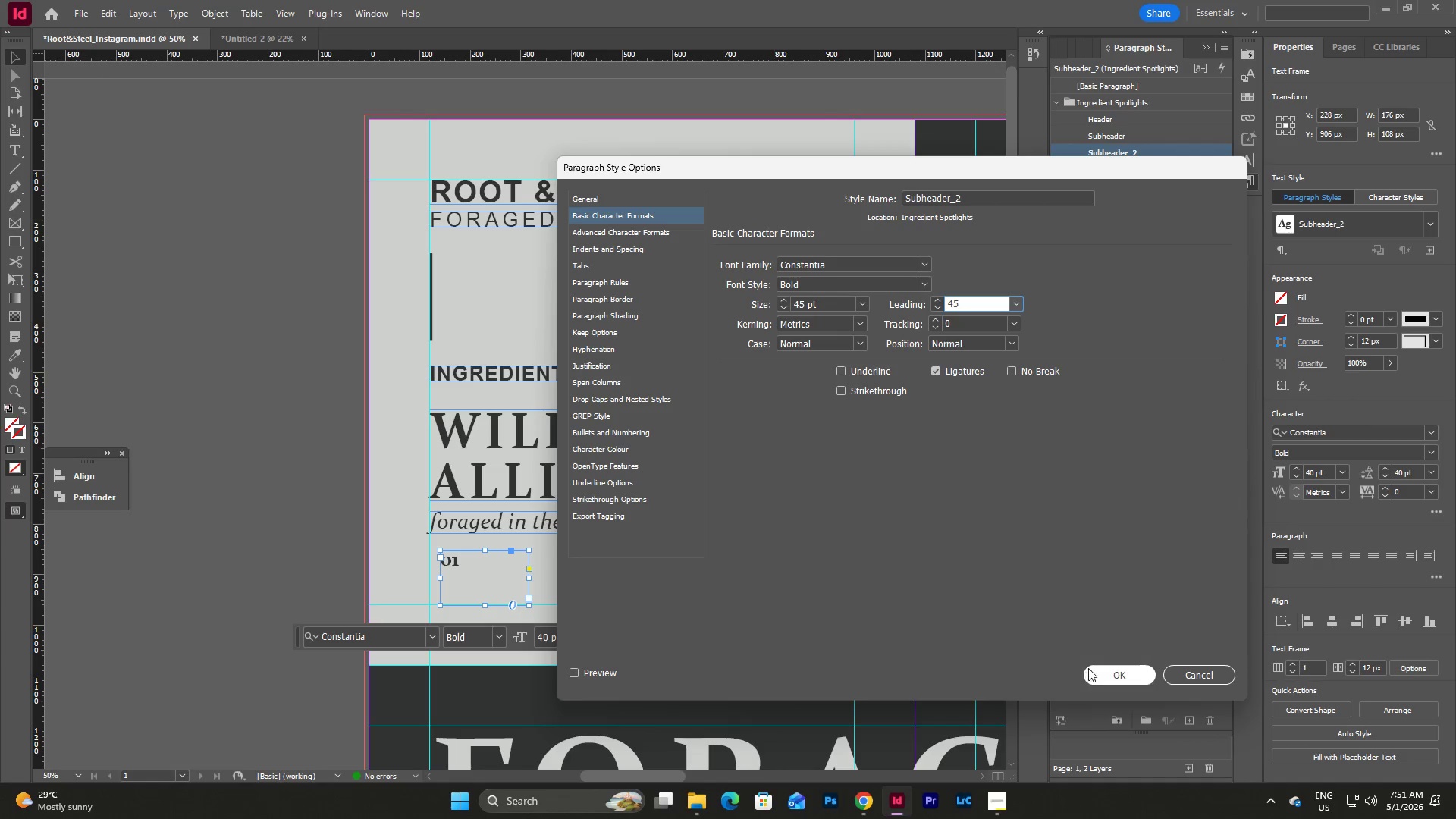 
left_click([1101, 675])
 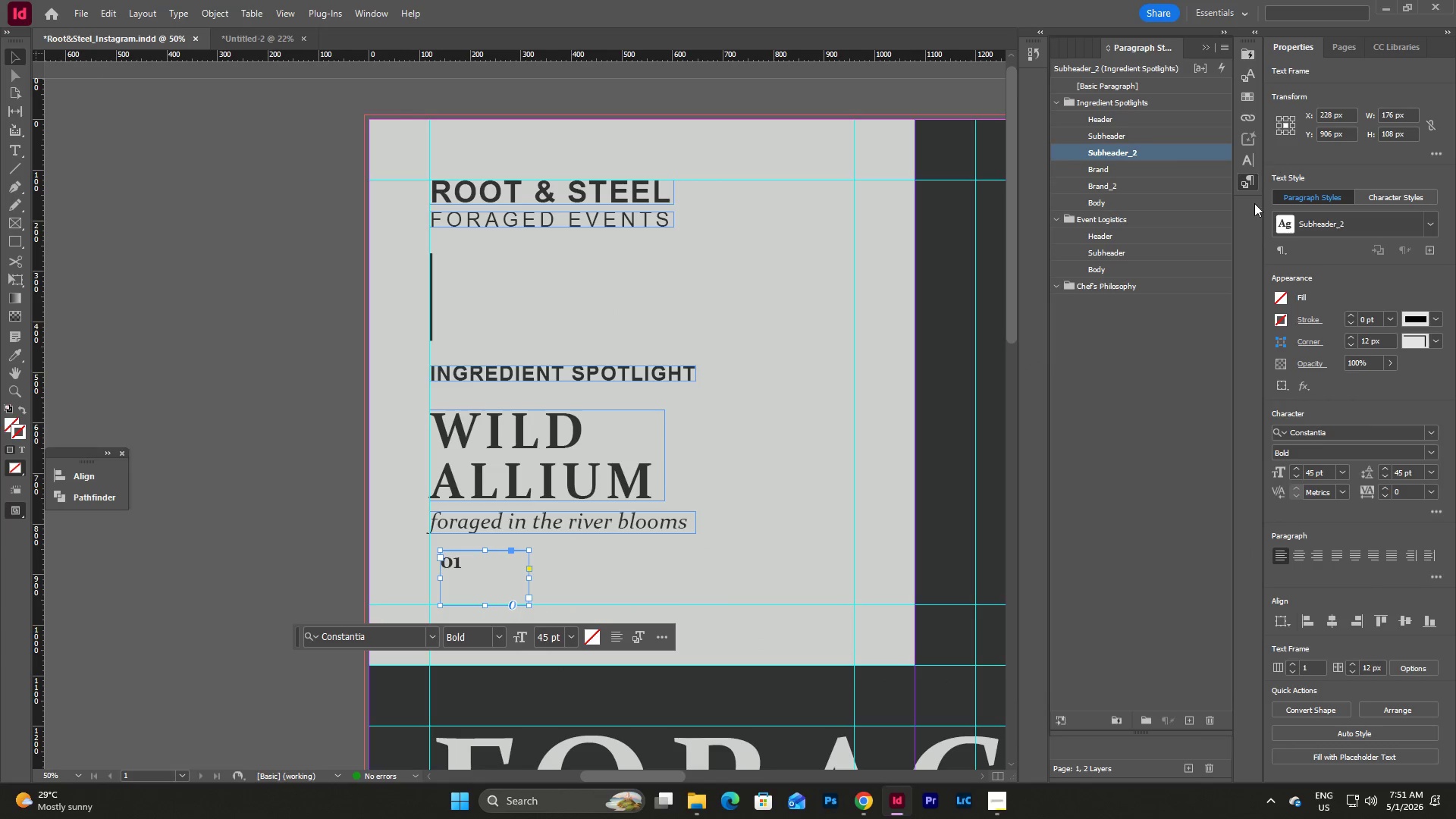 
double_click([1137, 155])
 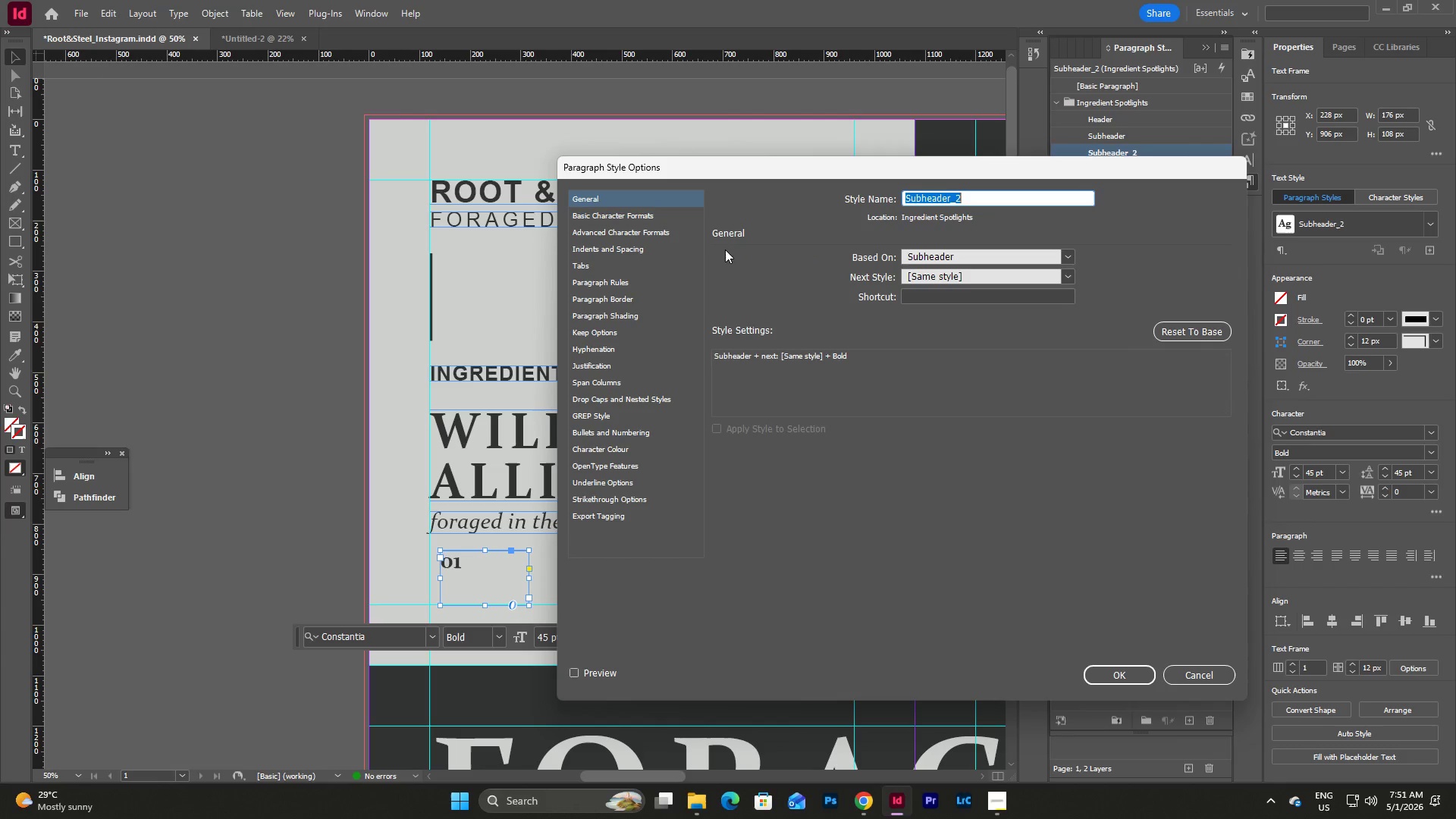 
left_click([662, 217])
 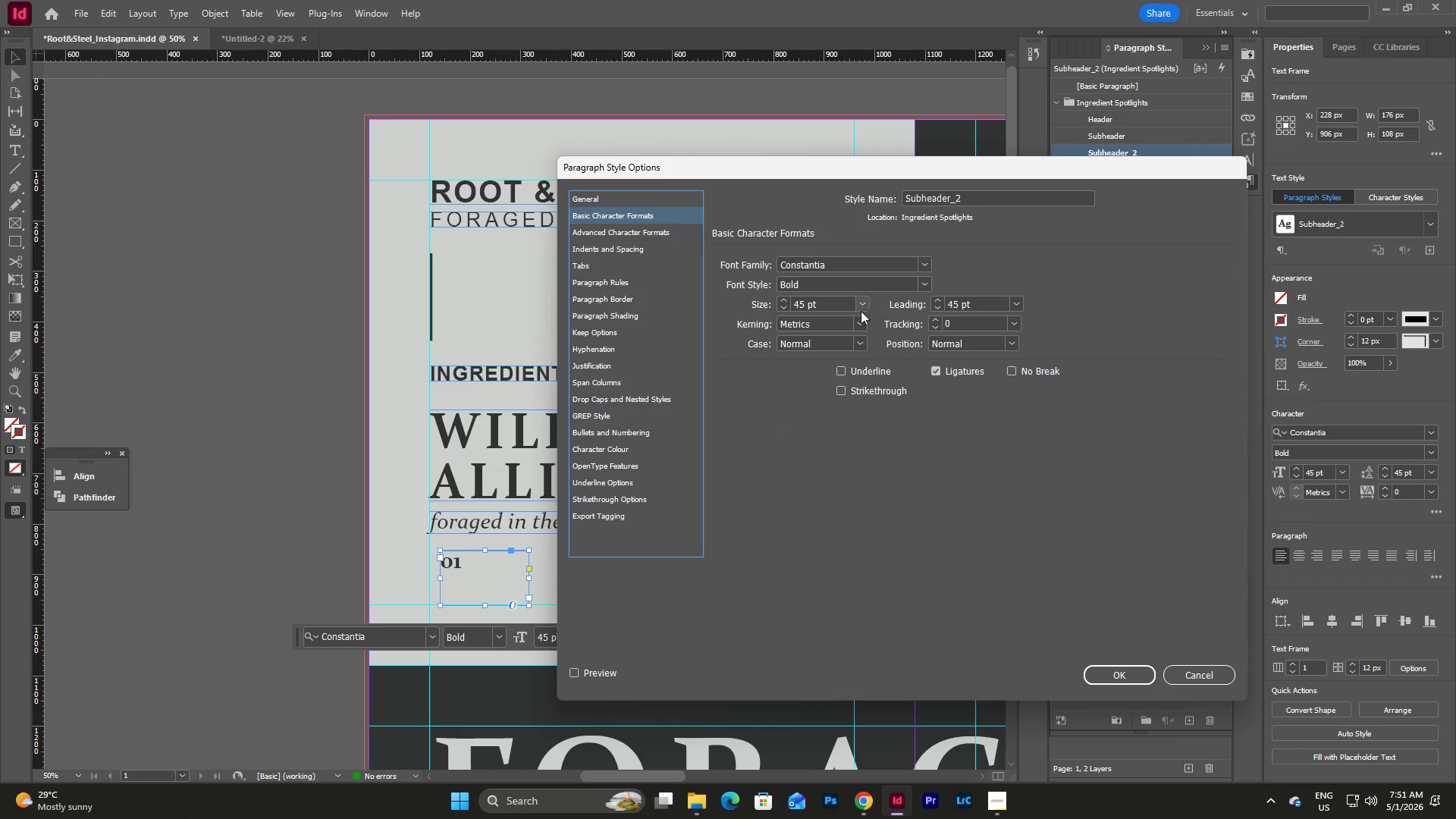 
double_click([823, 300])
 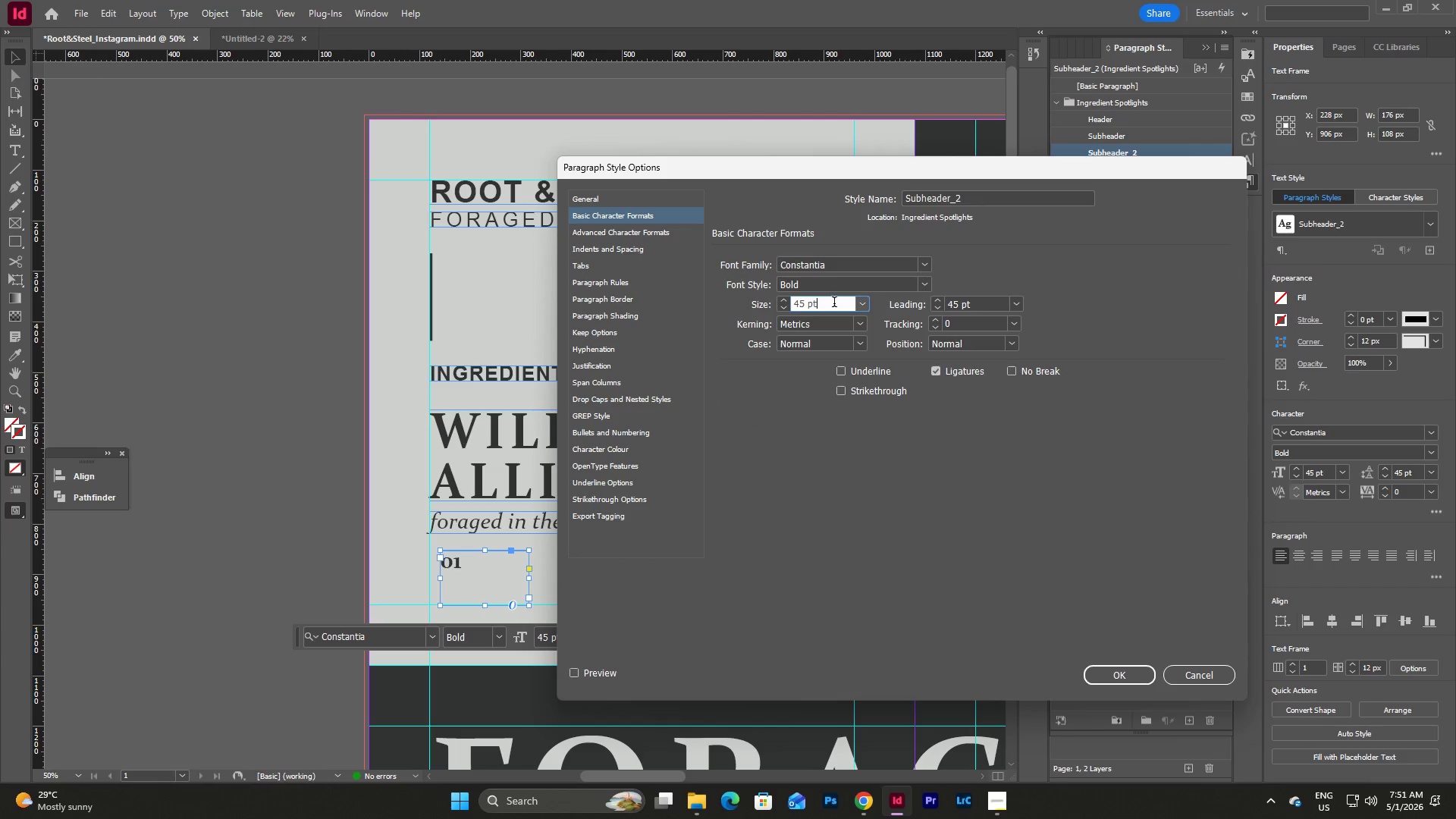 
left_click_drag(start_coordinate=[817, 300], to_coordinate=[757, 301])
 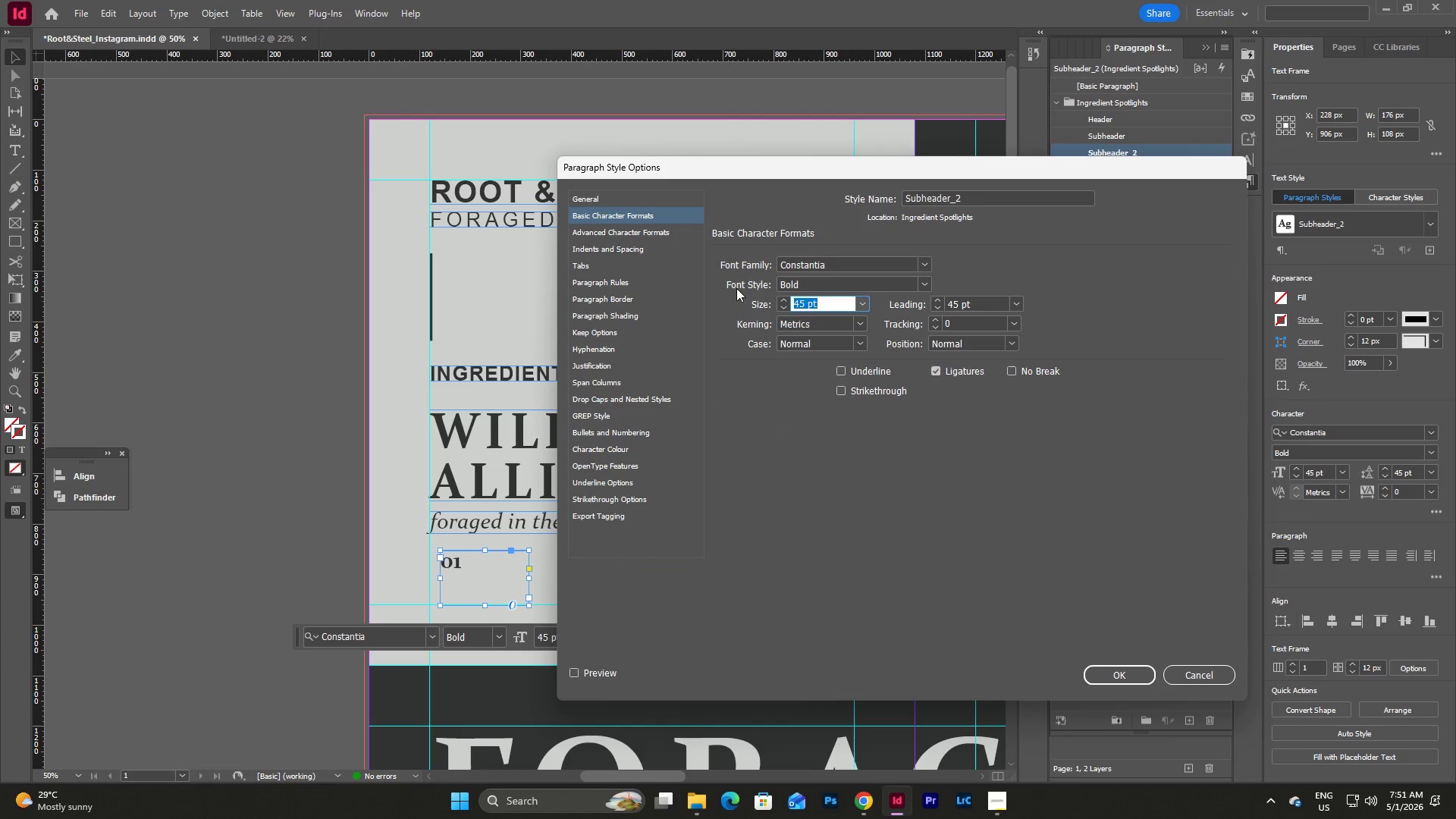 
key(Numpad4)
 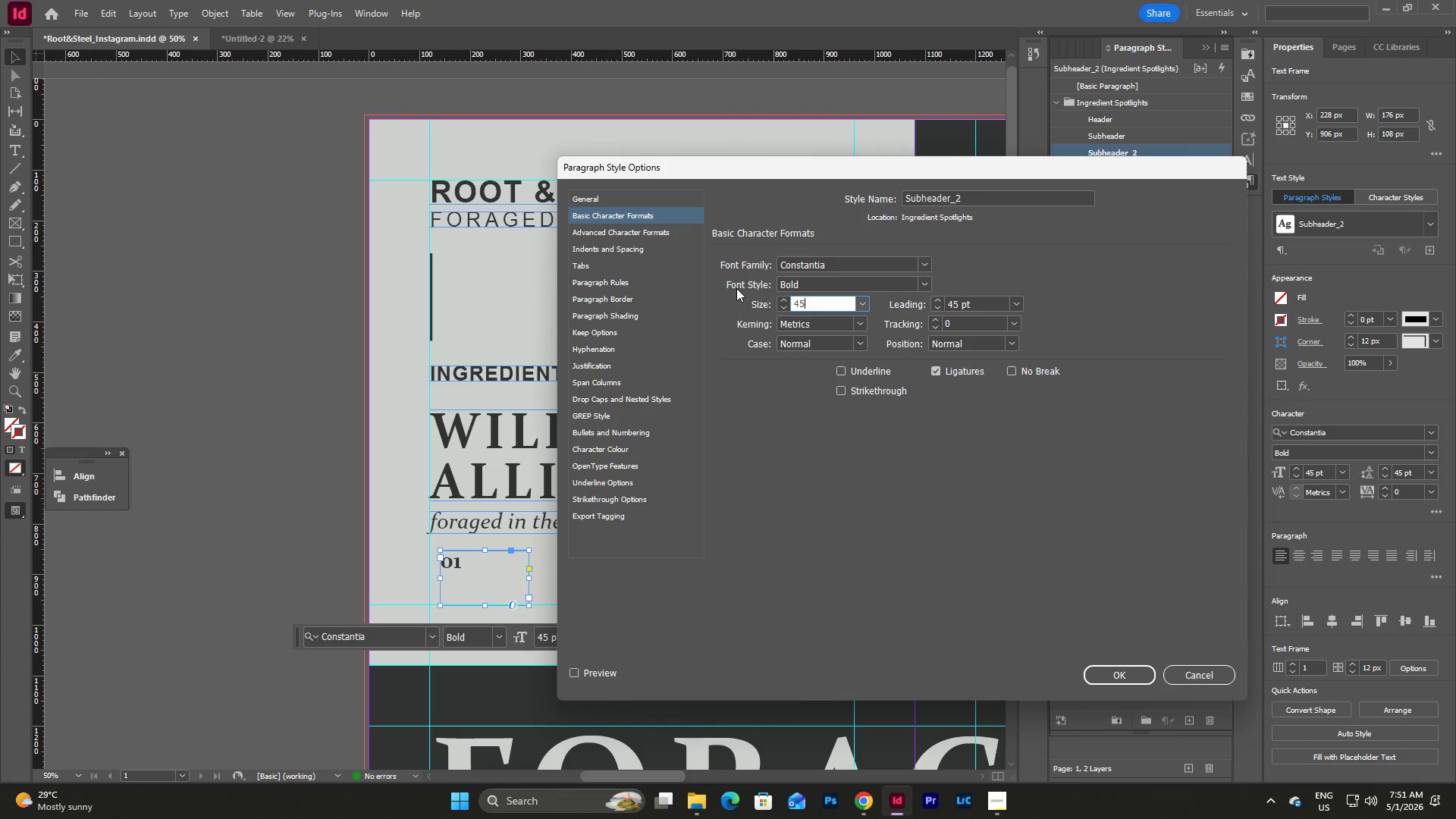 
key(Numpad5)
 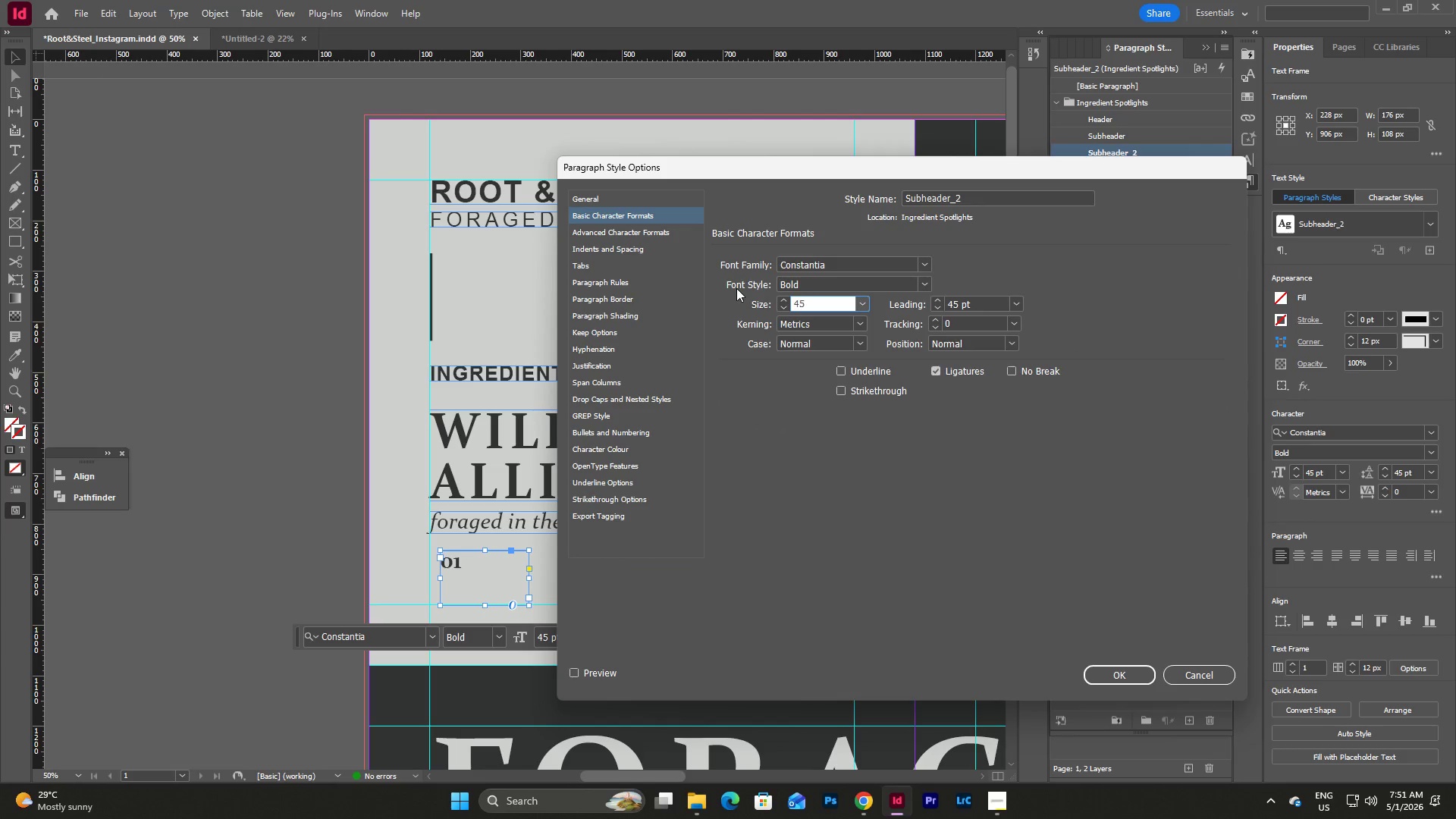 
key(Backspace)
 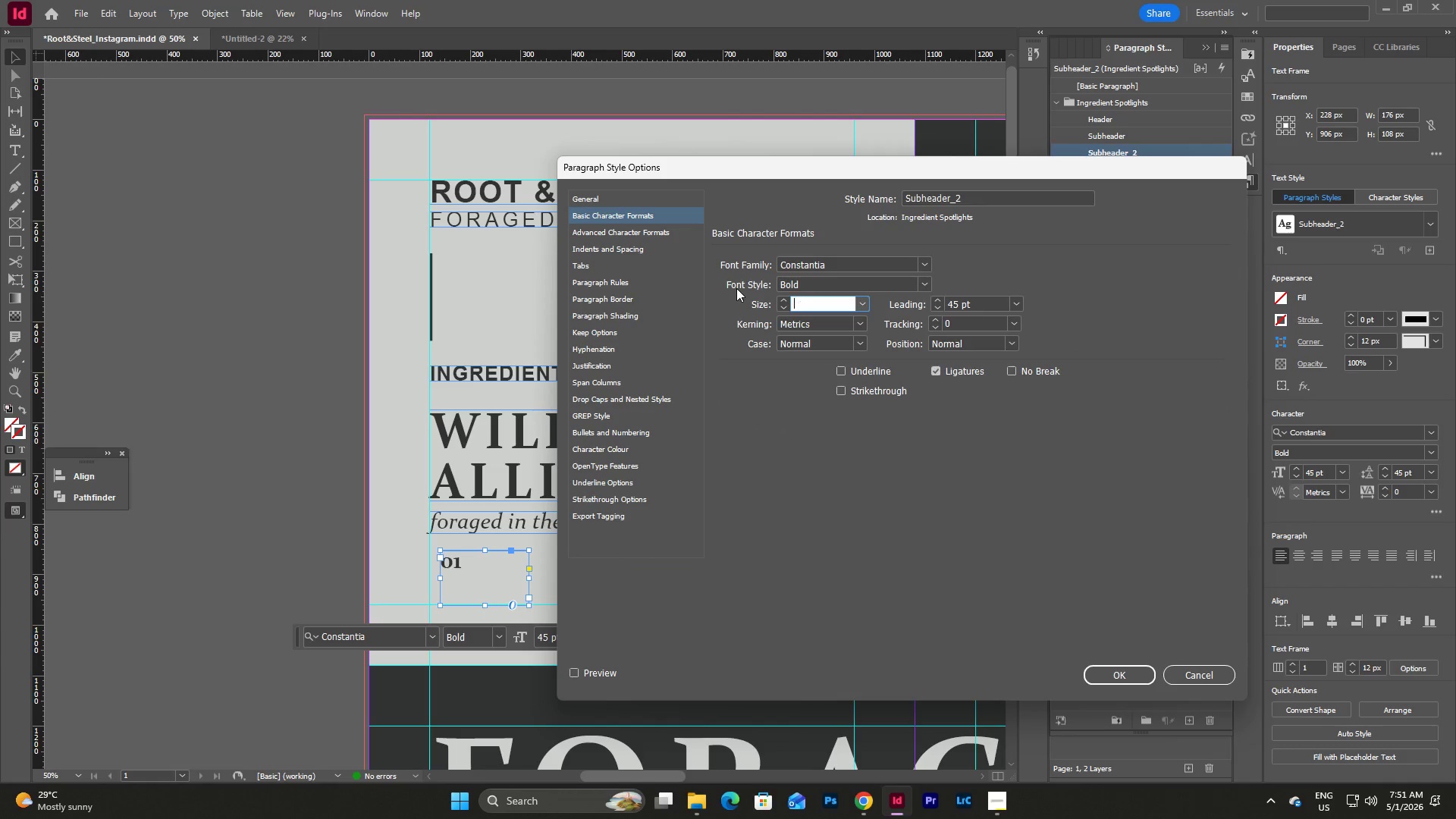 
key(Backspace)
 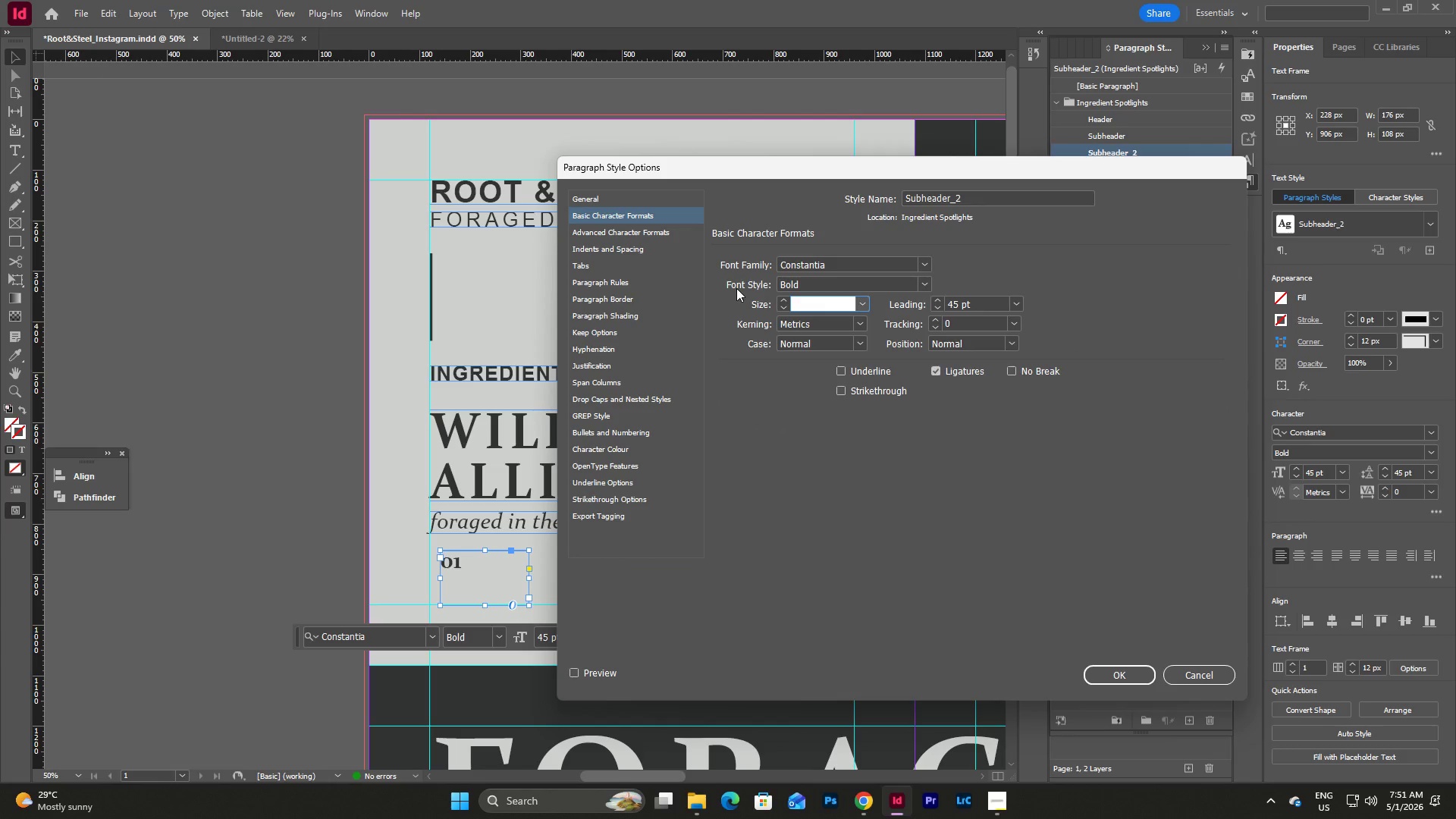 
key(Numpad5)
 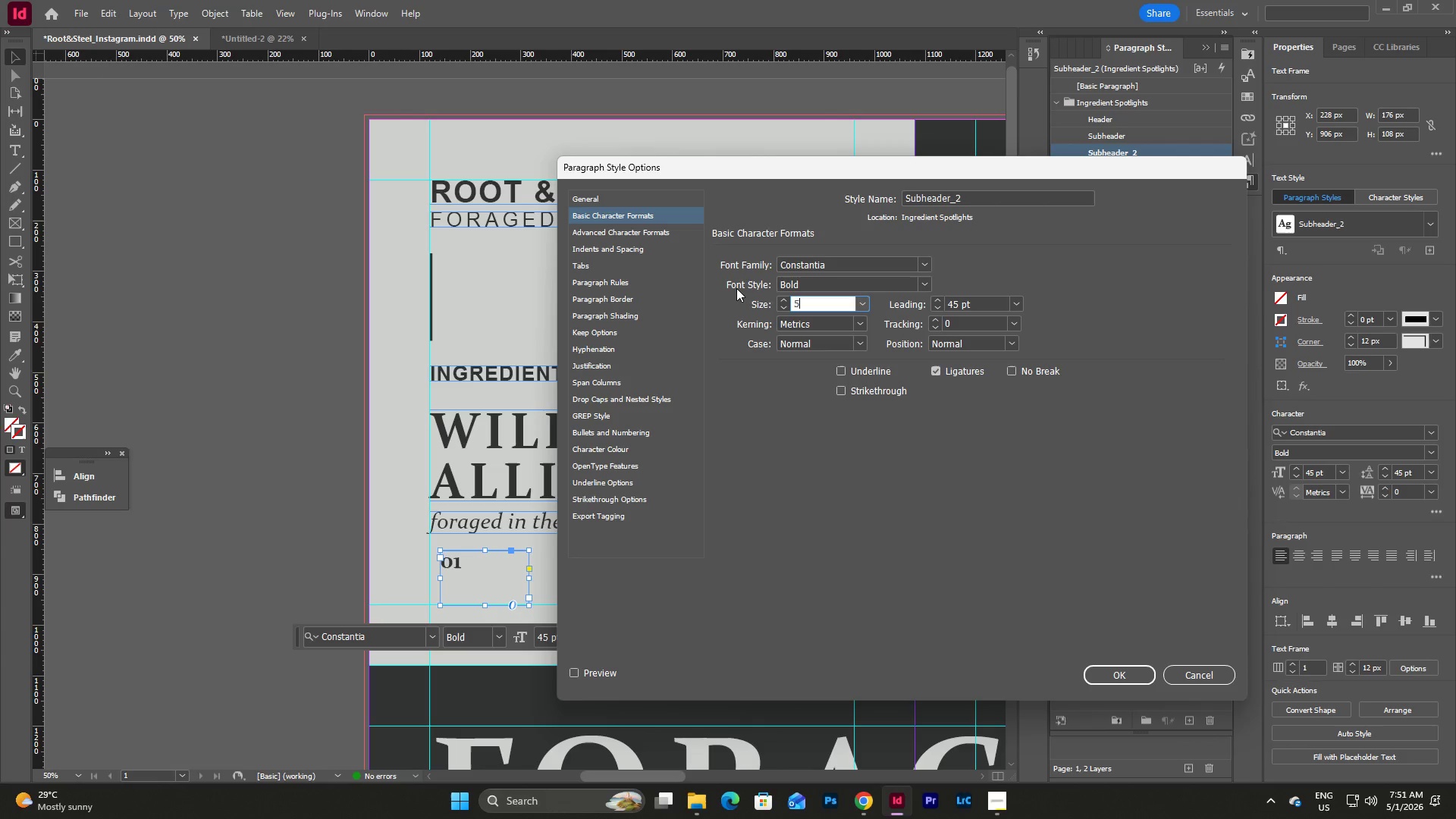 
key(Numpad0)
 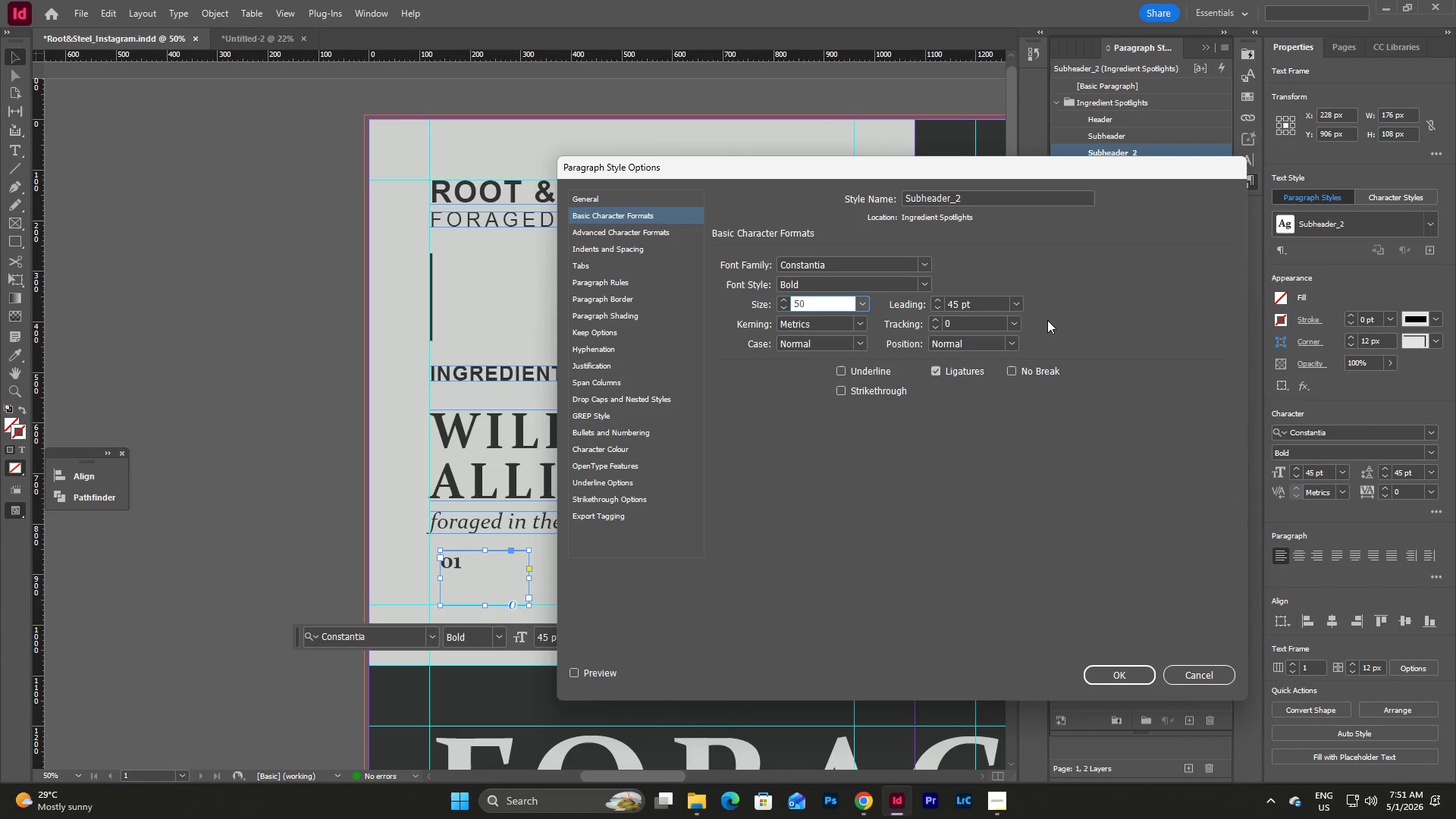 
double_click([996, 302])
 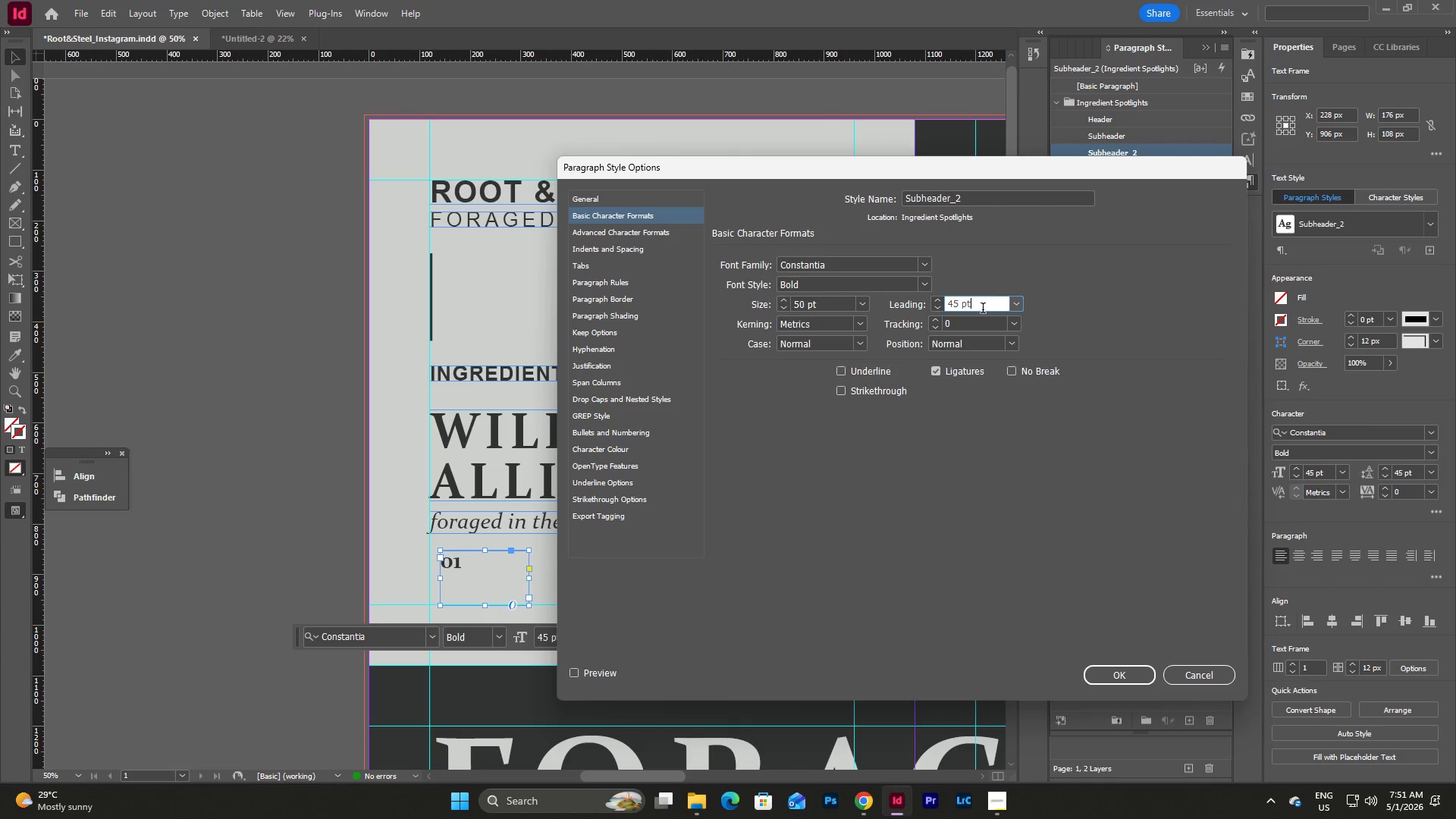 
left_click_drag(start_coordinate=[983, 309], to_coordinate=[912, 314])
 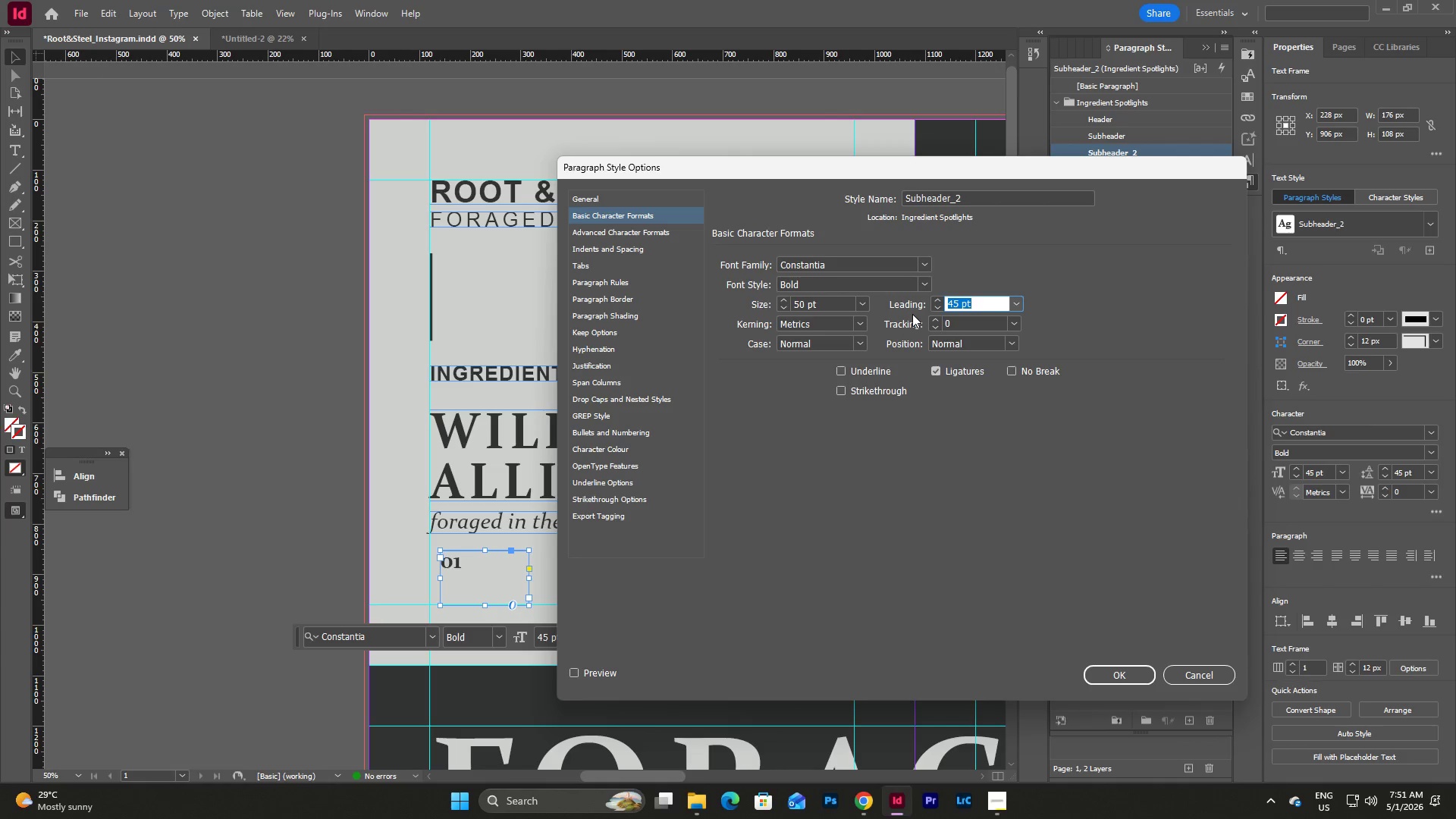 
key(Numpad5)
 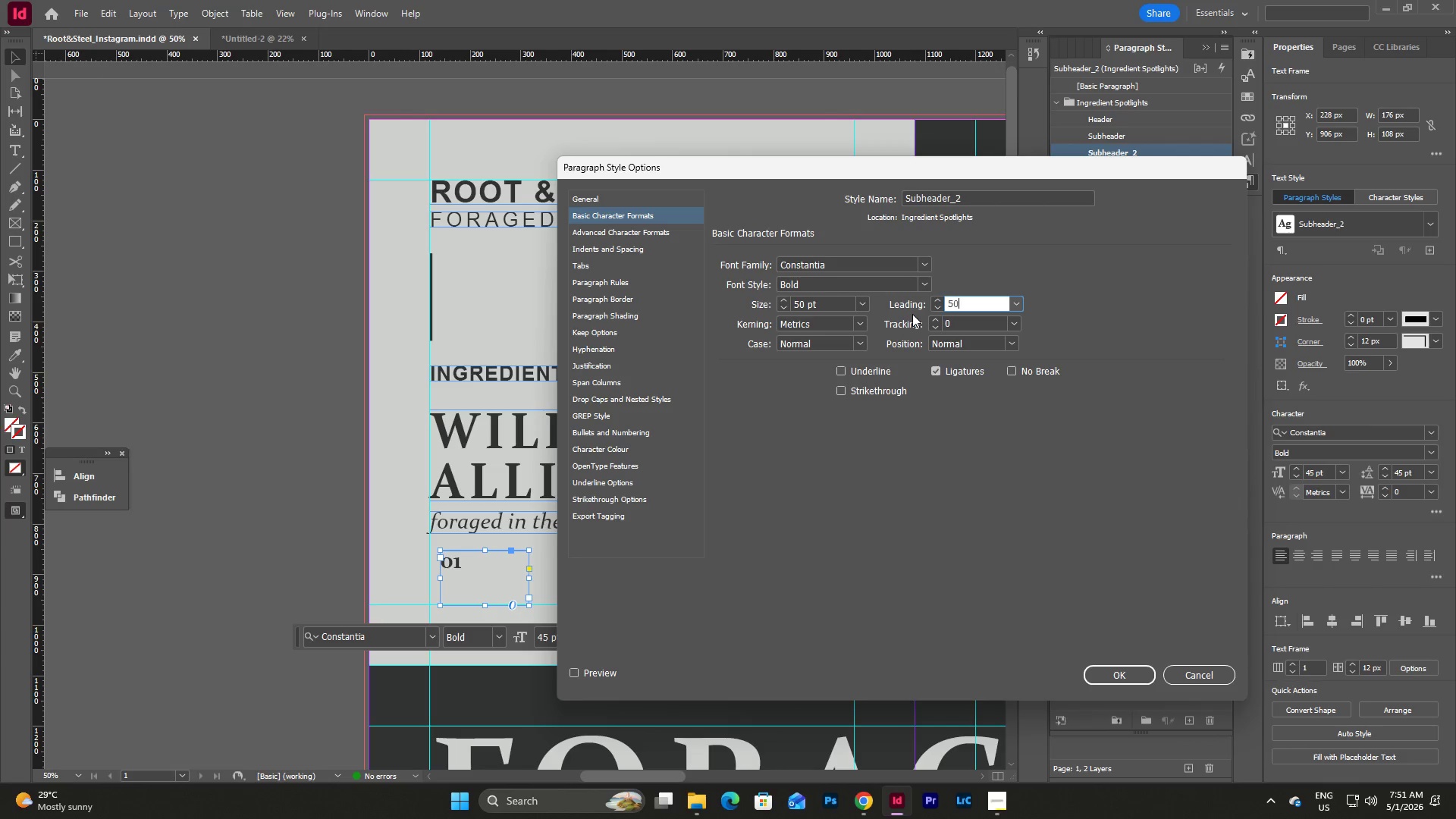 
key(Numpad0)
 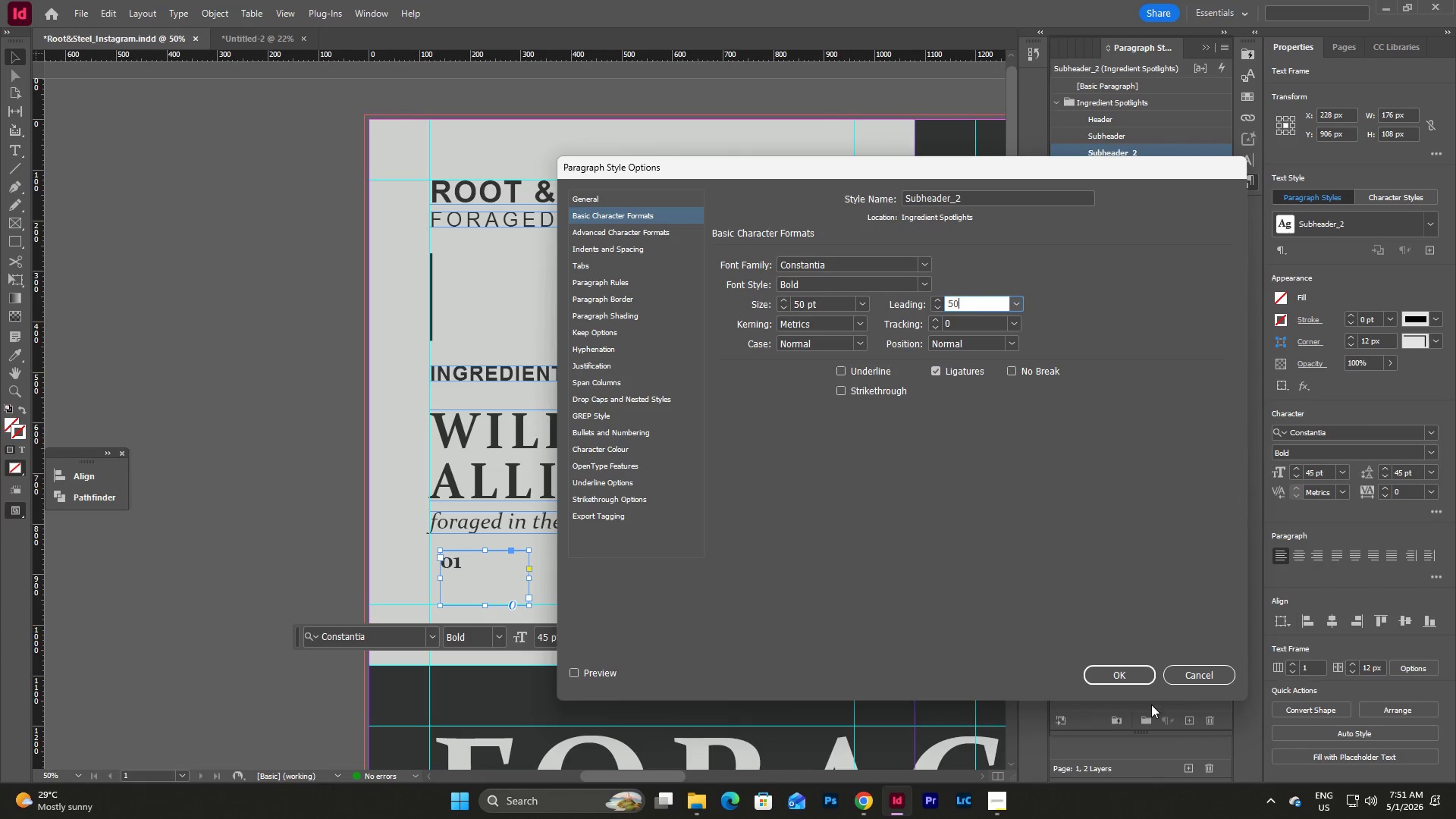 
left_click([1135, 670])
 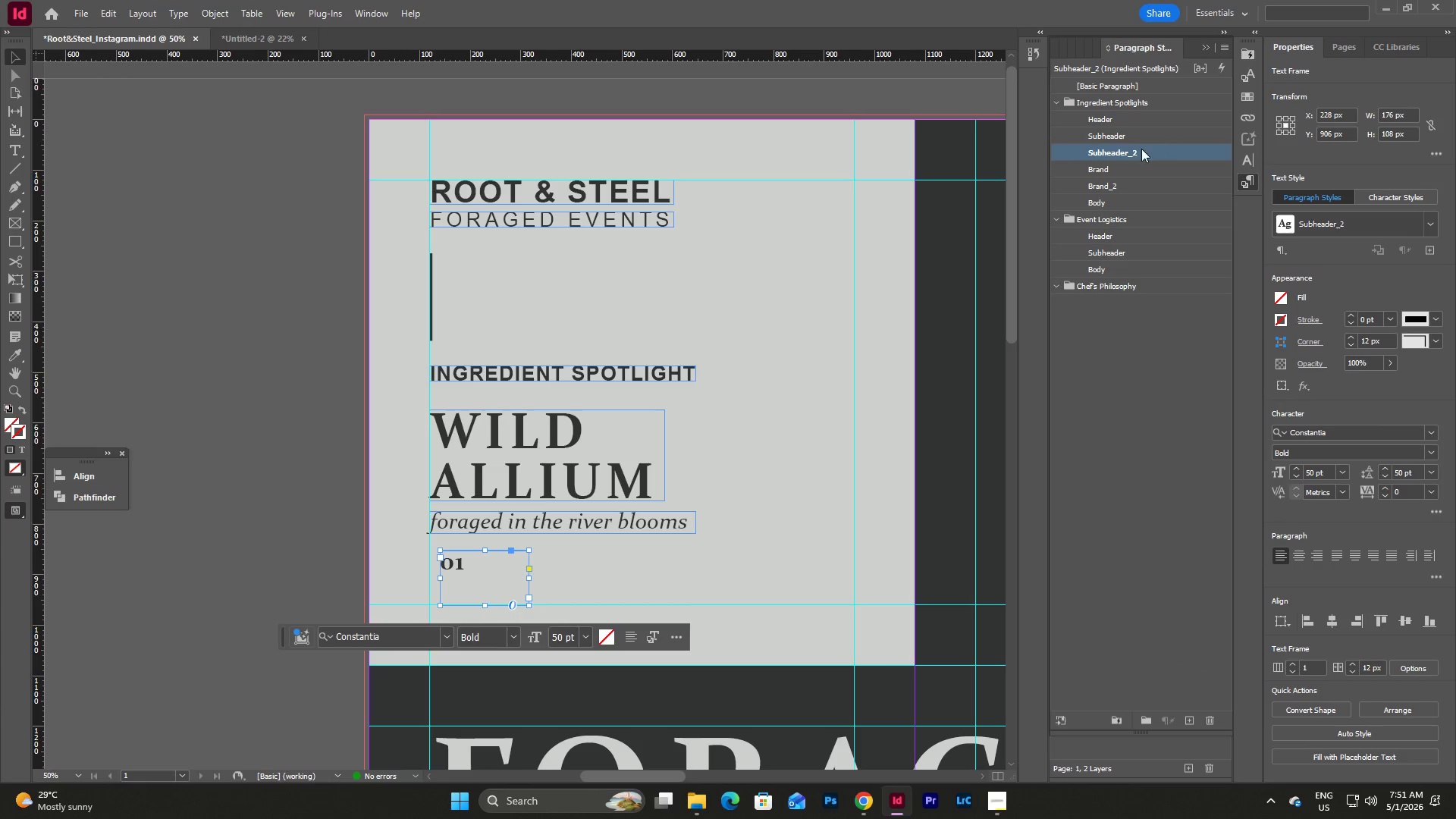 
double_click([1141, 149])
 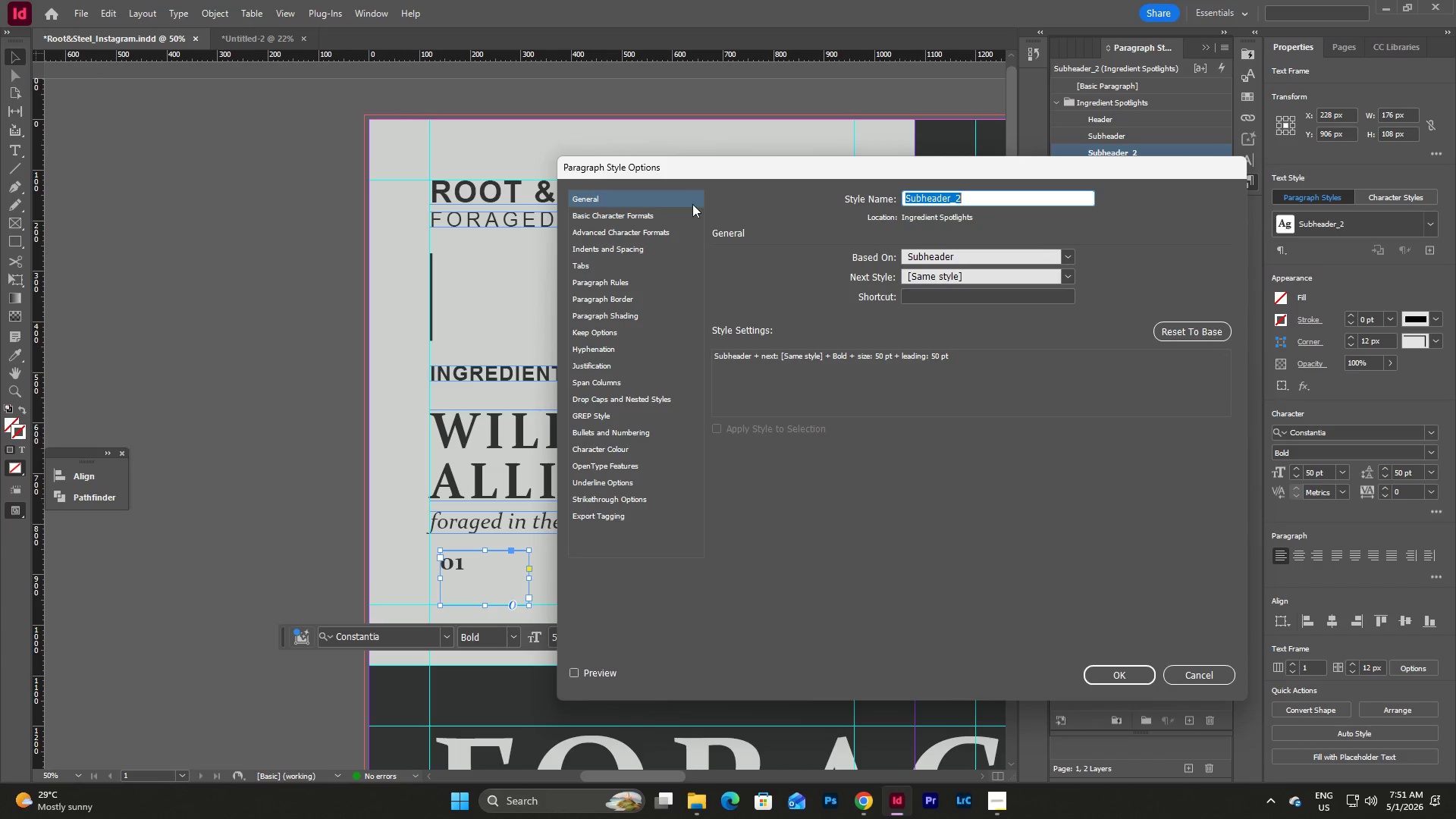 
left_click([658, 211])
 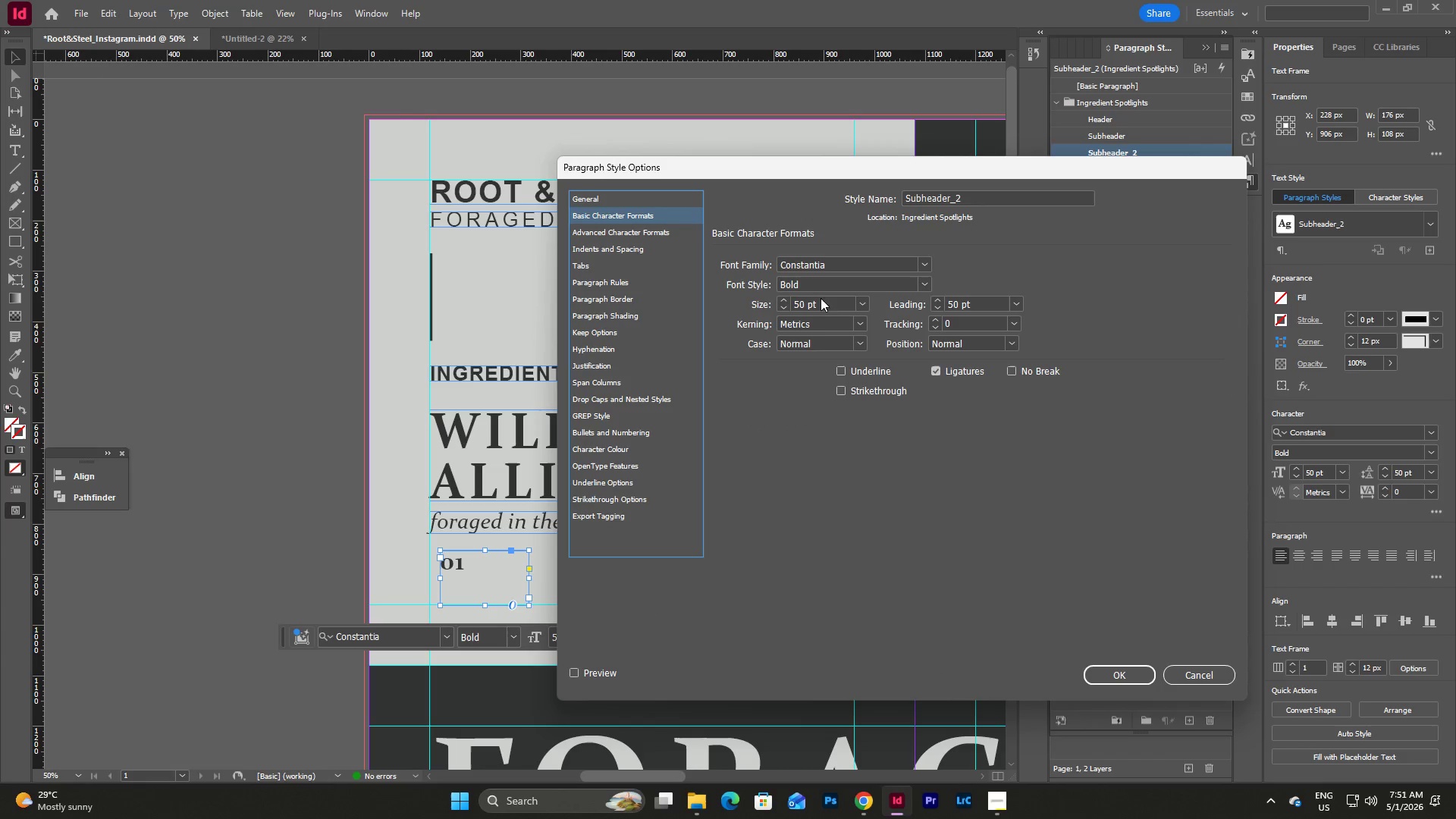 
double_click([827, 305])
 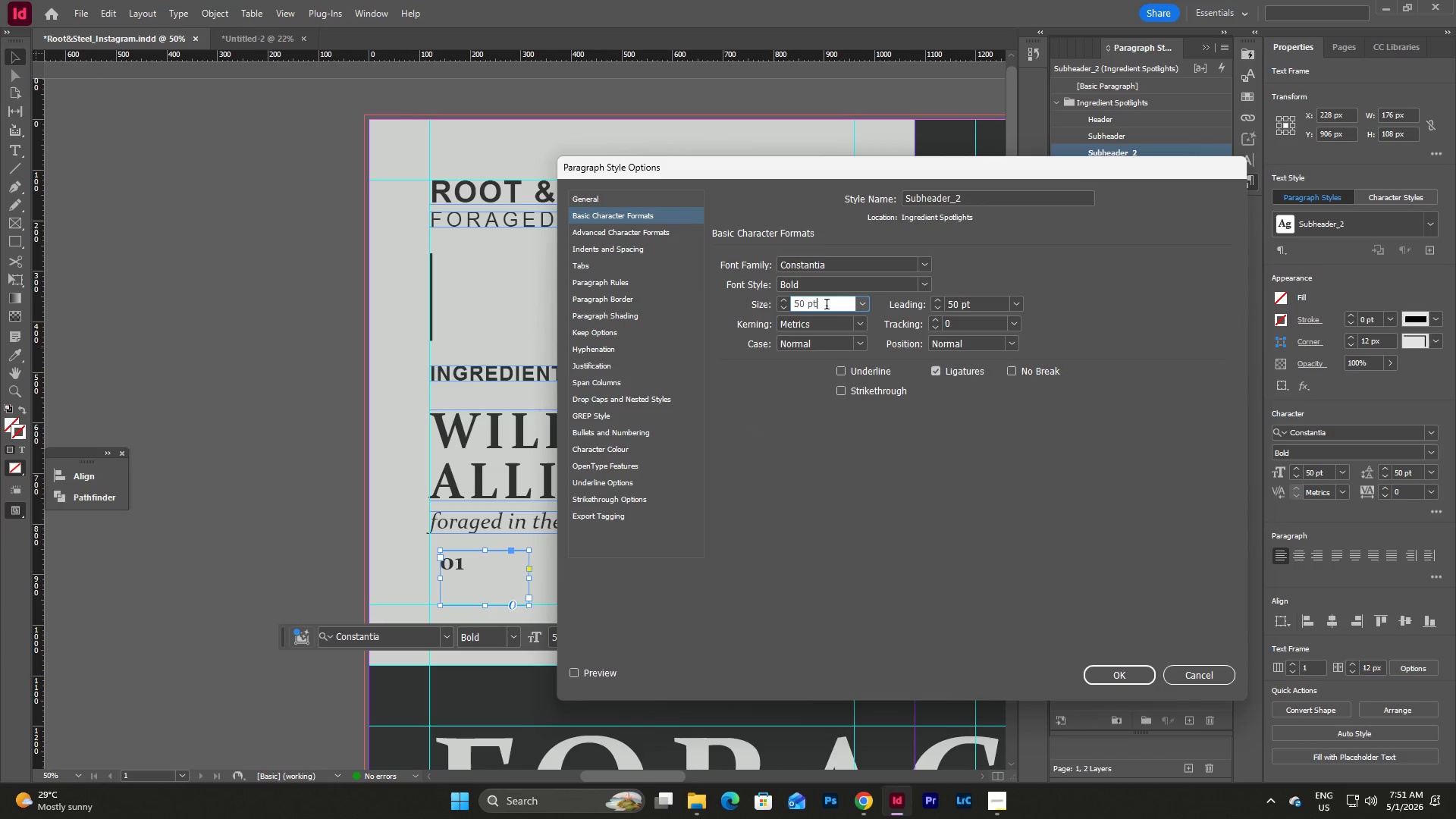 
left_click_drag(start_coordinate=[833, 304], to_coordinate=[768, 306])
 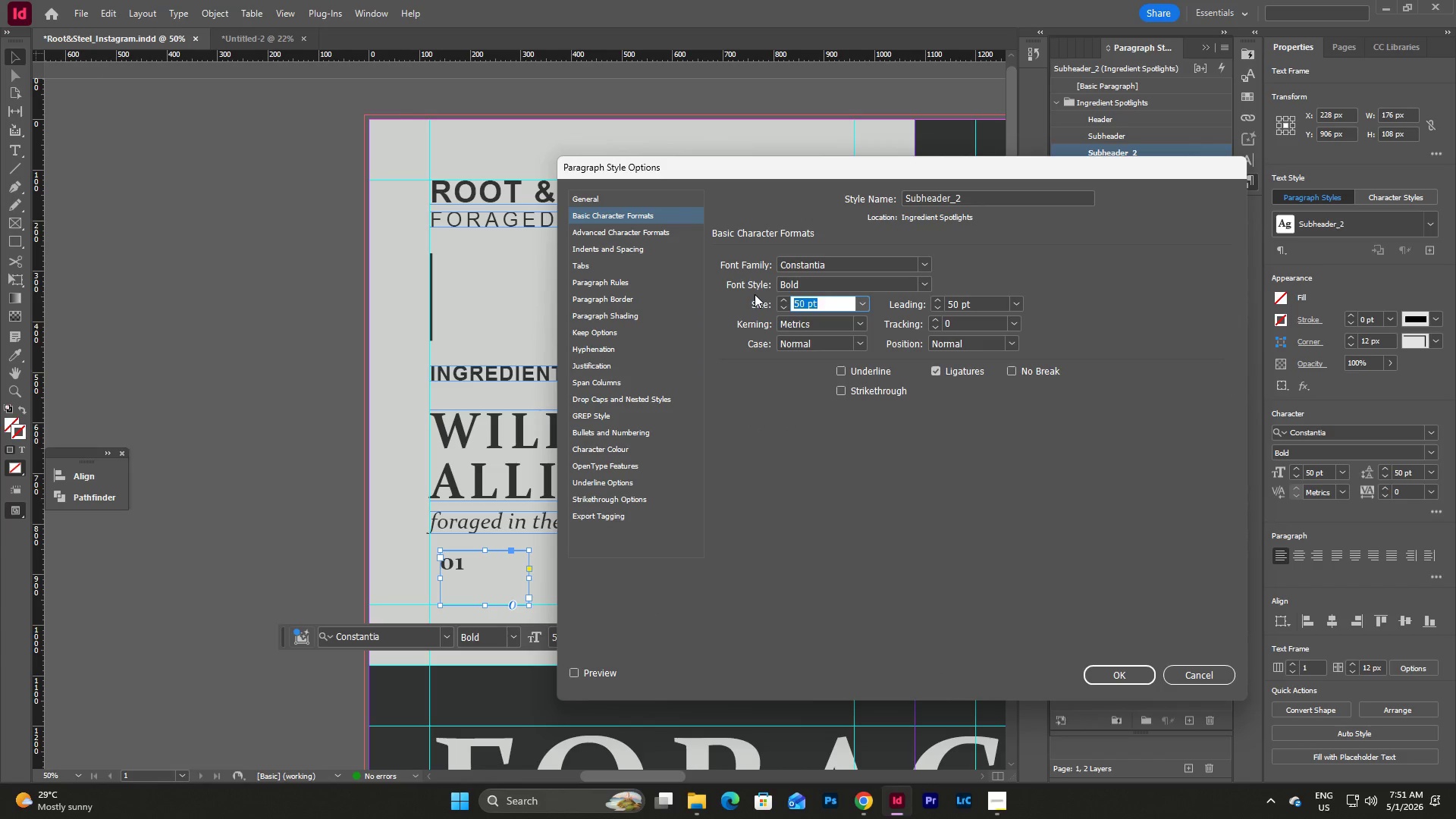 
key(Numpad7)
 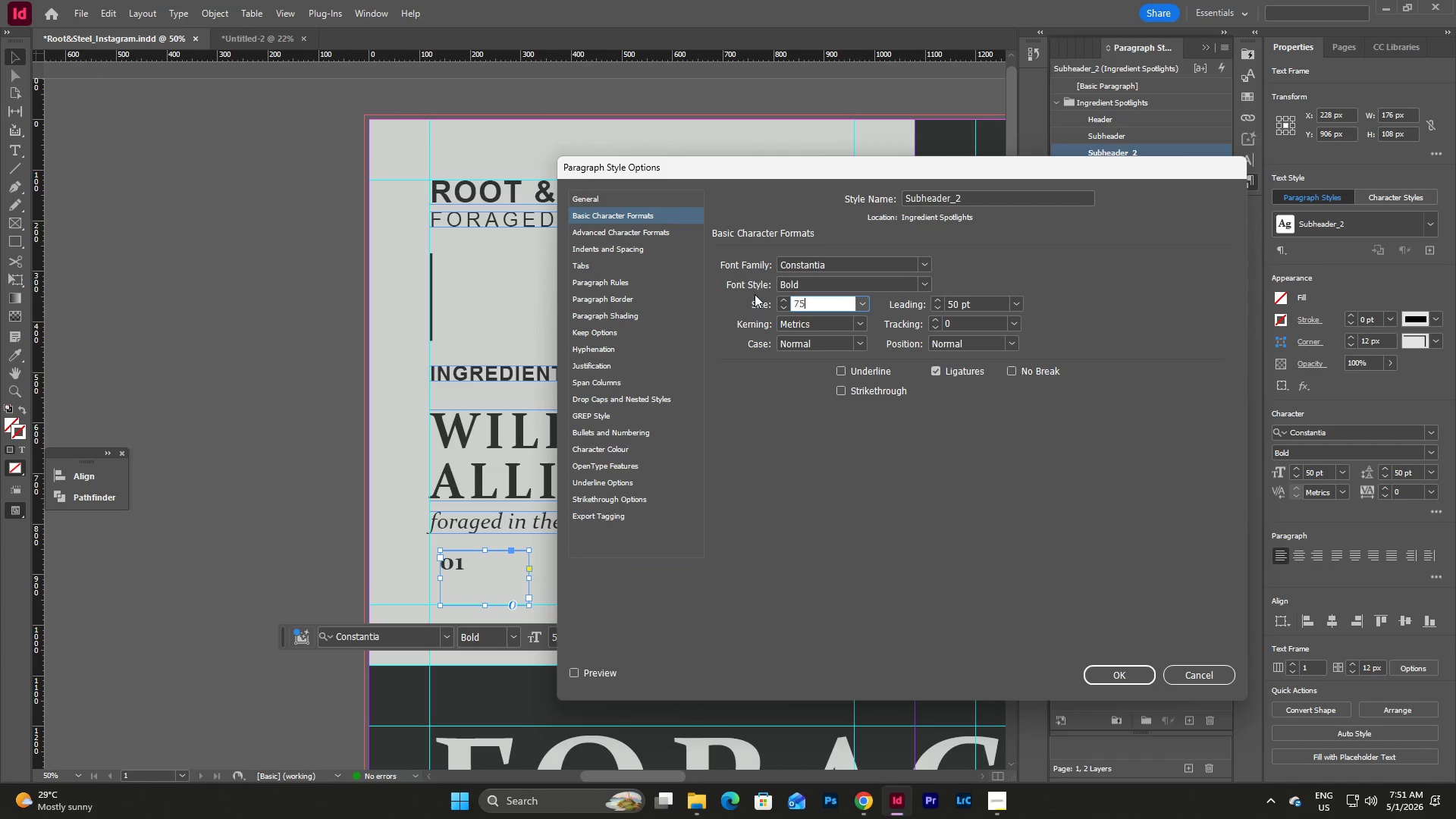 
key(Numpad5)
 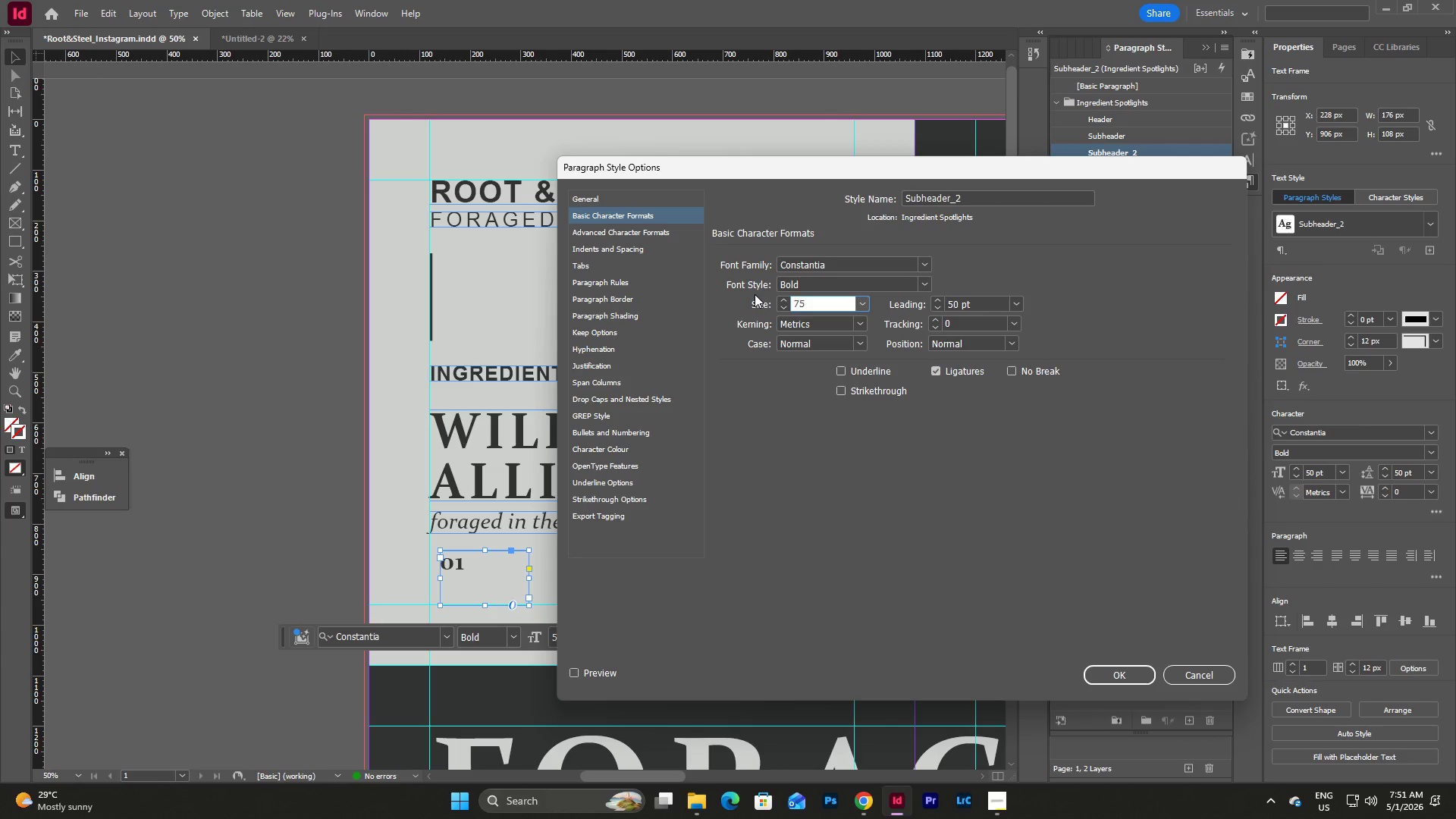 
key(Tab)
 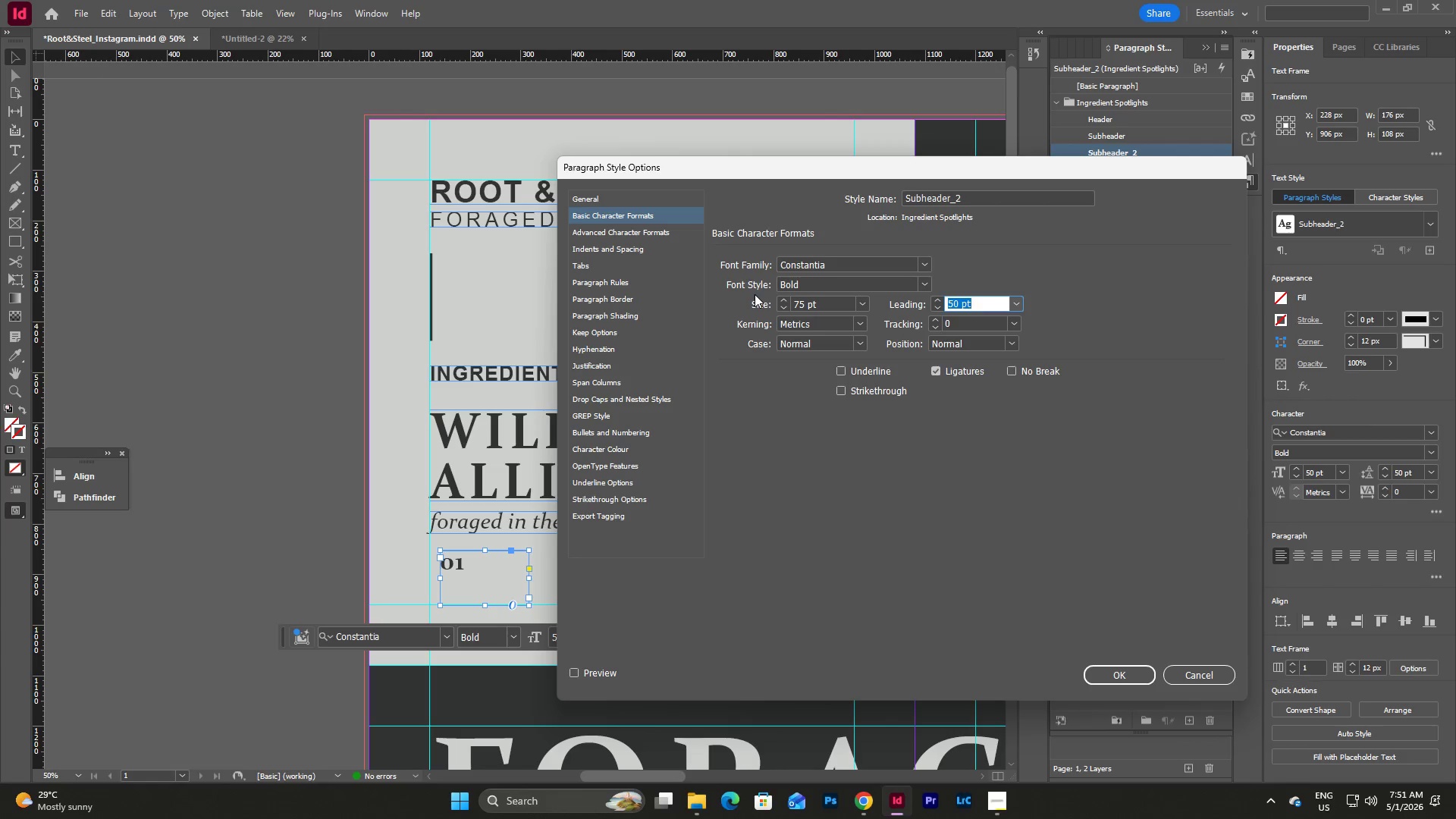 
key(Numpad7)
 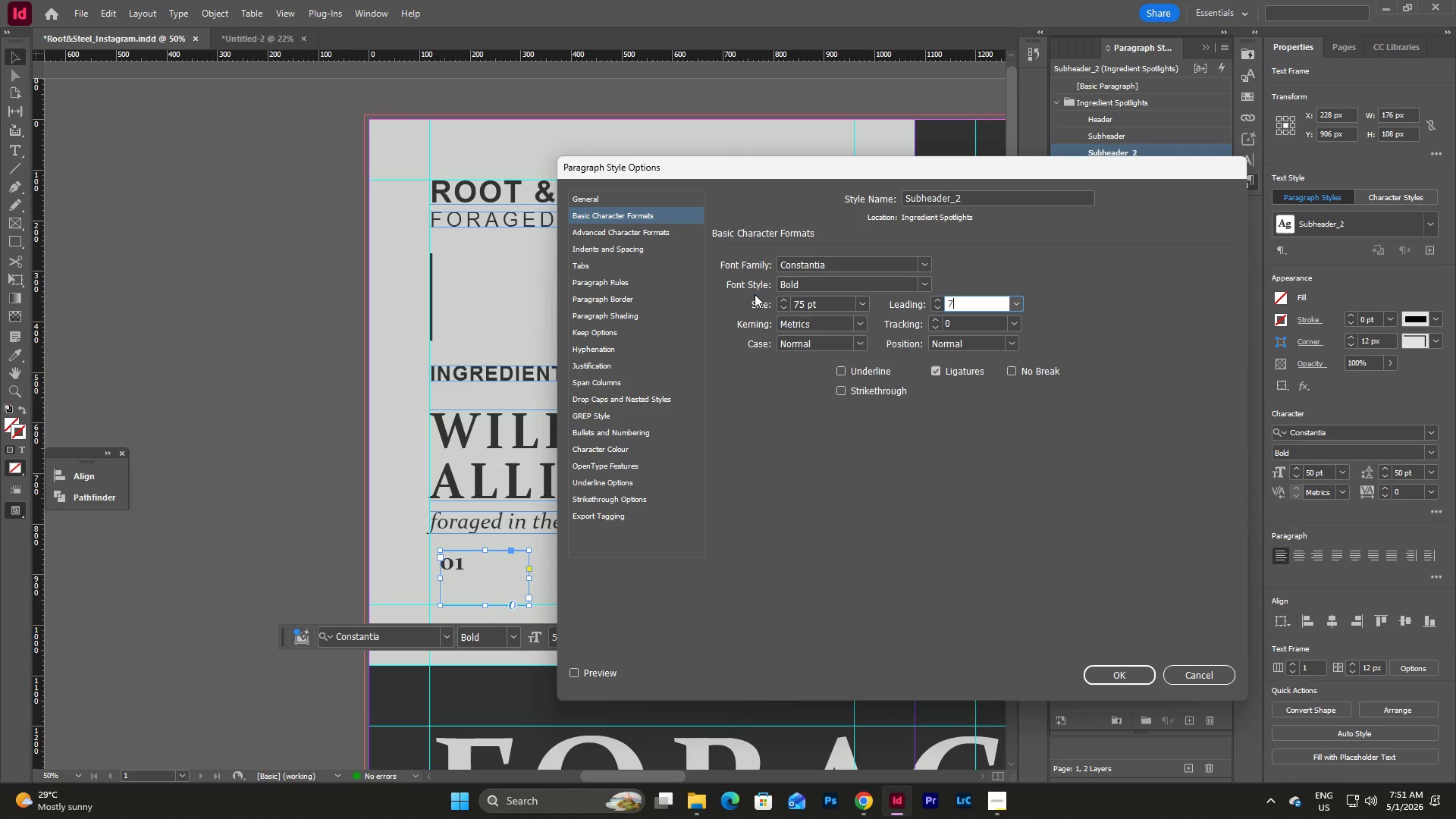 
key(Numpad5)
 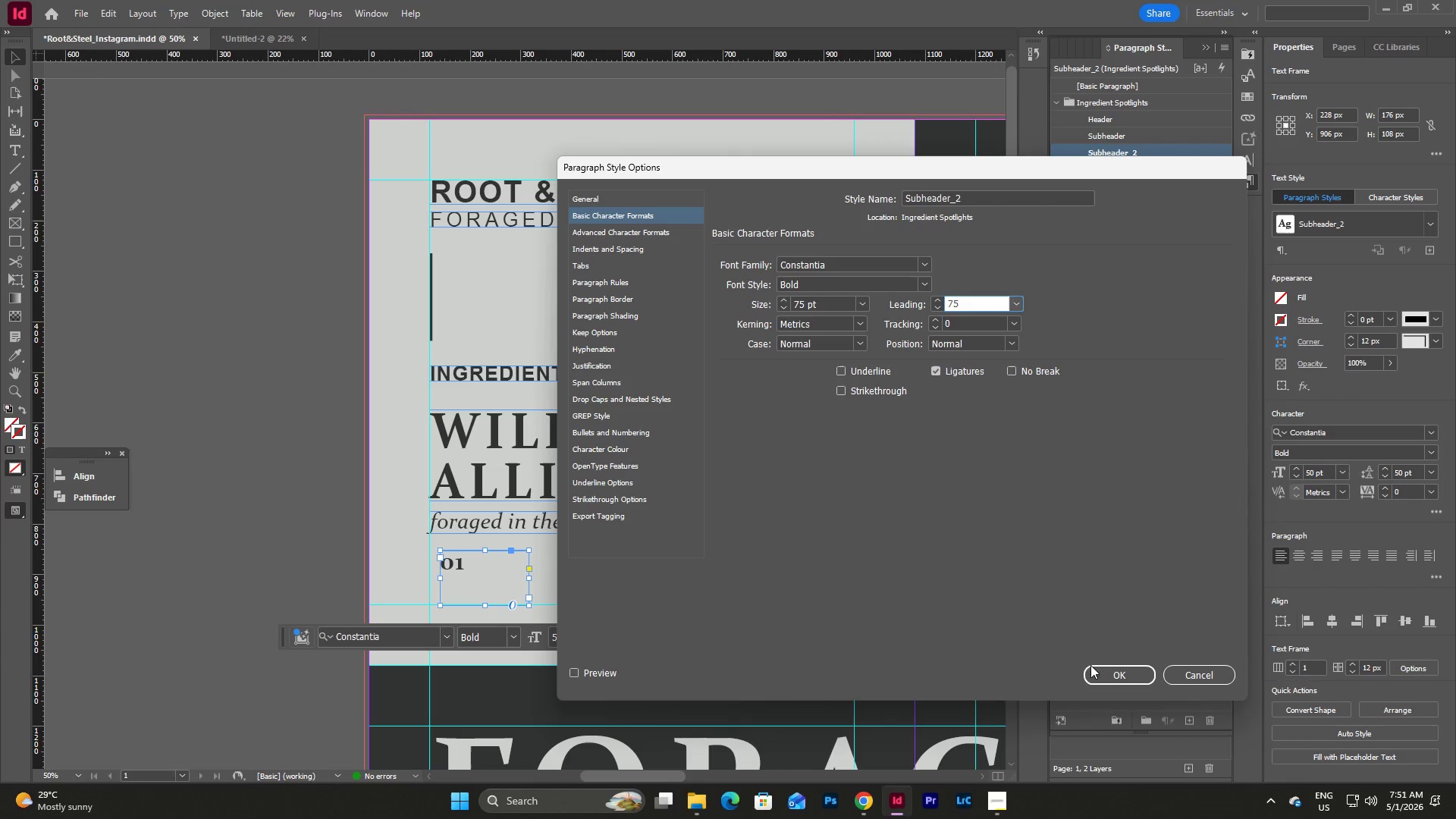 
left_click([1098, 672])
 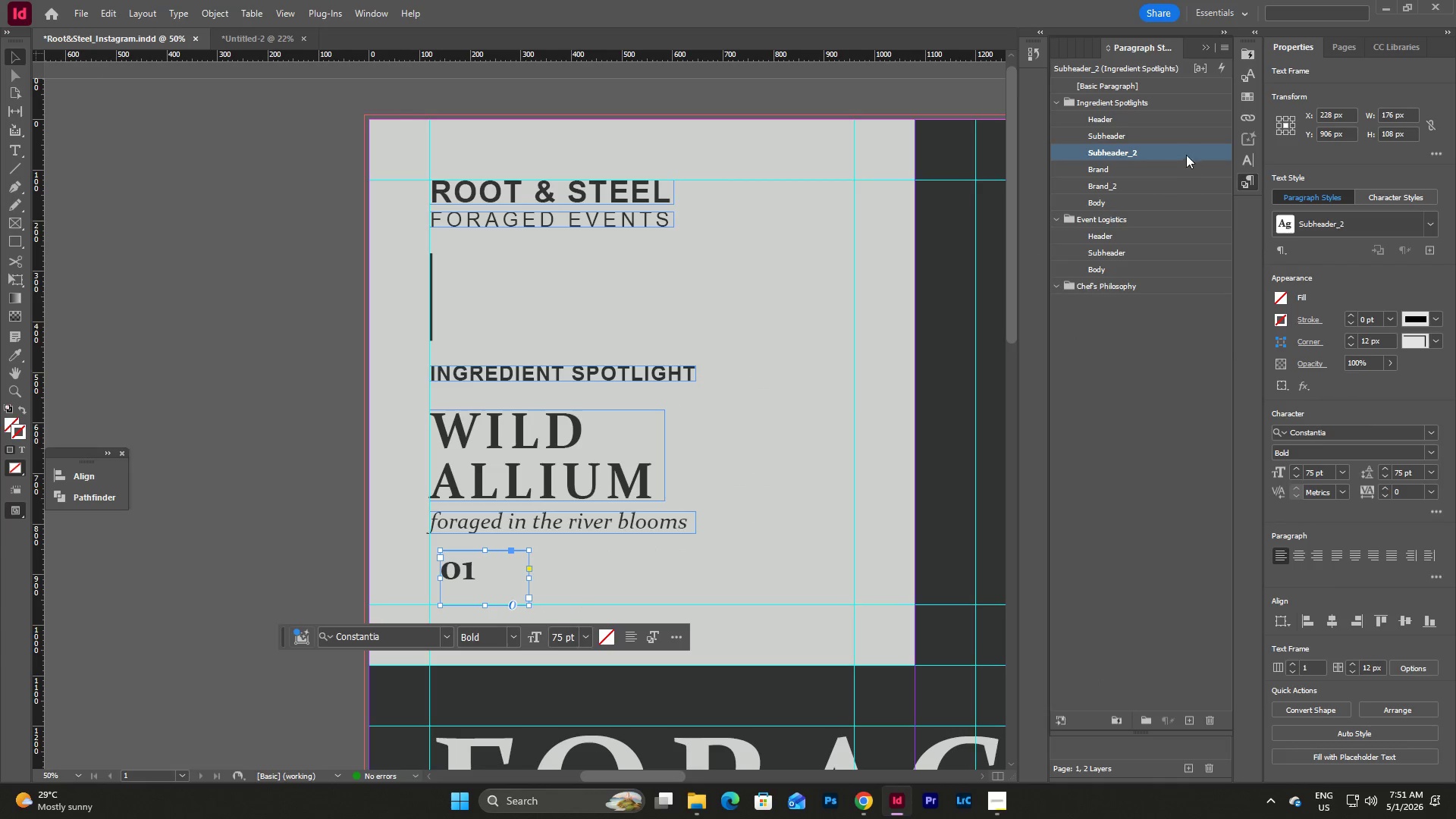 
double_click([1131, 139])
 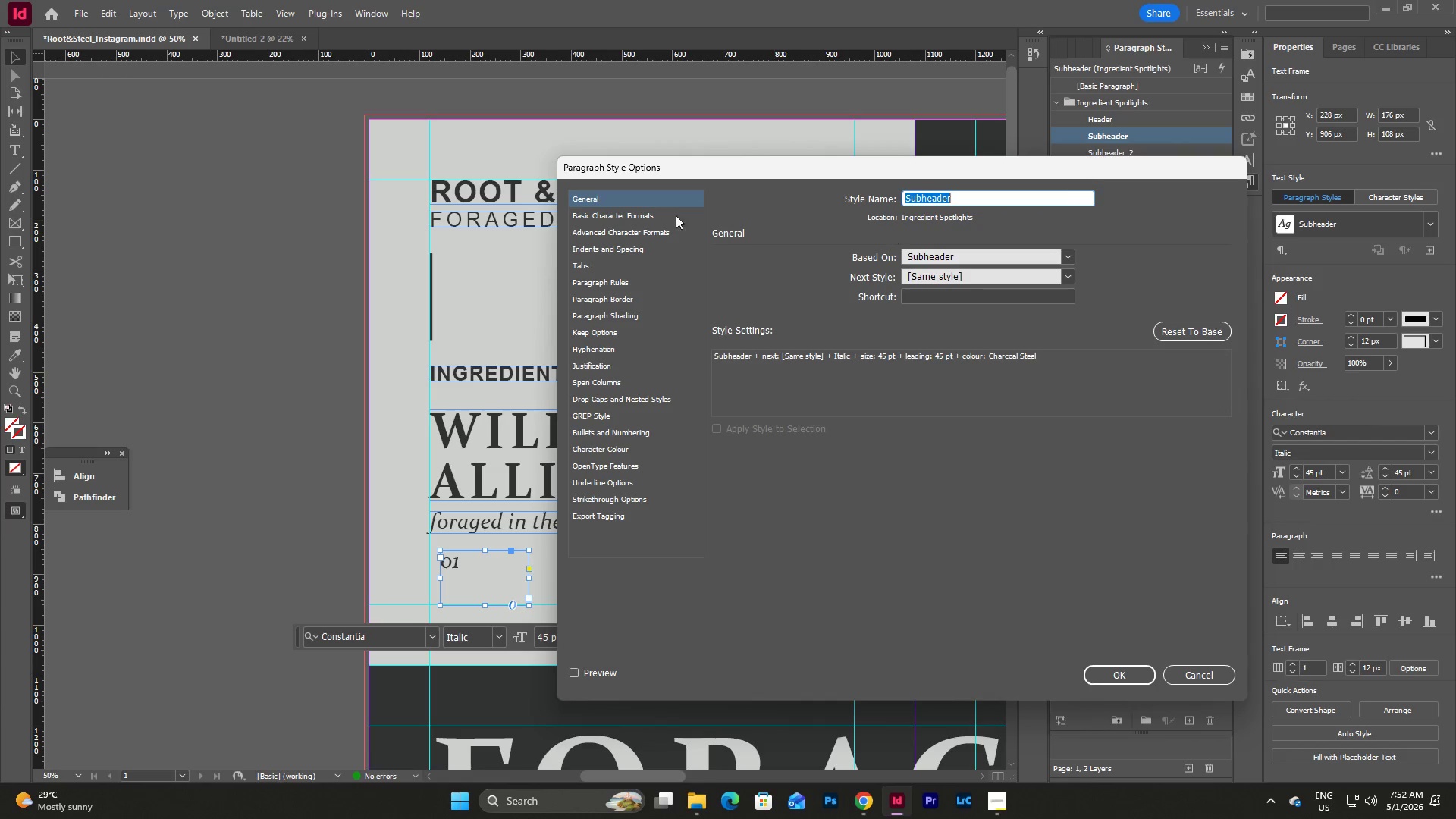 
left_click([653, 214])
 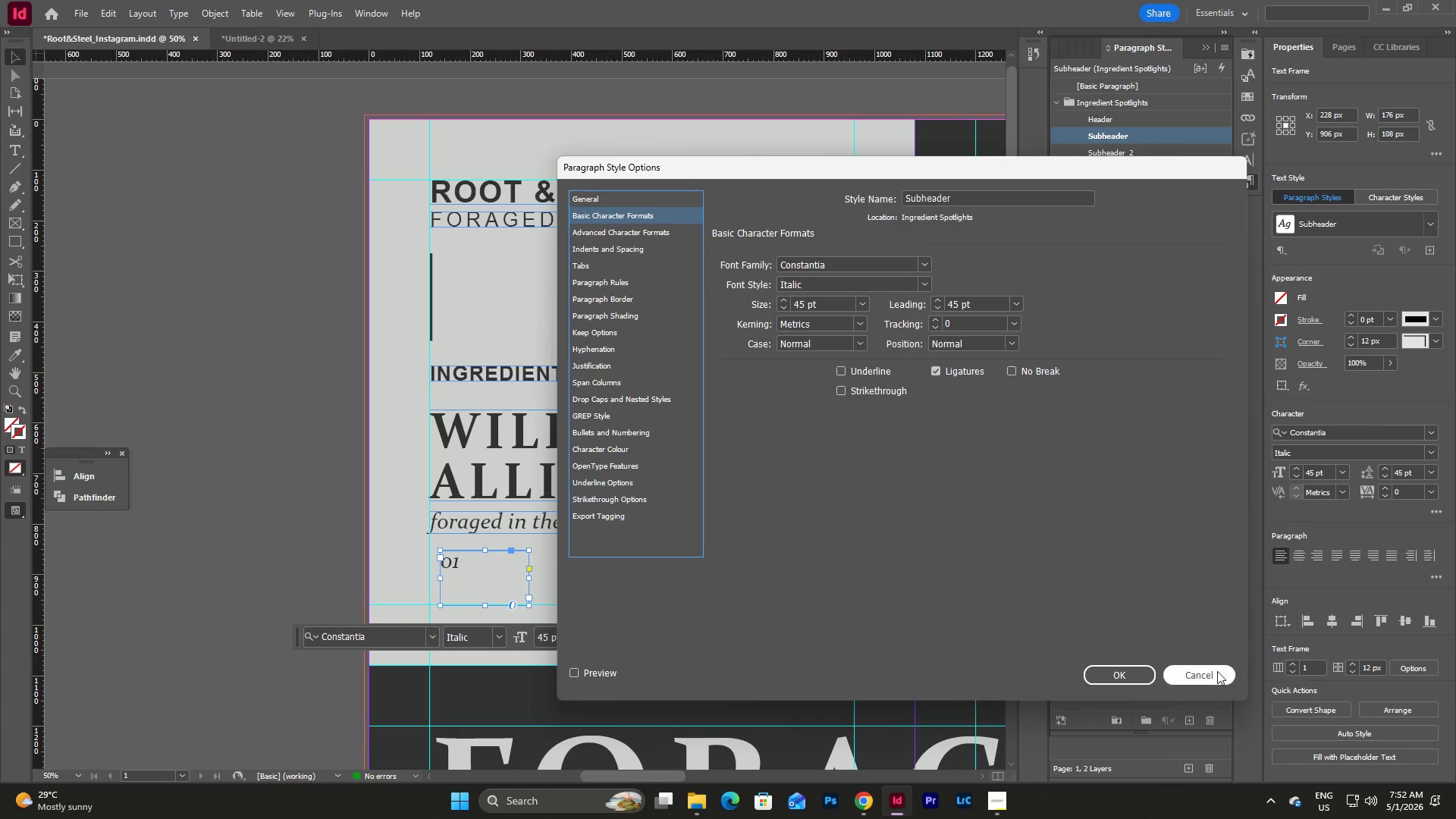 
double_click([1141, 127])
 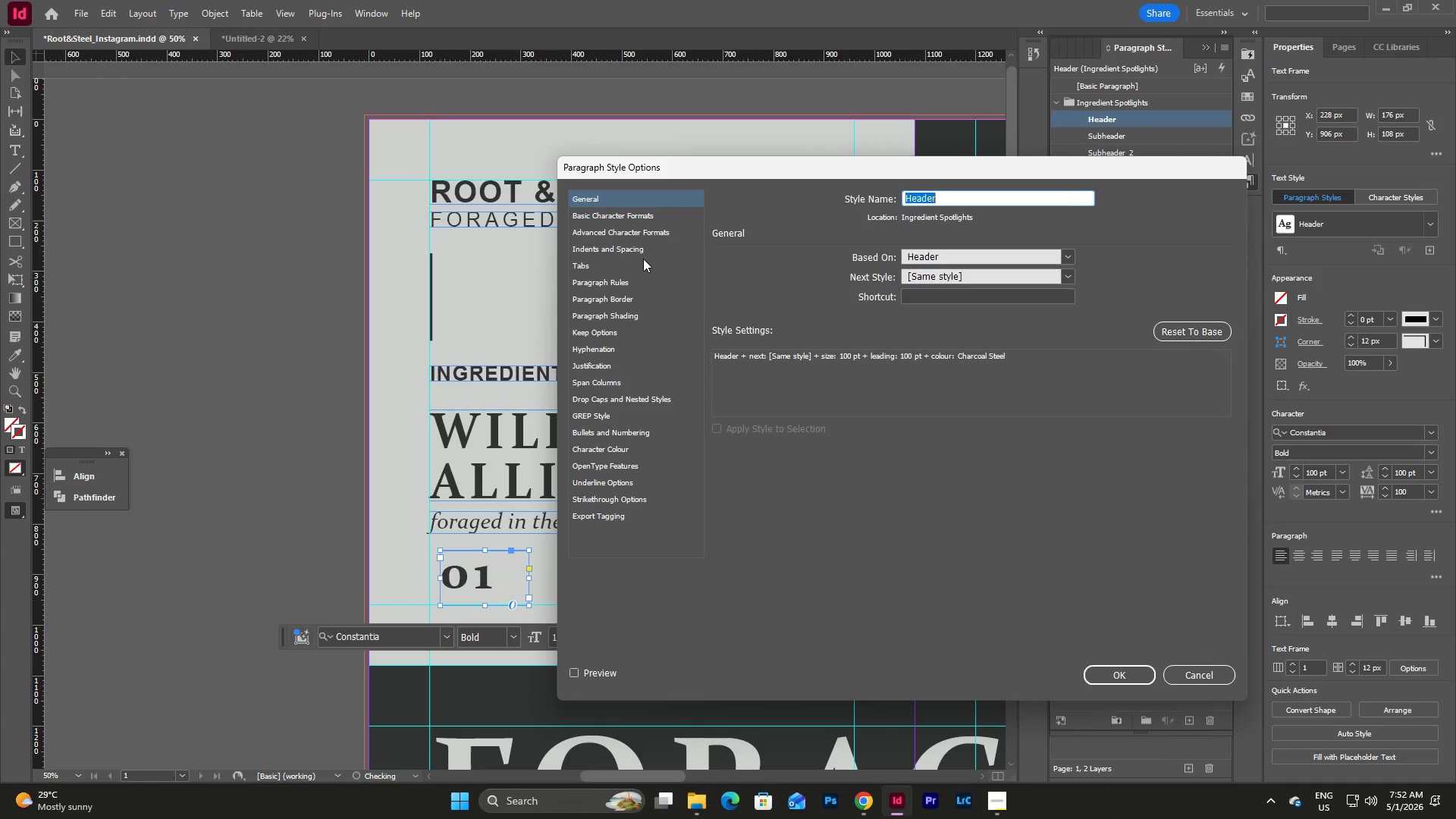 
left_click([625, 218])
 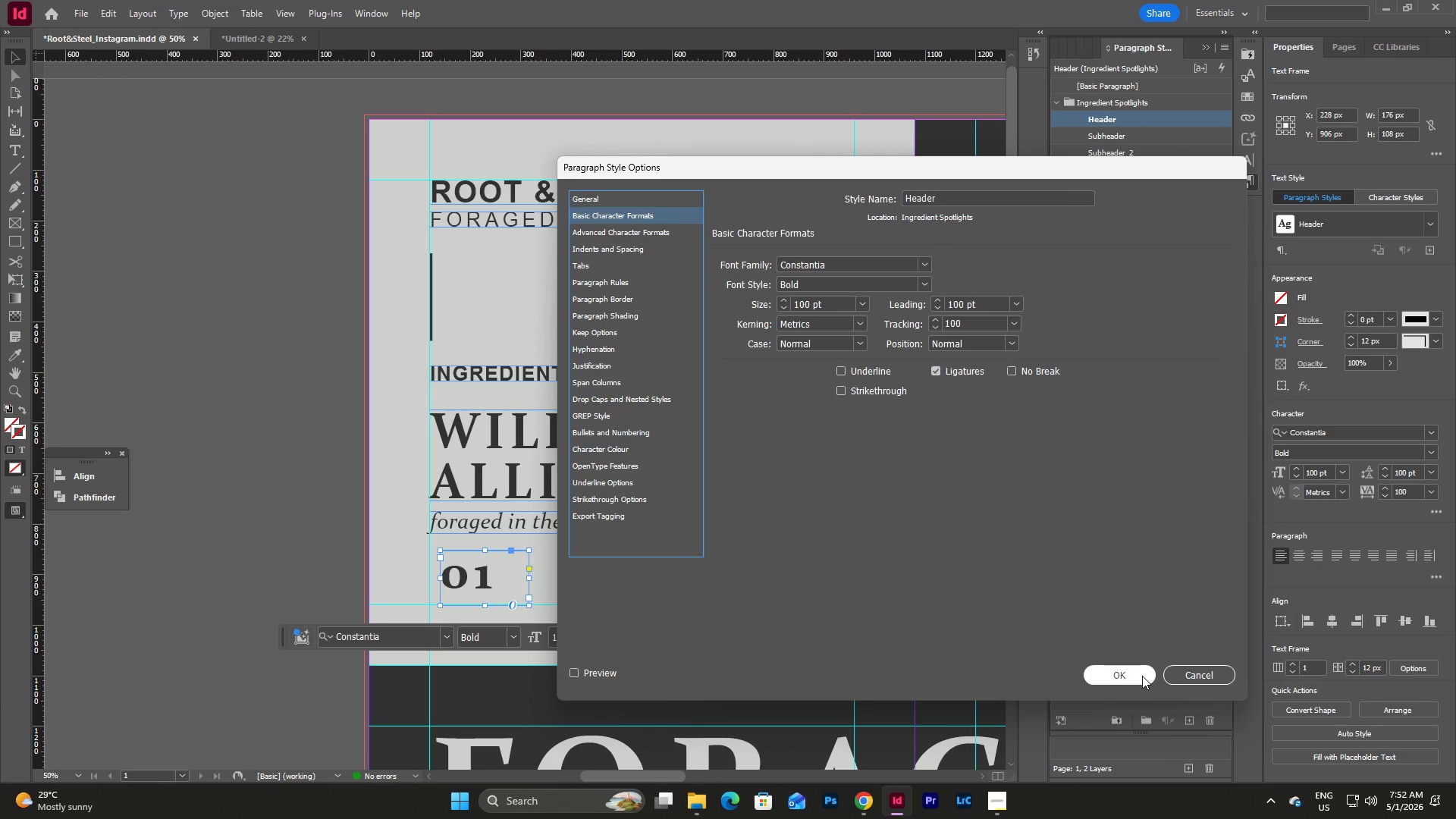 
left_click([1142, 676])
 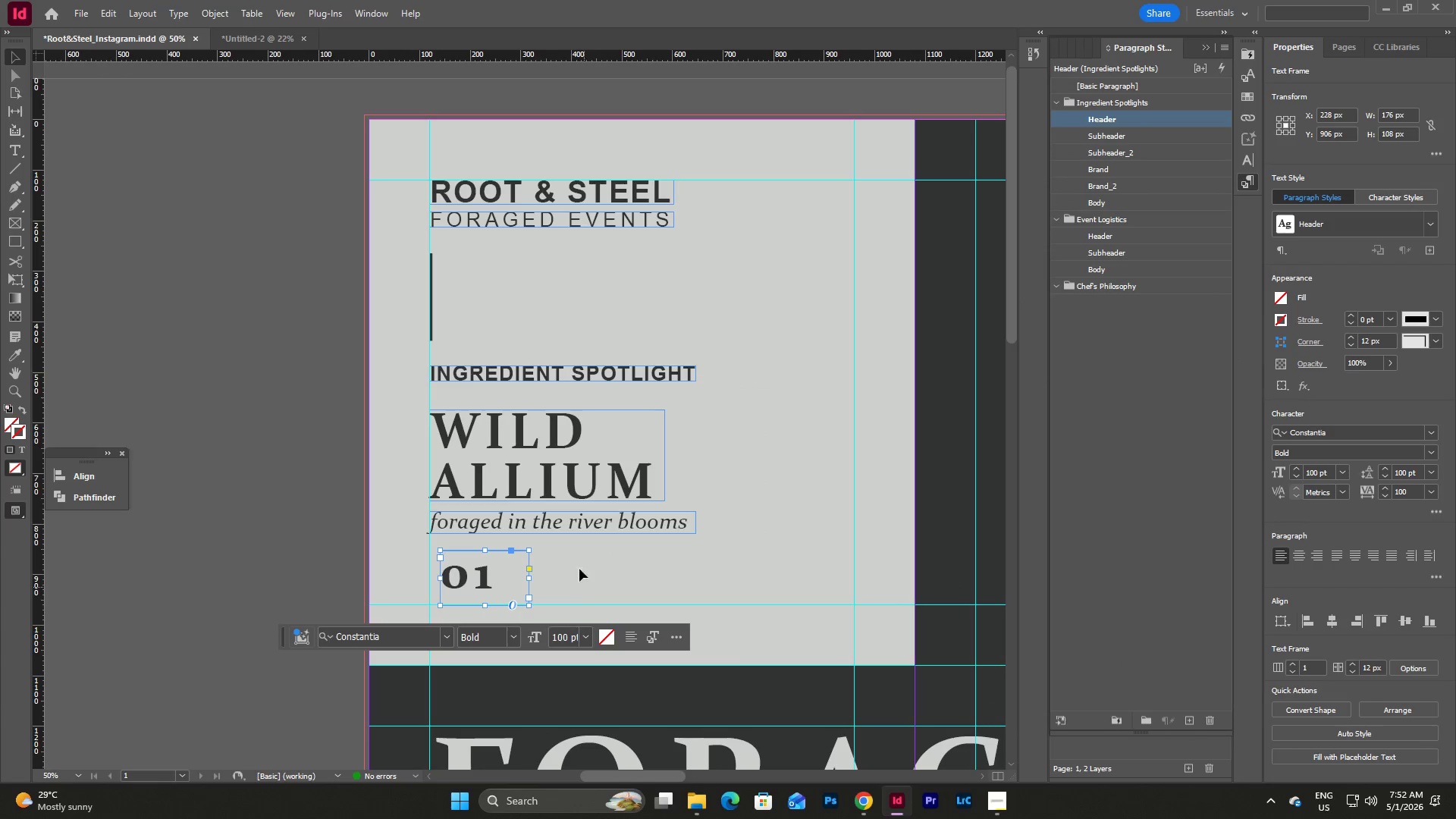 
left_click([653, 574])
 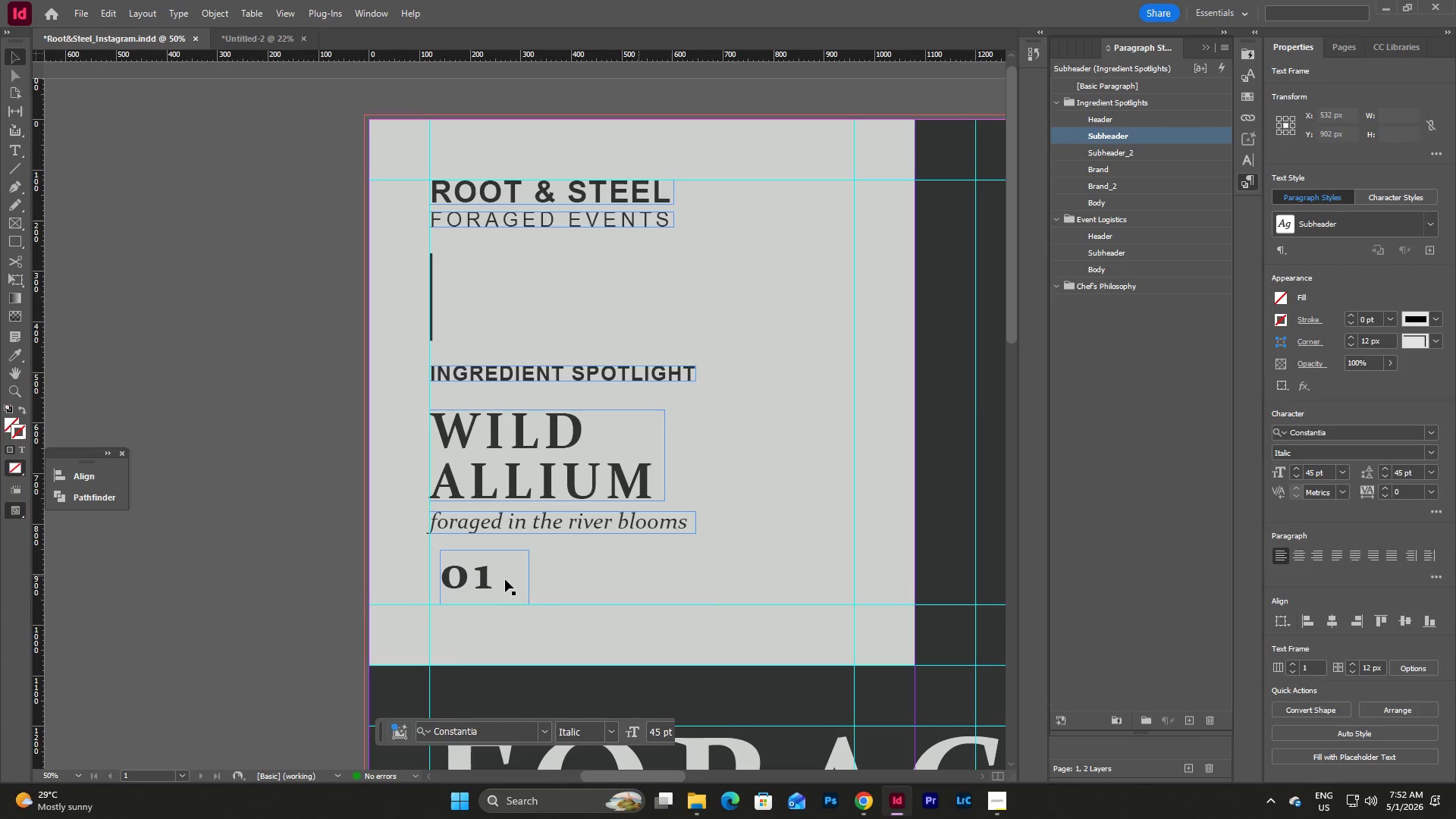 
left_click([449, 571])
 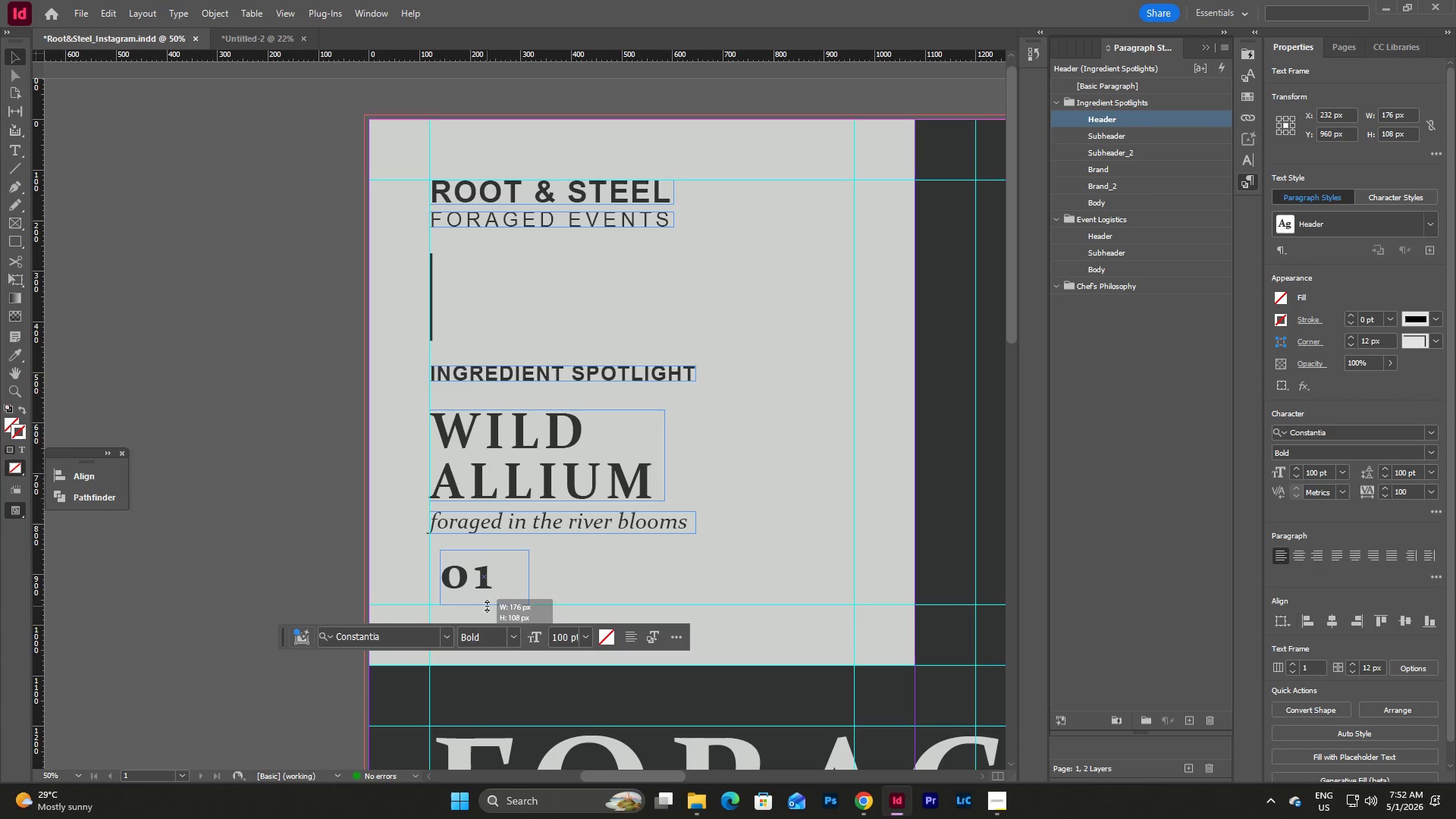 
left_click_drag(start_coordinate=[441, 579], to_coordinate=[432, 579])
 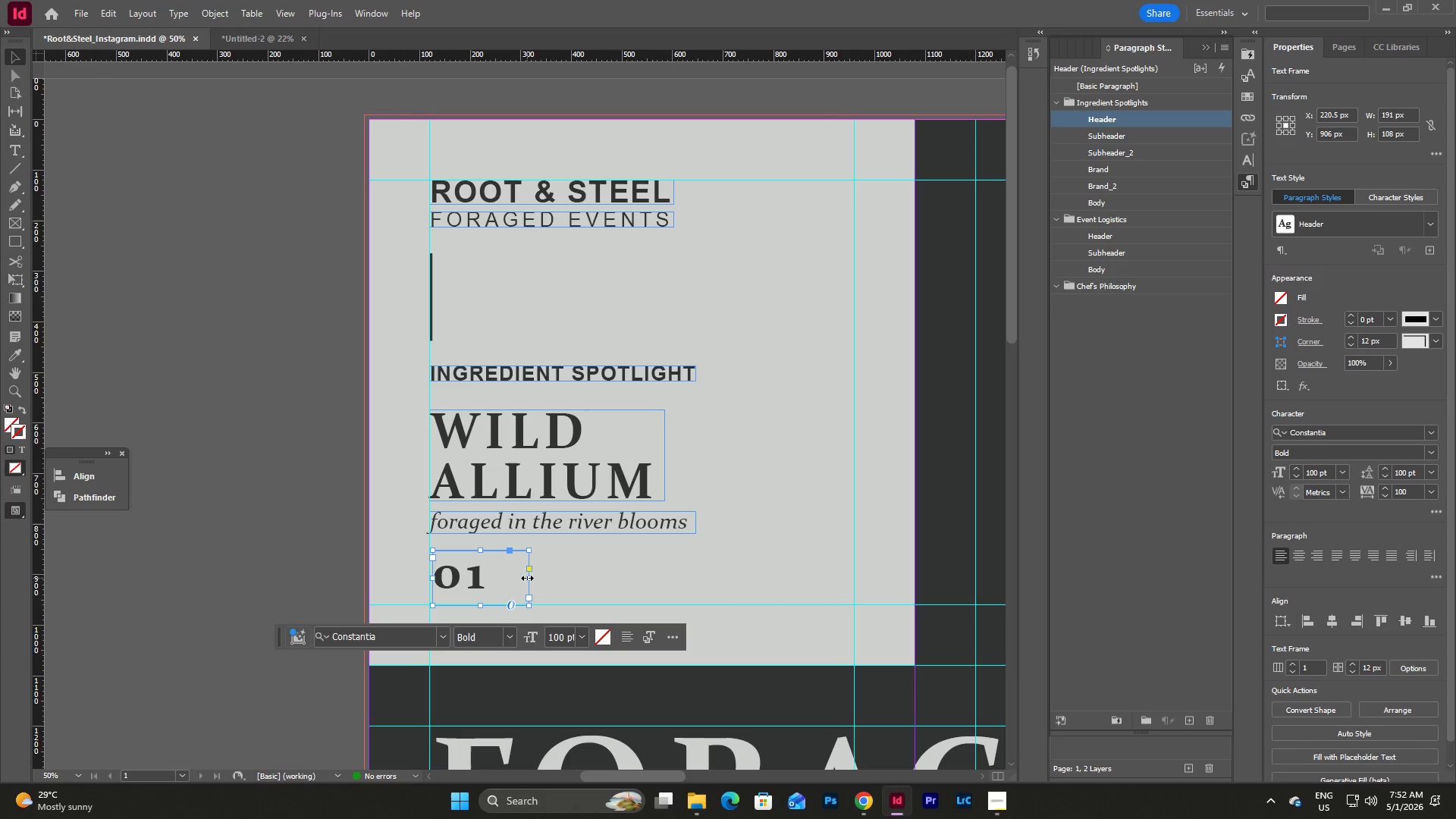 
left_click_drag(start_coordinate=[529, 578], to_coordinate=[491, 570])
 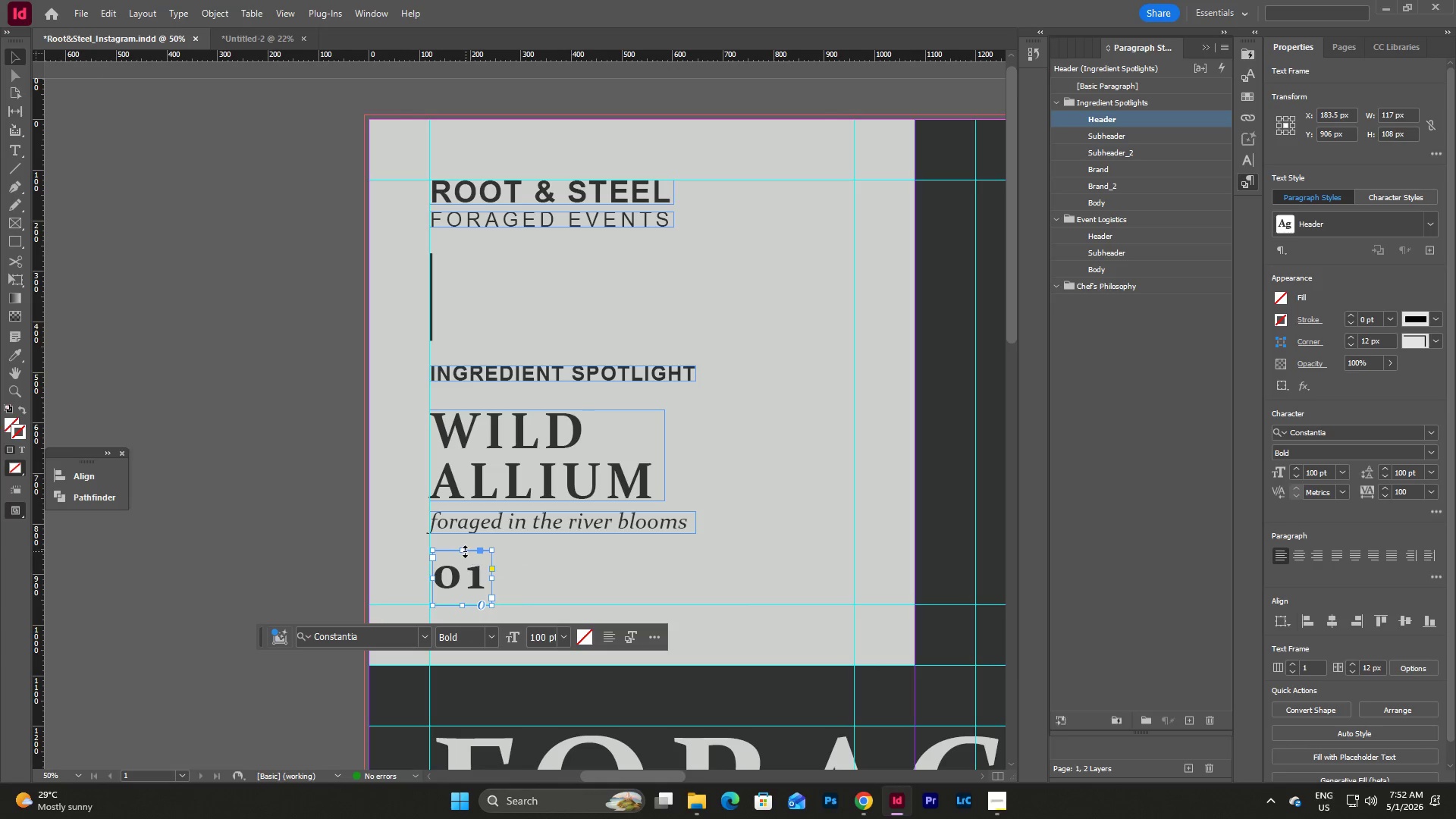 
left_click_drag(start_coordinate=[463, 551], to_coordinate=[466, 563])
 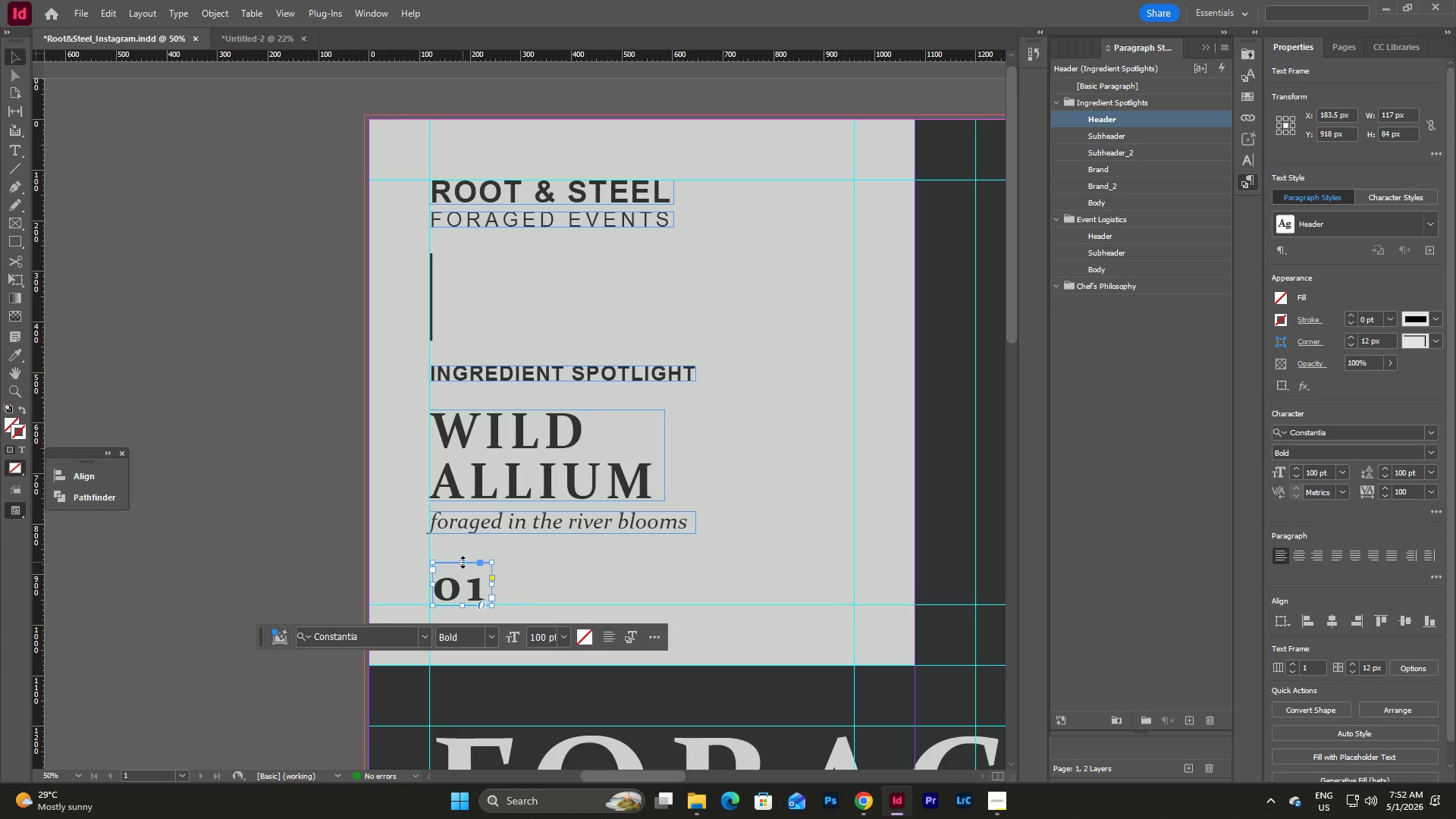 
left_click_drag(start_coordinate=[463, 562], to_coordinate=[463, 572])
 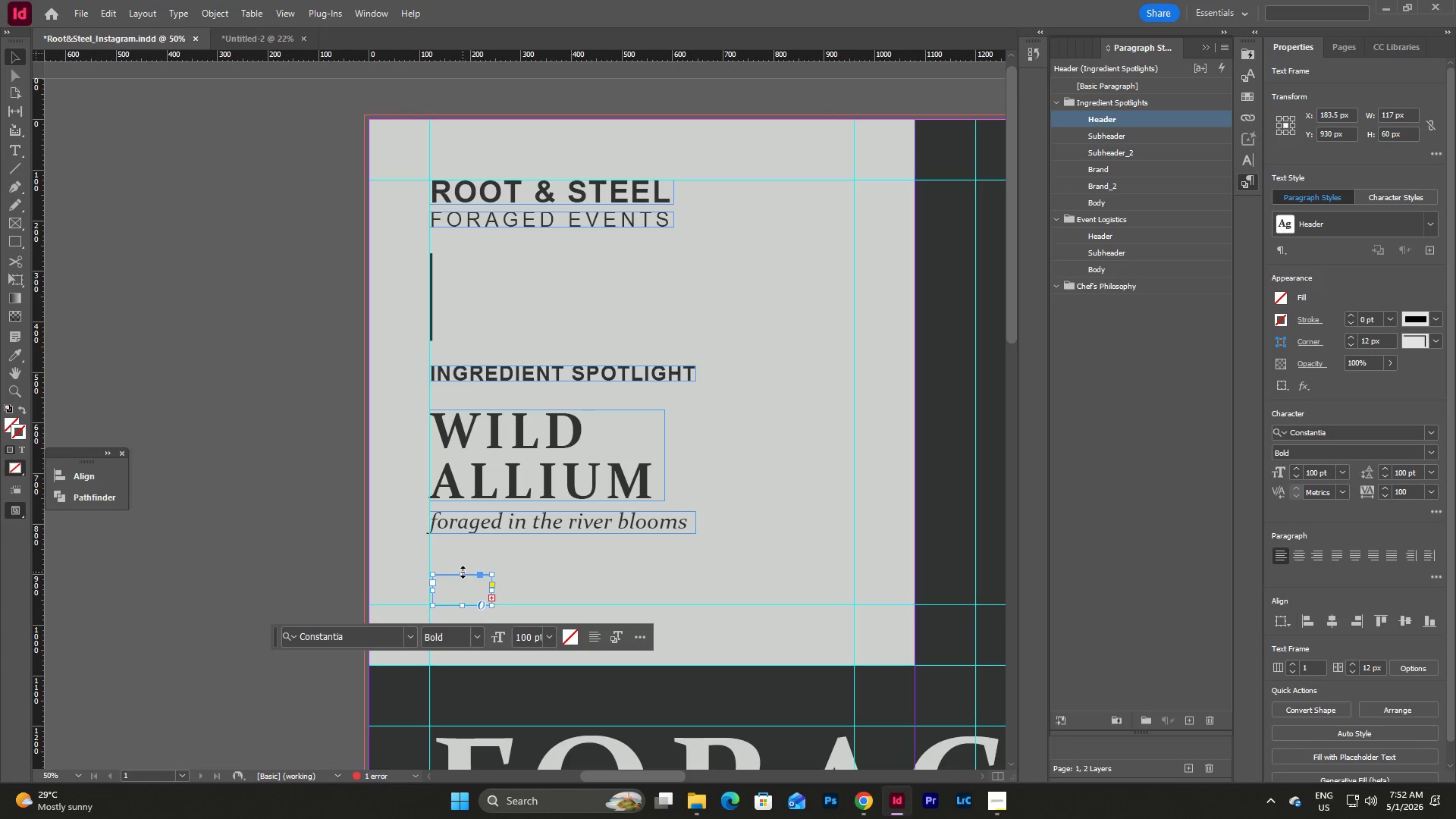 
left_click_drag(start_coordinate=[463, 572], to_coordinate=[463, 566])
 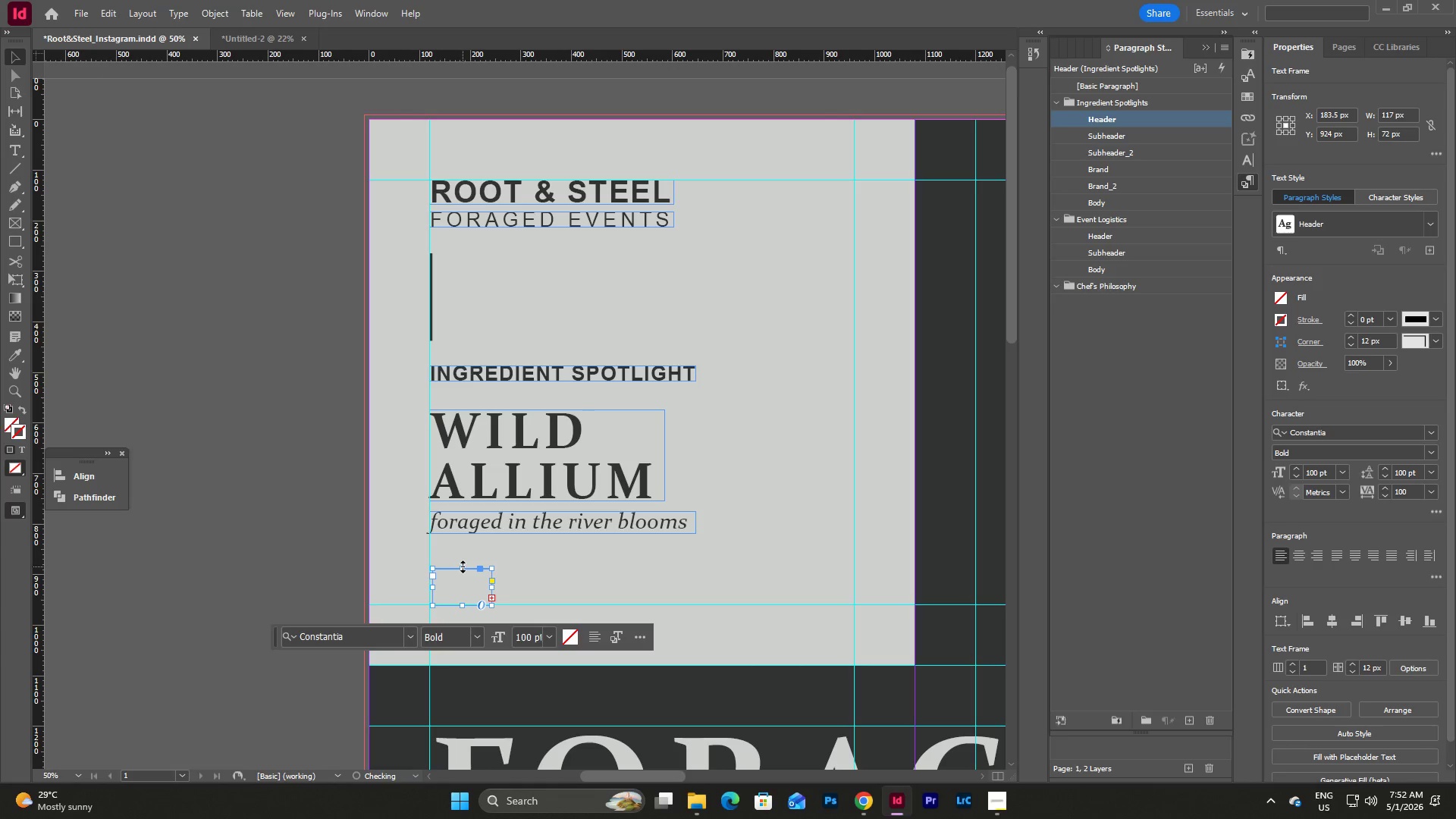 
left_click_drag(start_coordinate=[463, 566], to_coordinate=[463, 562])
 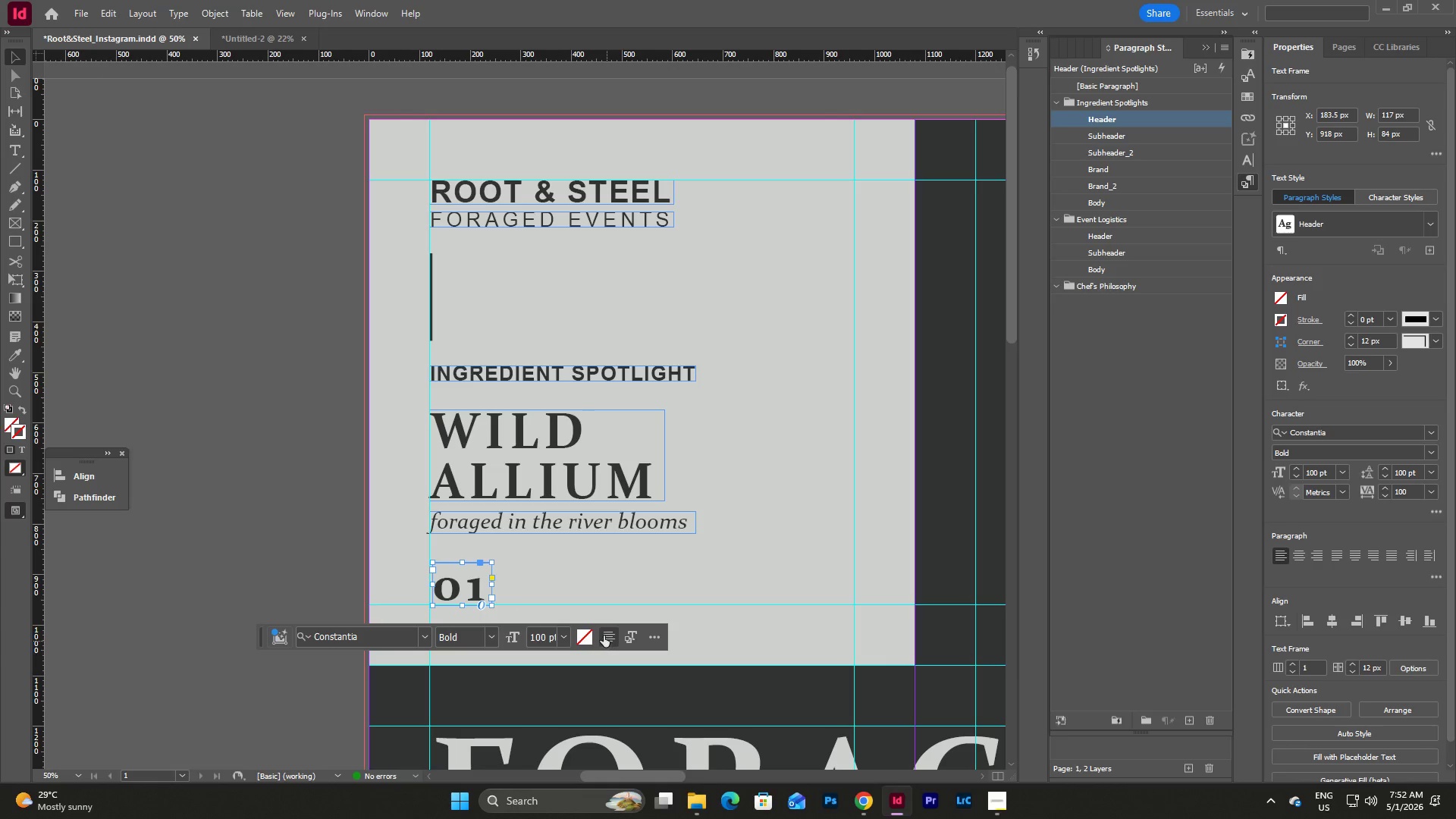 
left_click([604, 635])
 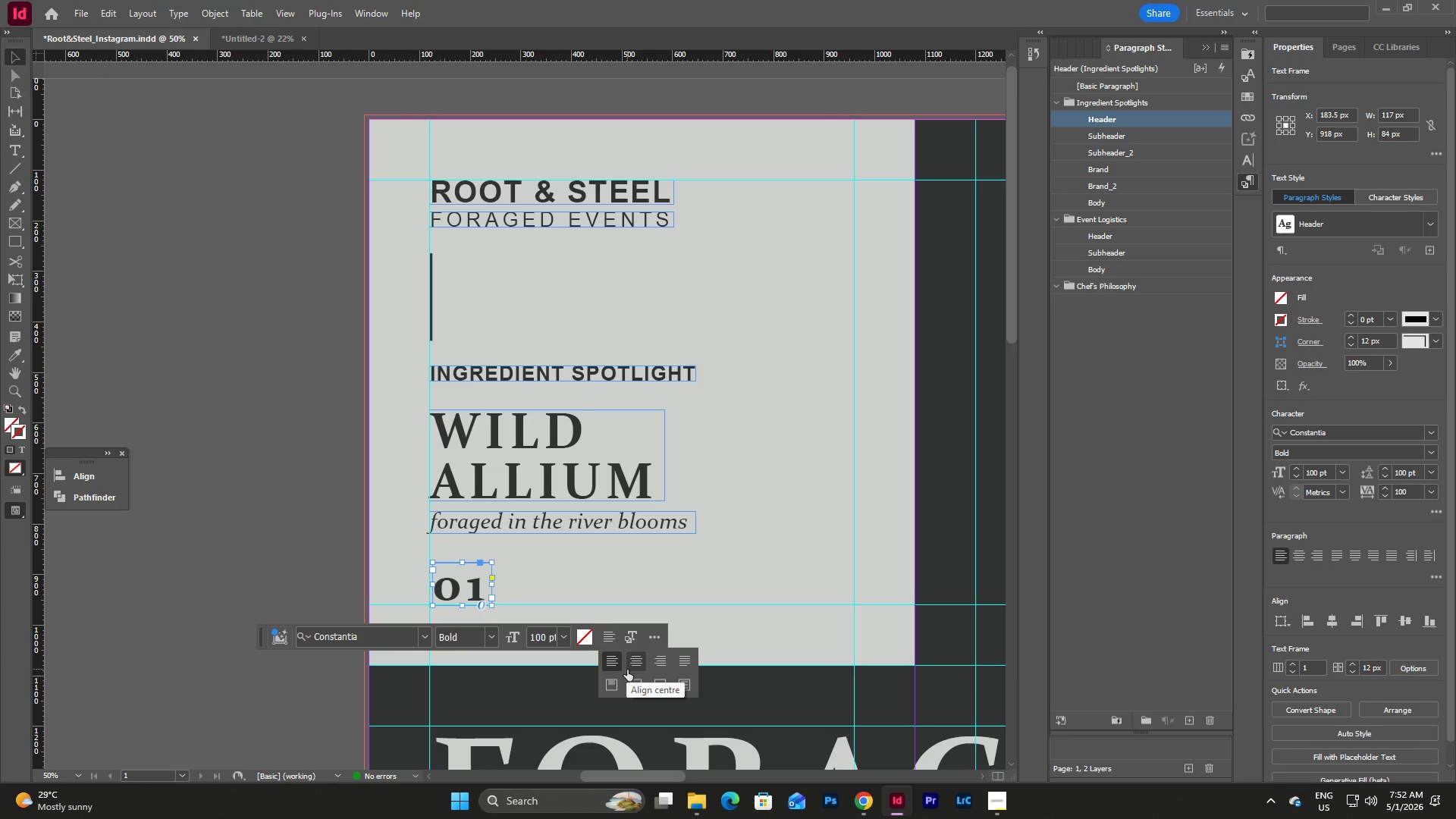 
left_click([628, 679])
 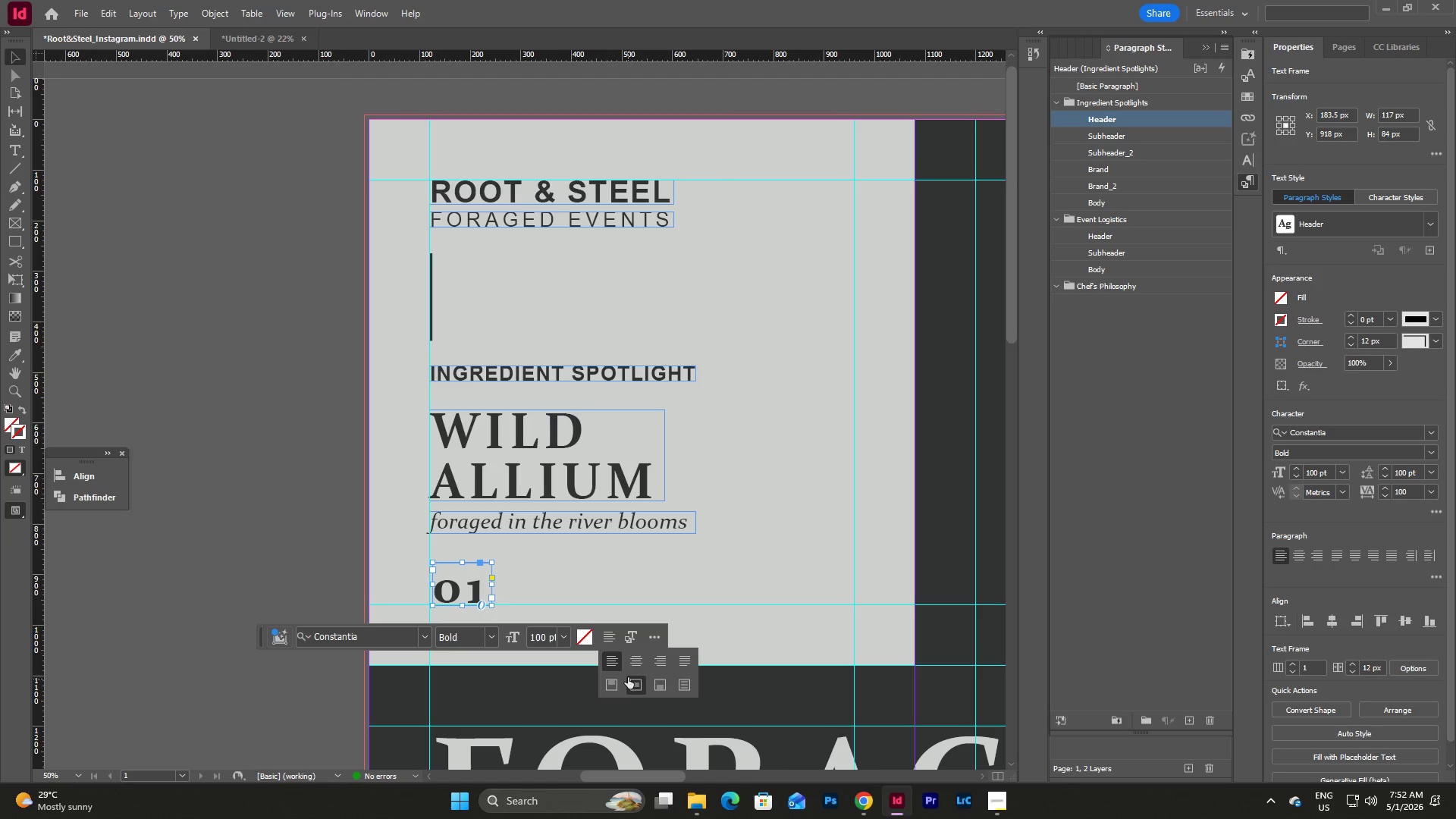 
left_click([605, 676])
 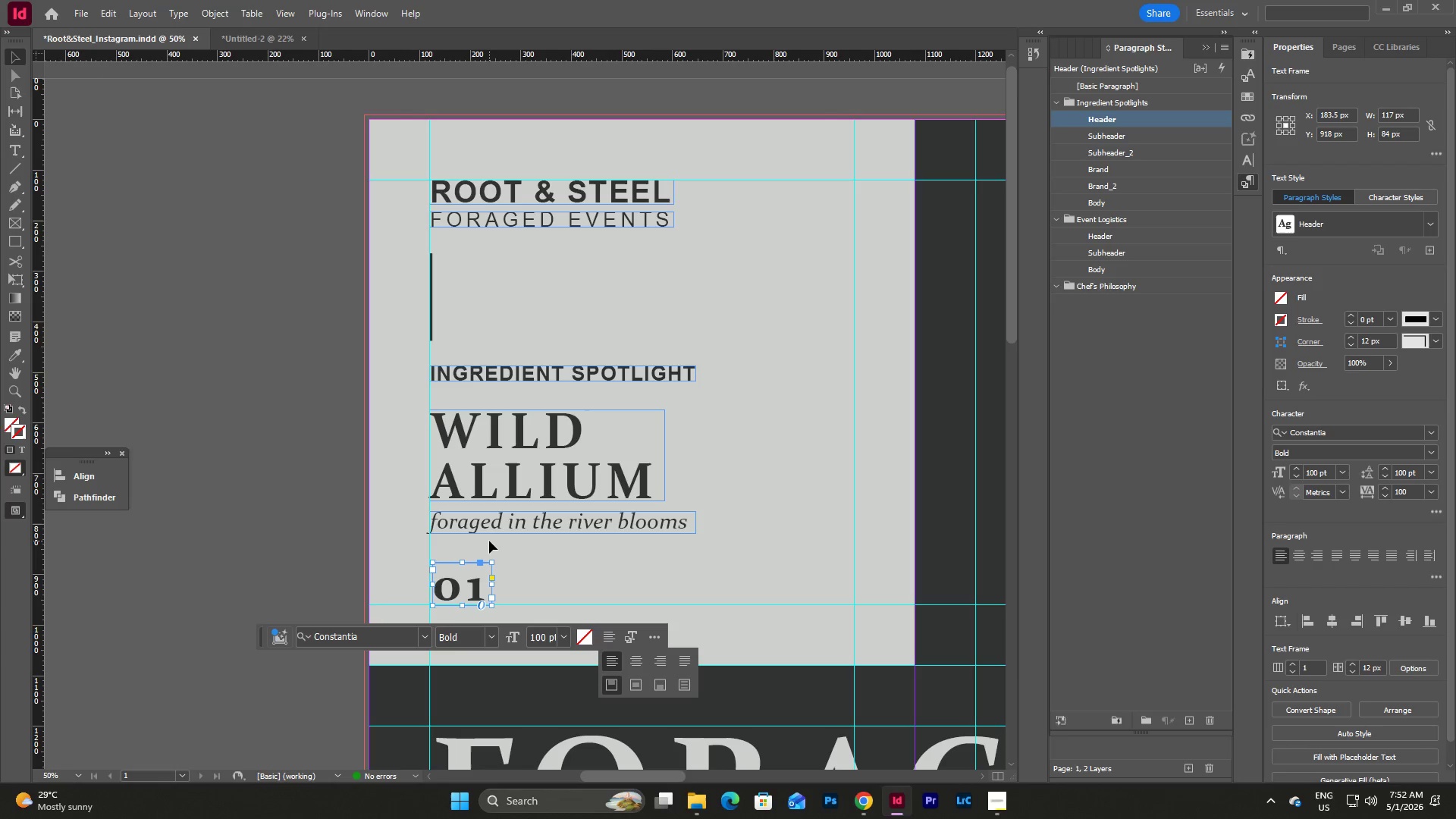 
left_click([542, 574])
 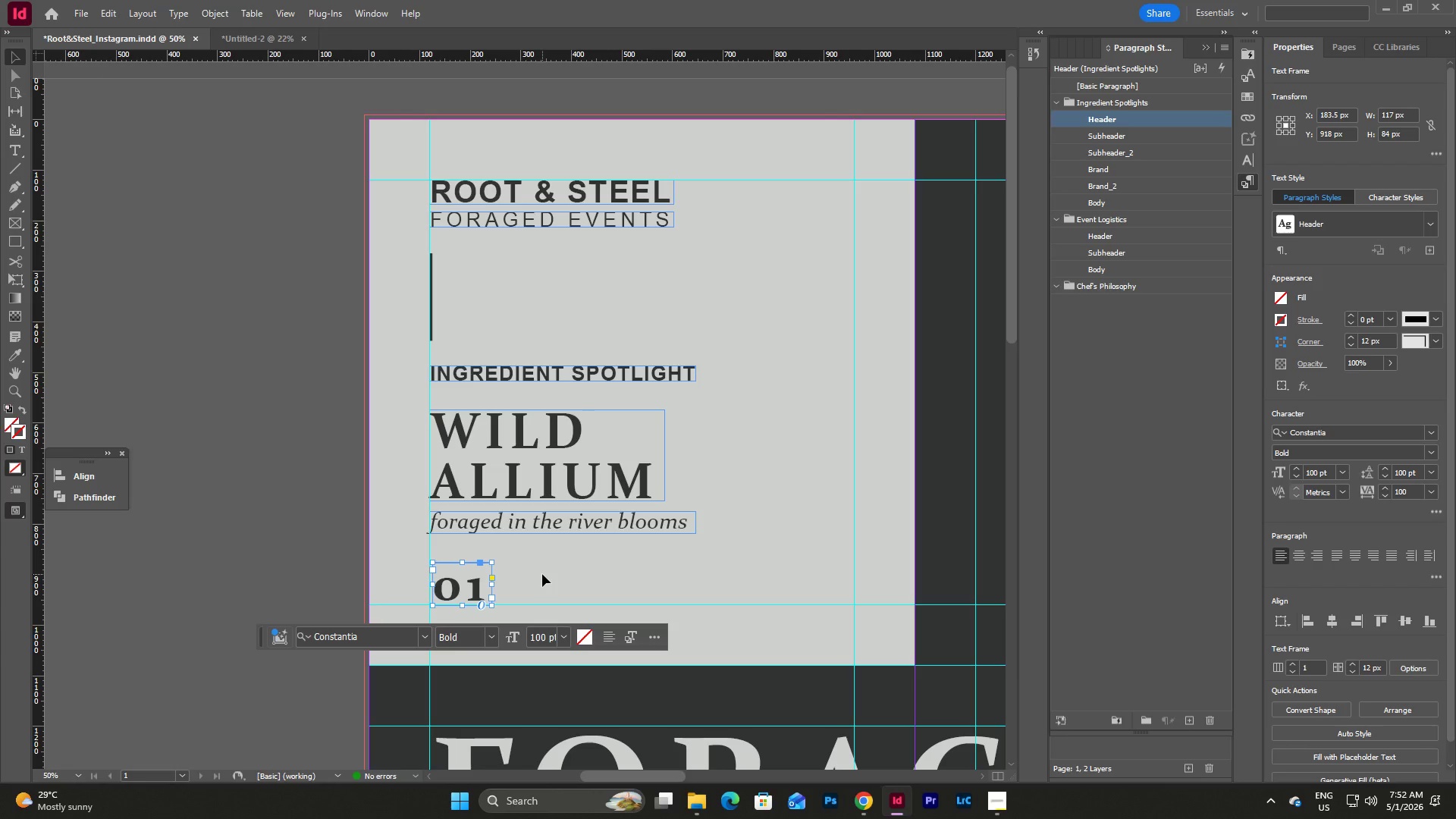 
left_click([542, 574])
 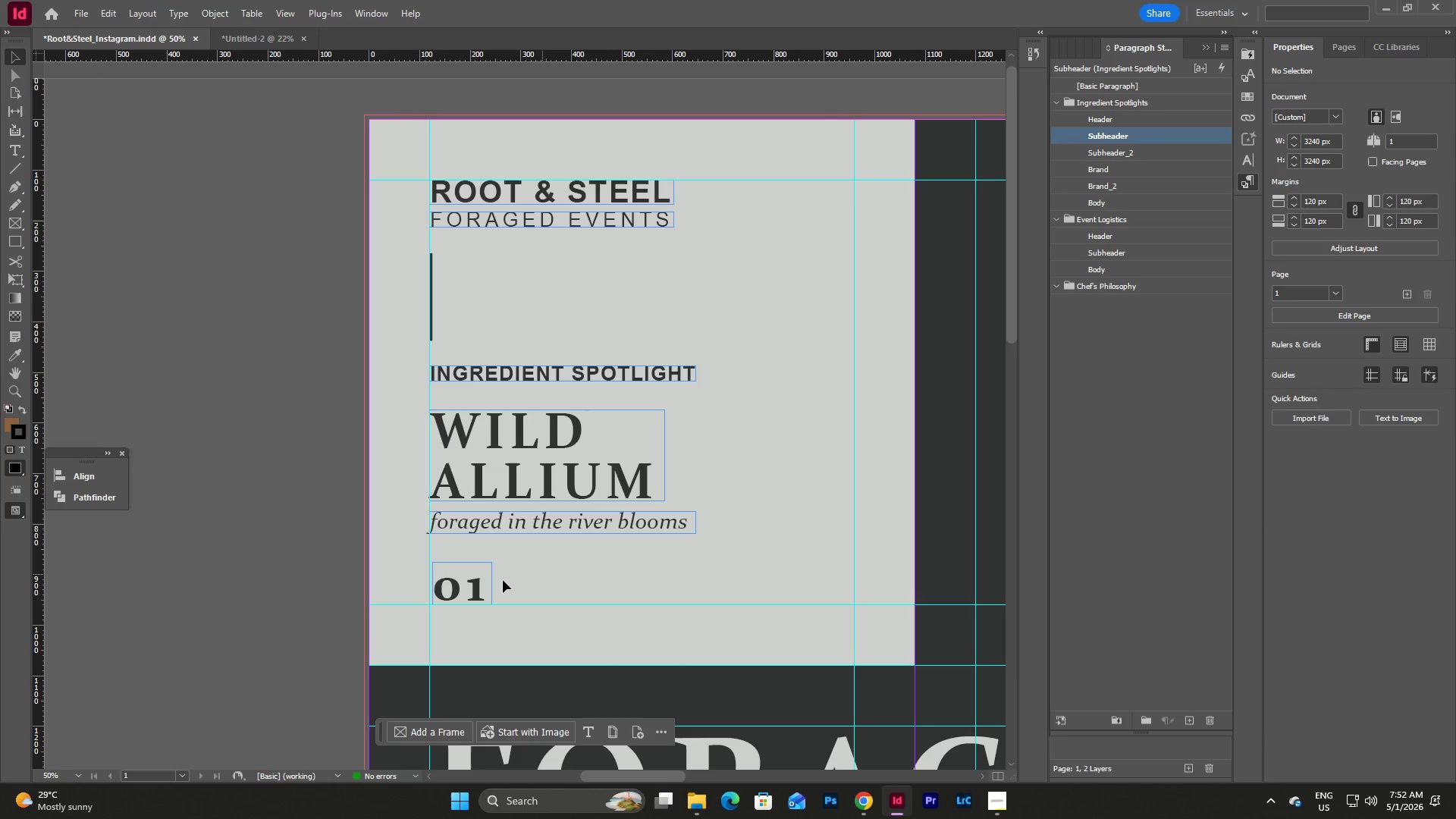 
left_click([472, 581])
 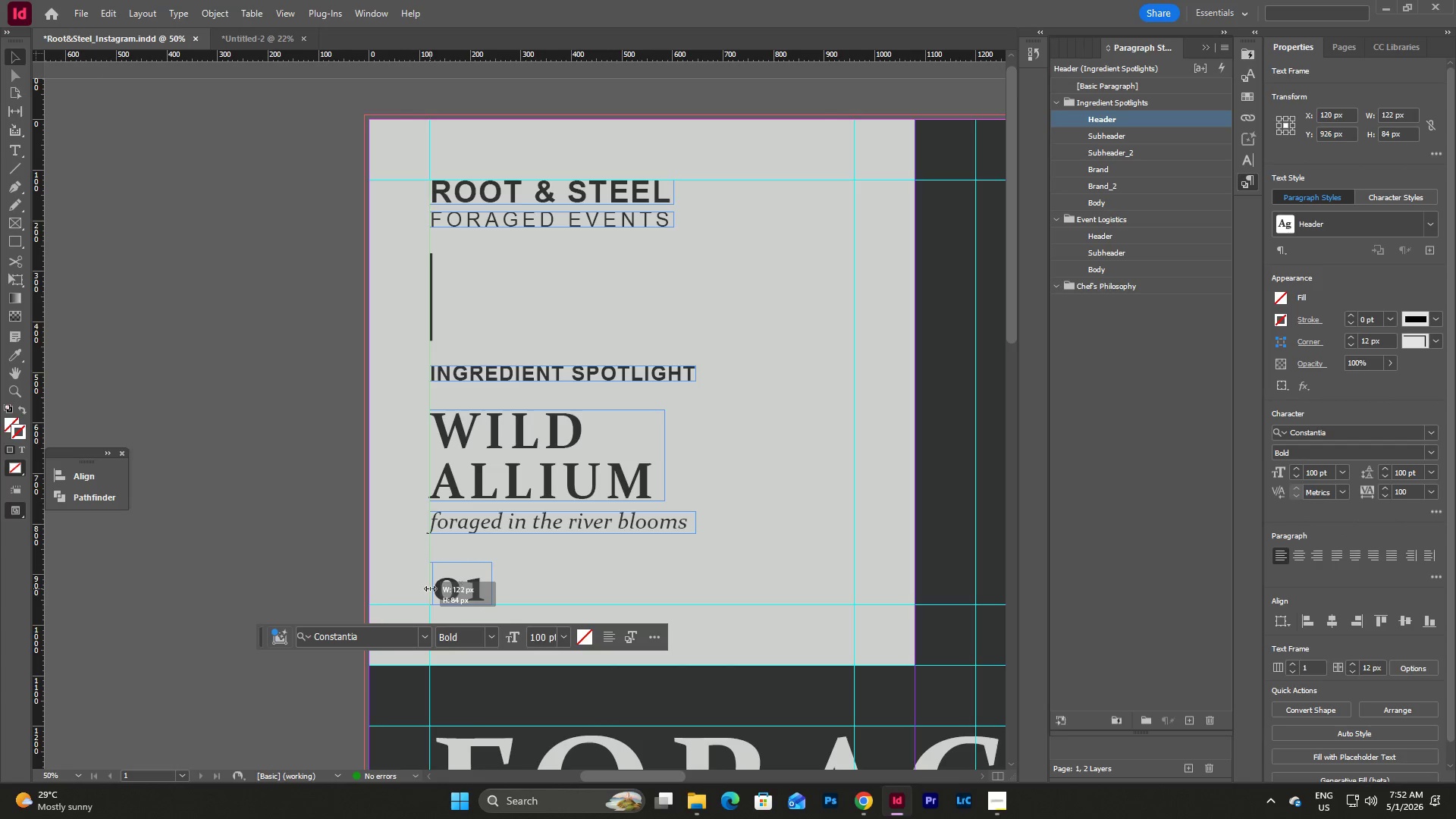 
left_click([535, 585])
 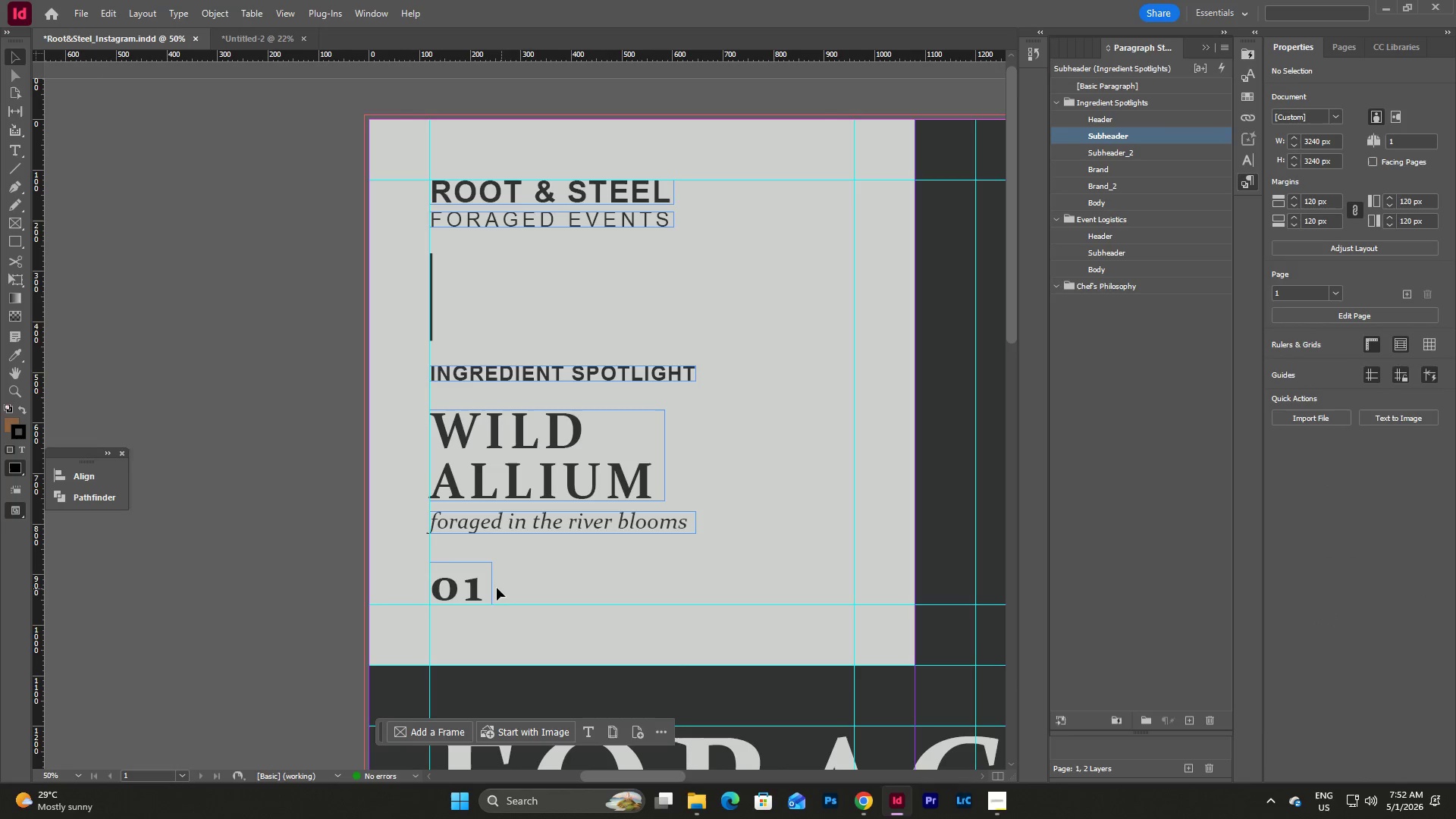 
left_click([466, 584])
 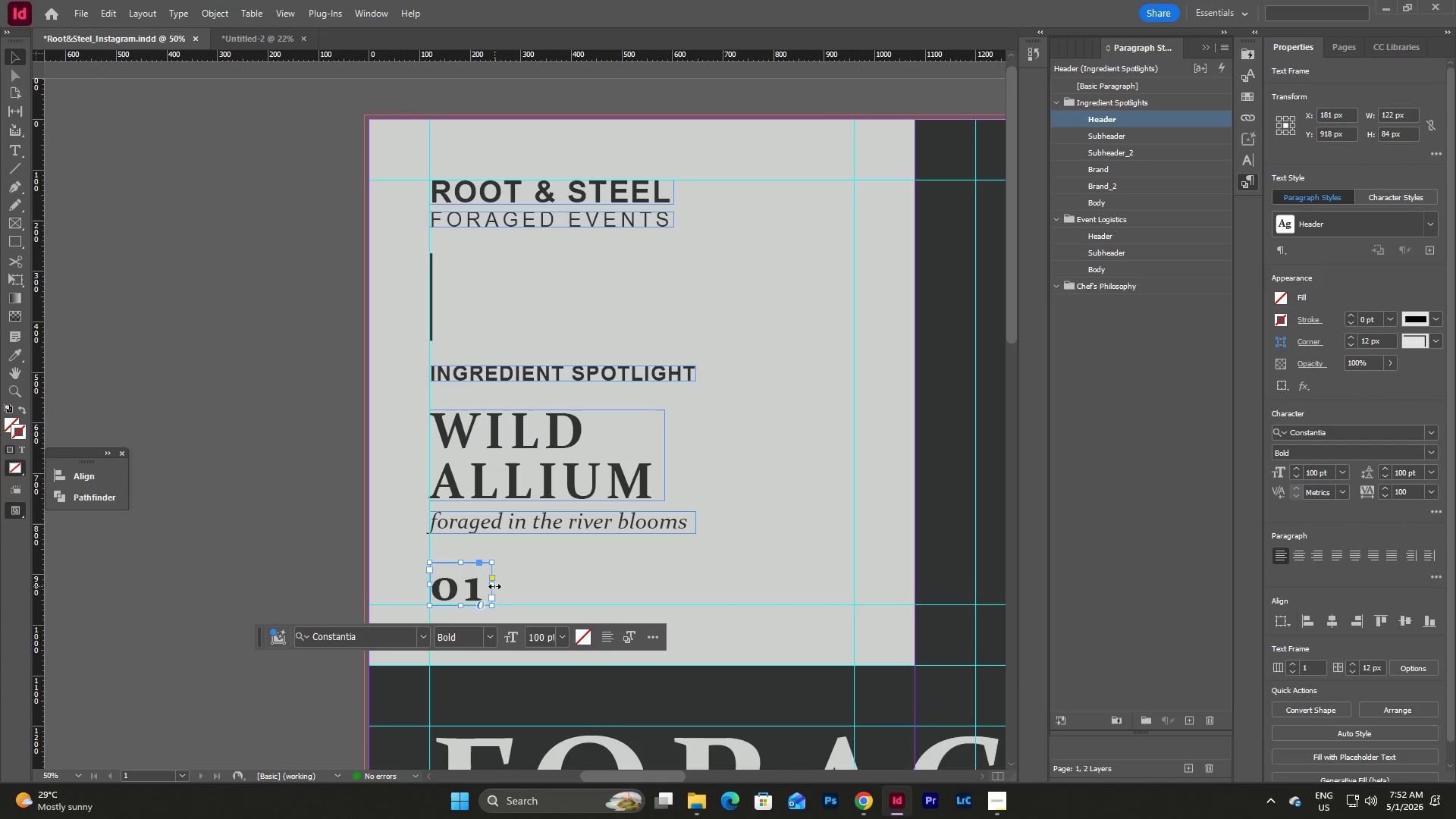 
left_click_drag(start_coordinate=[494, 586], to_coordinate=[489, 585])
 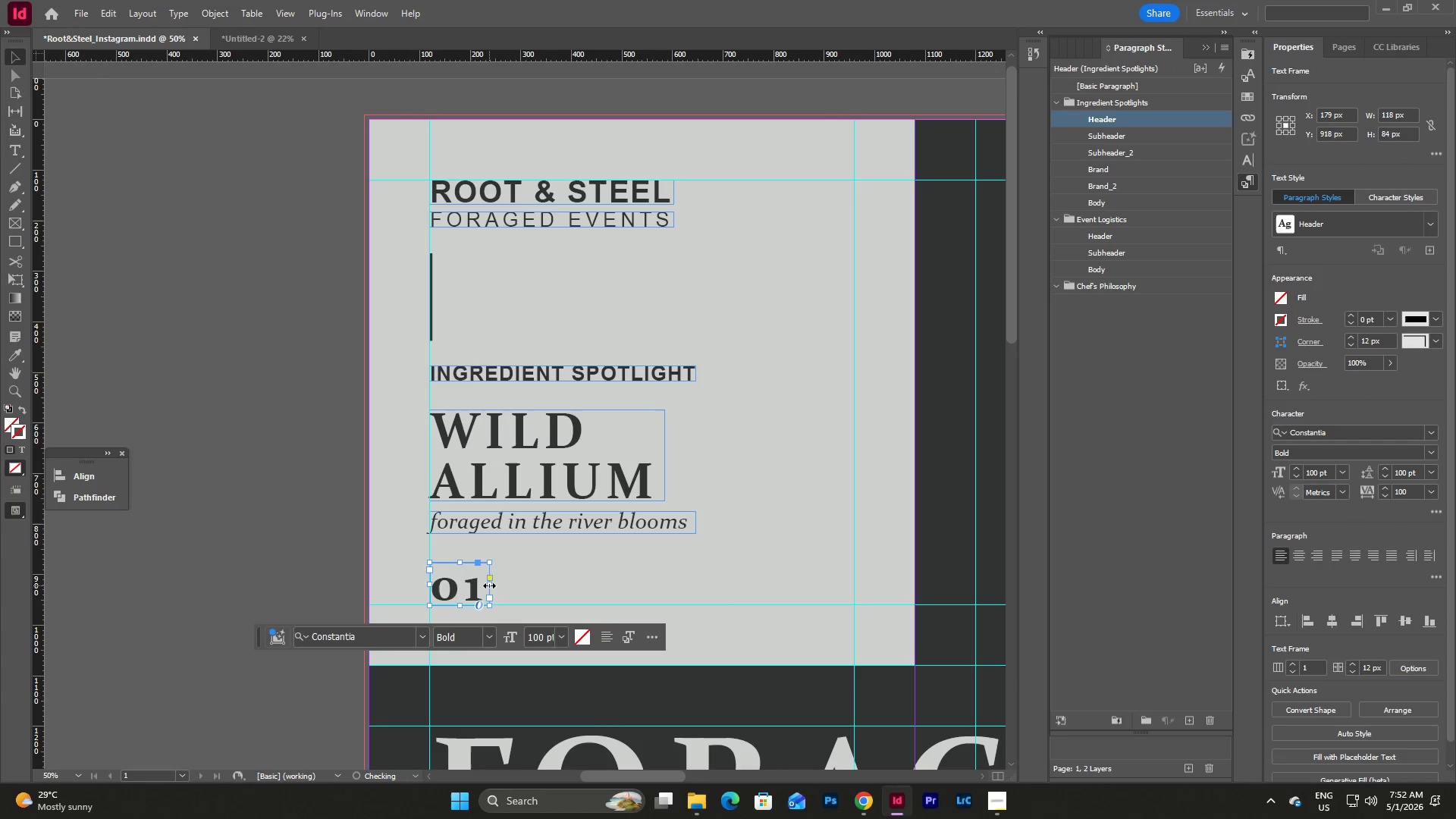 
left_click_drag(start_coordinate=[489, 585], to_coordinate=[485, 585])
 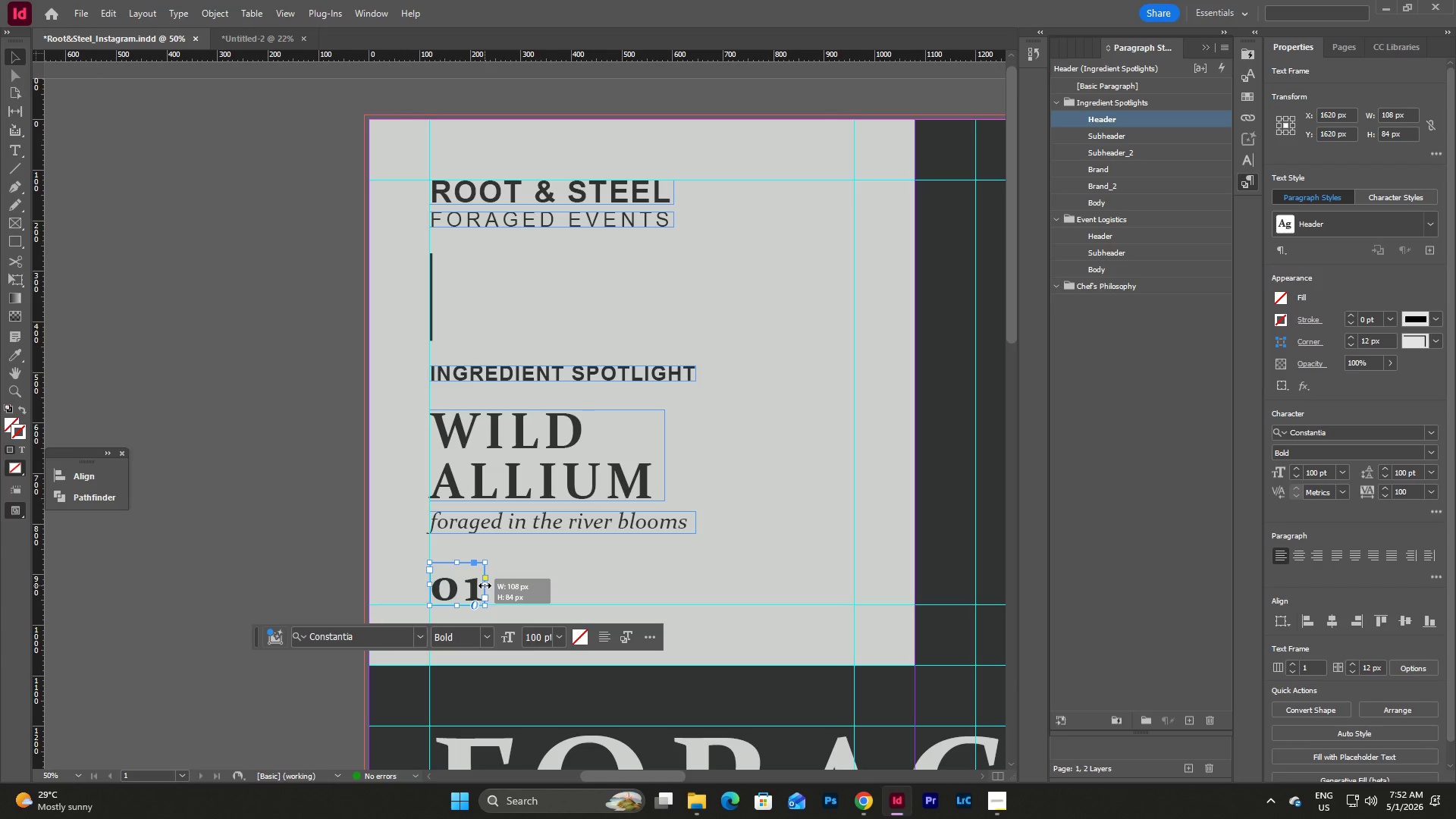 
left_click([485, 585])
 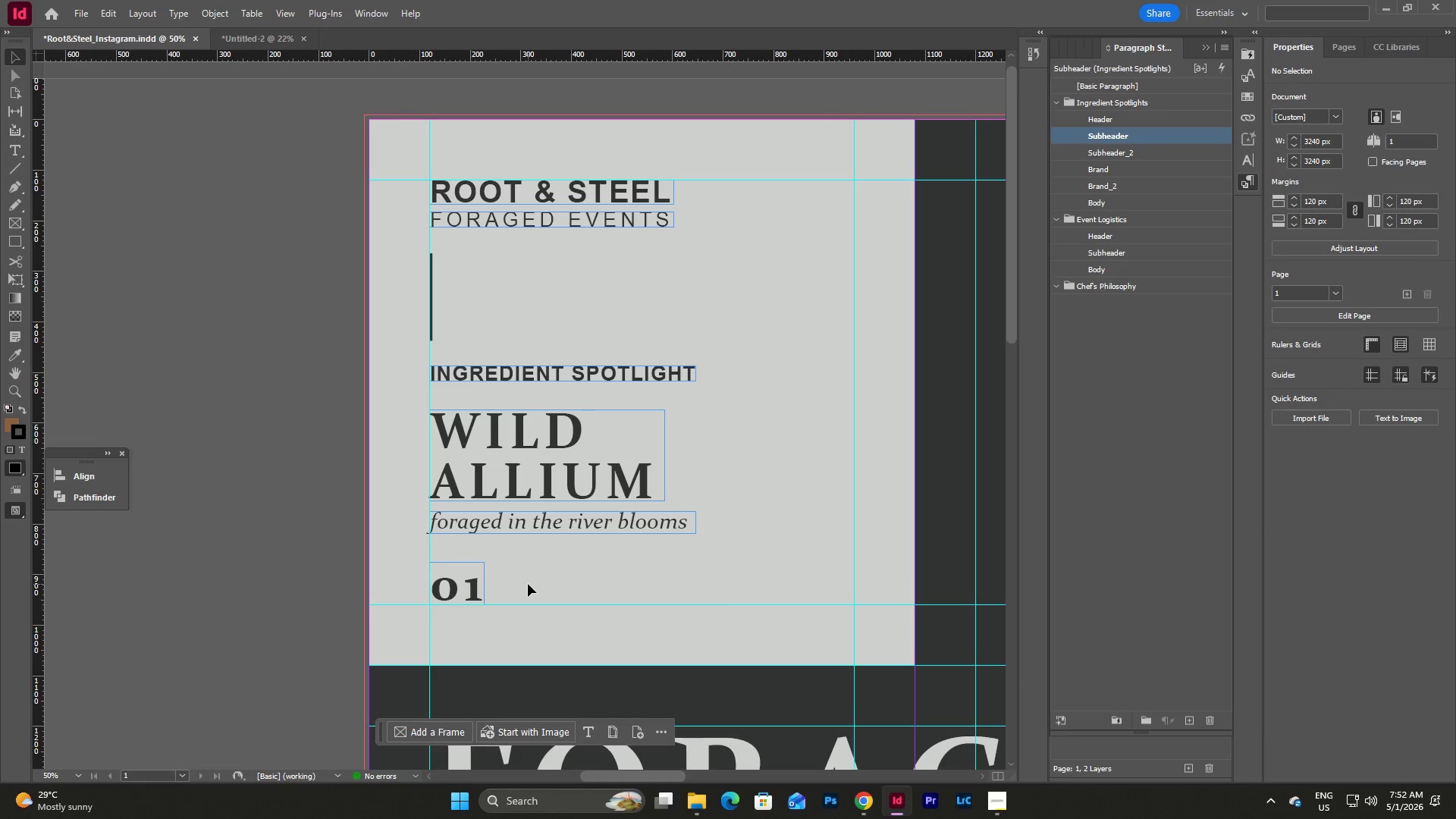 
left_click([616, 595])
 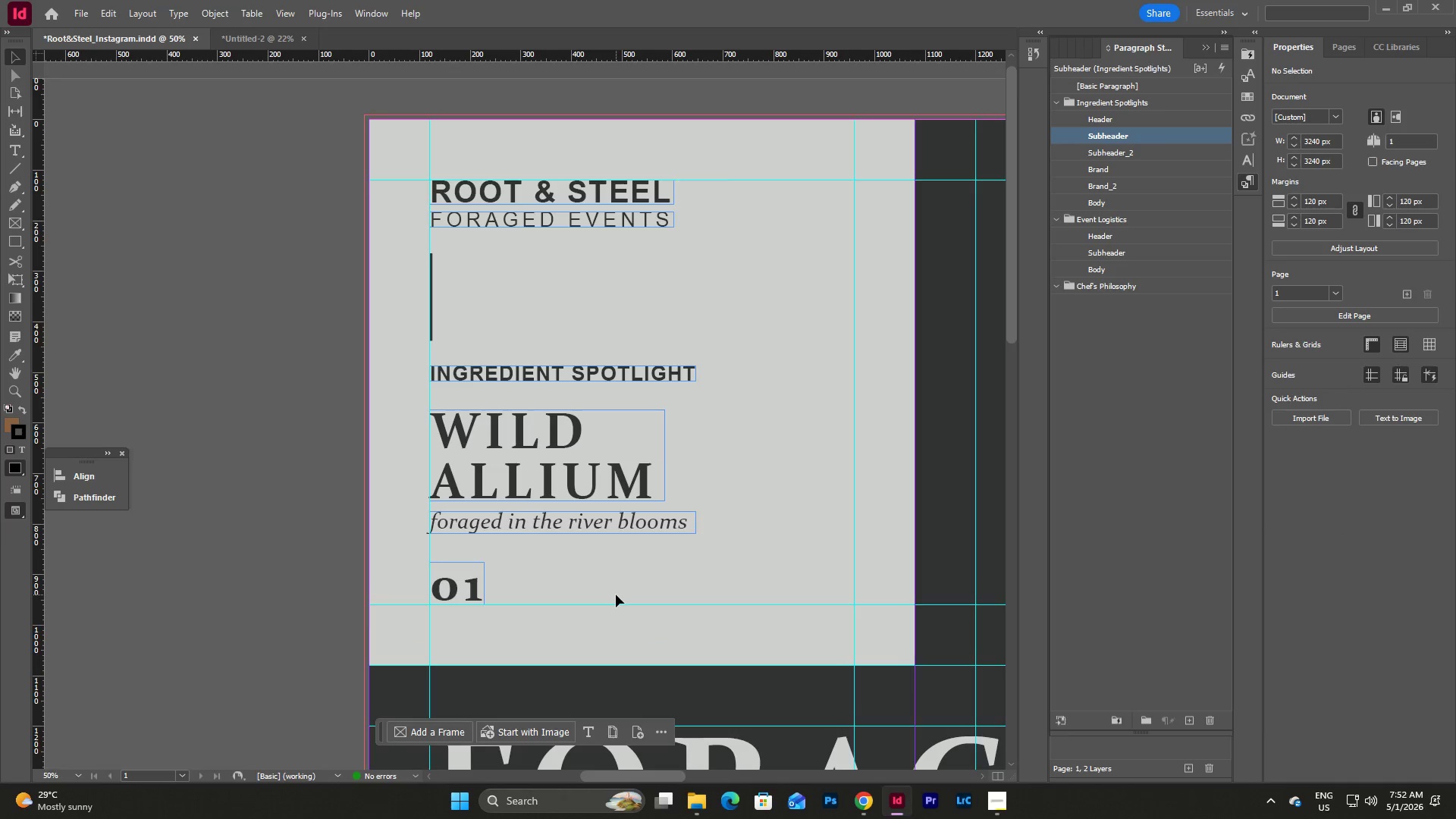 
key(W)
 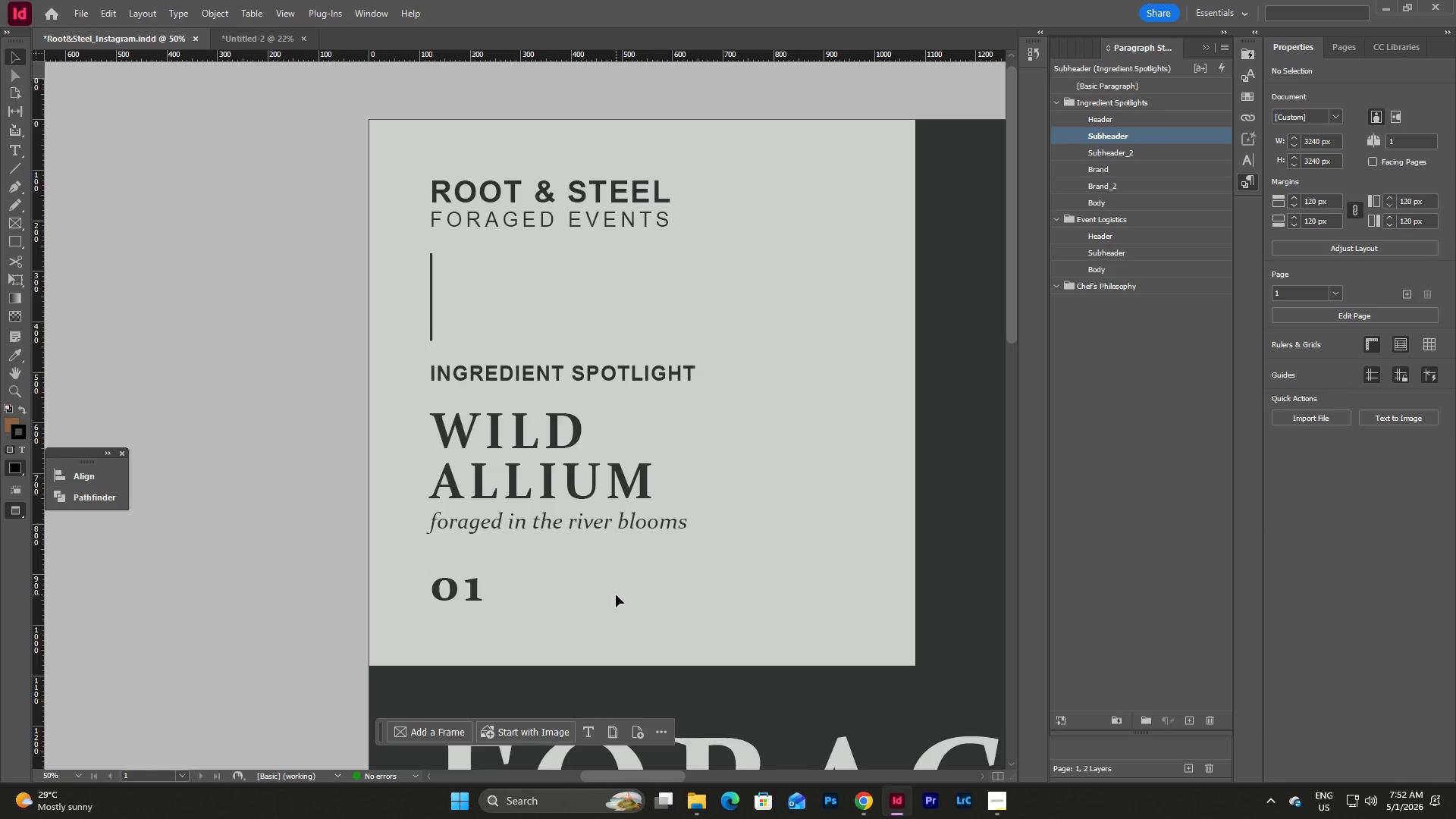 
scroll: coordinate [616, 595], scroll_direction: up, amount: 2.0
 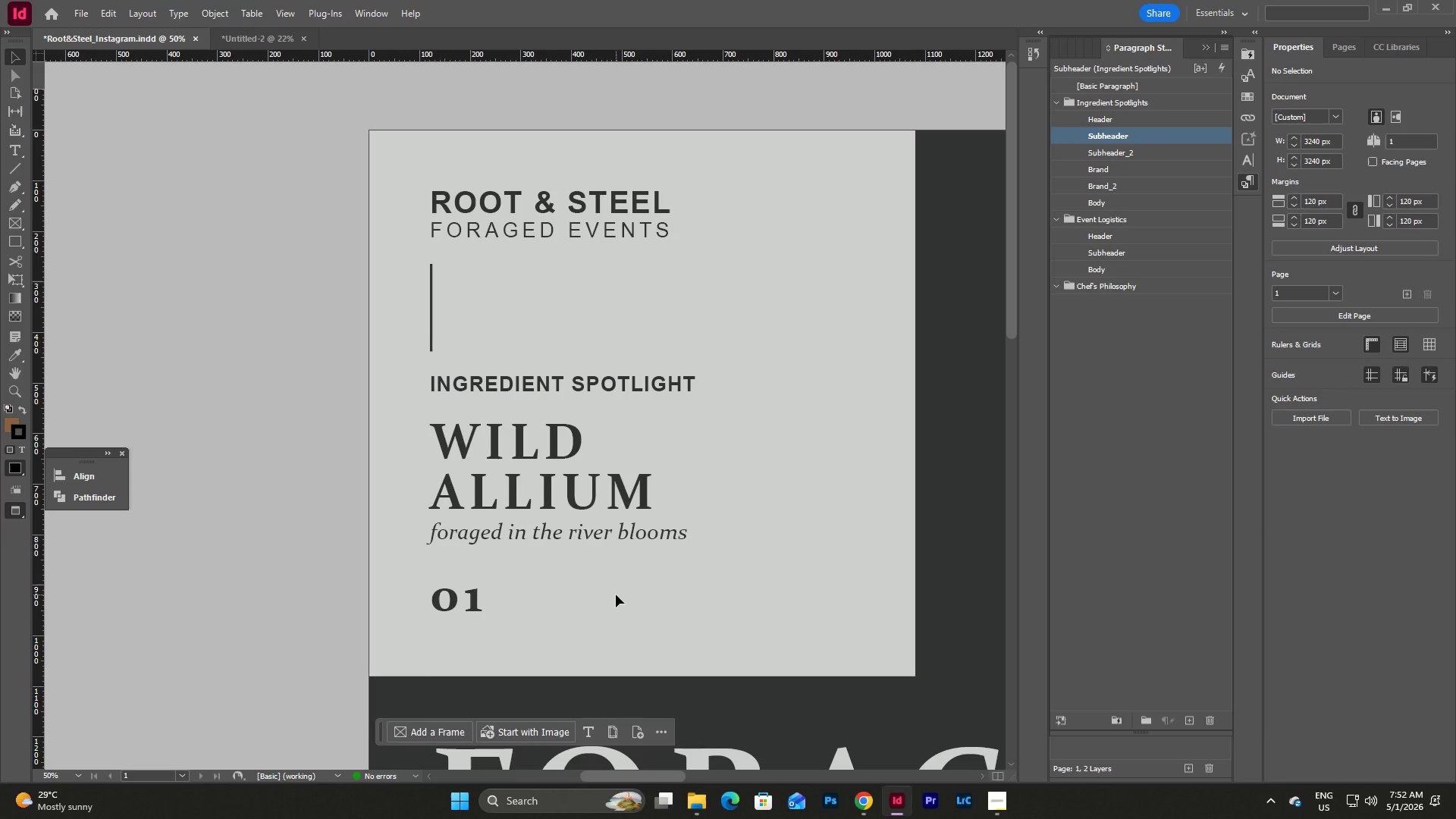 
left_click([616, 595])
 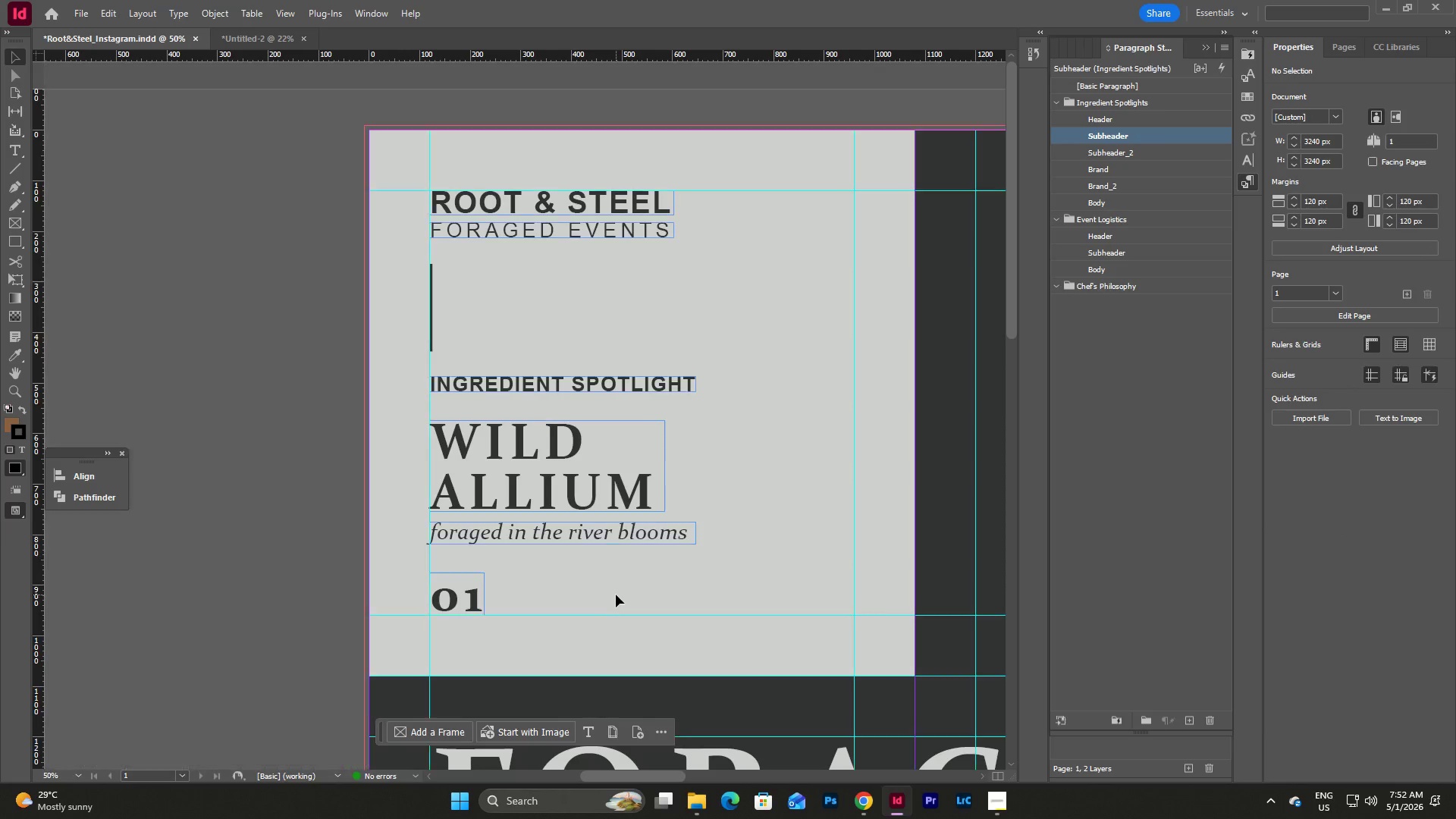 
key(W)
 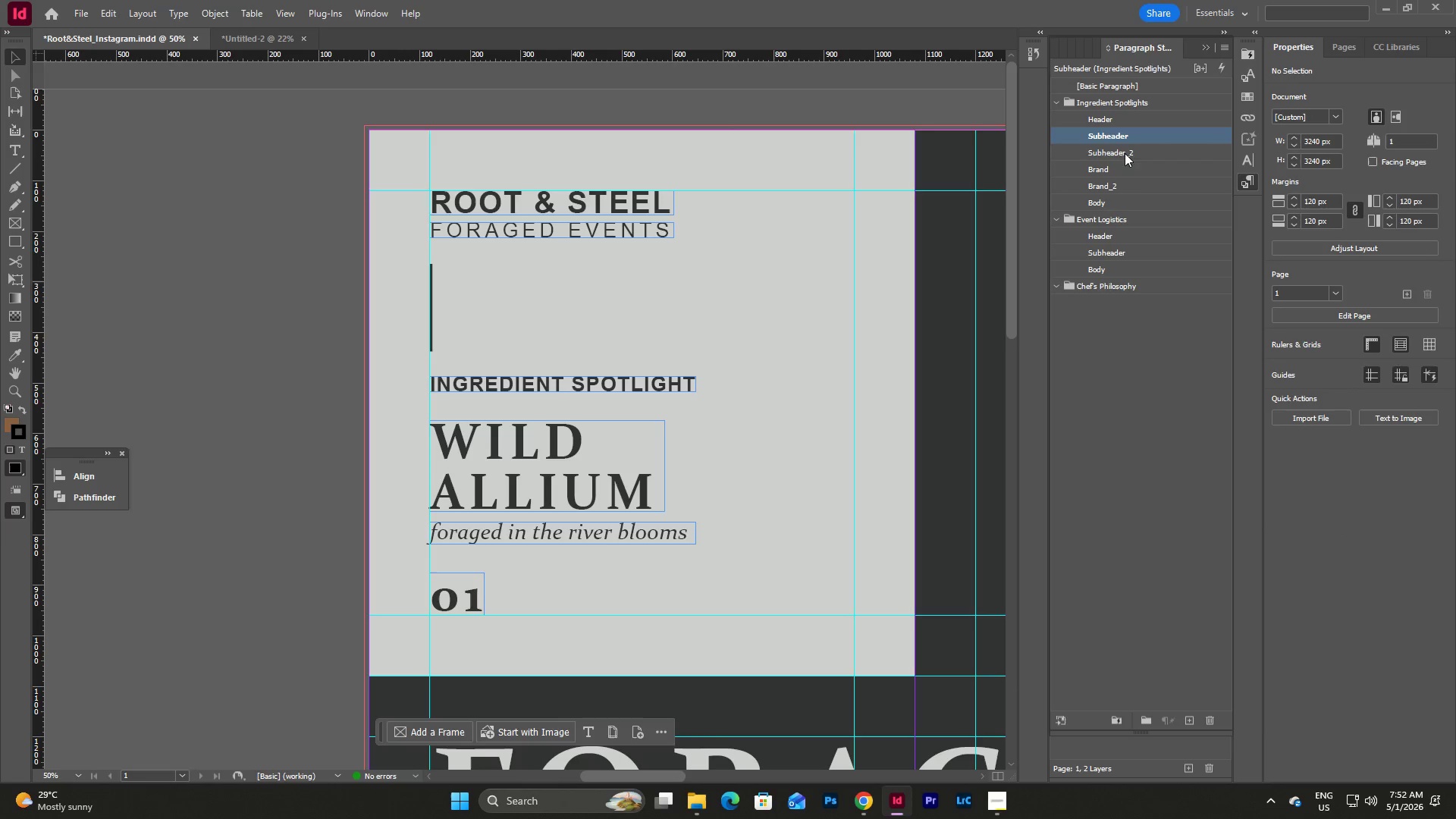 
double_click([1125, 153])
 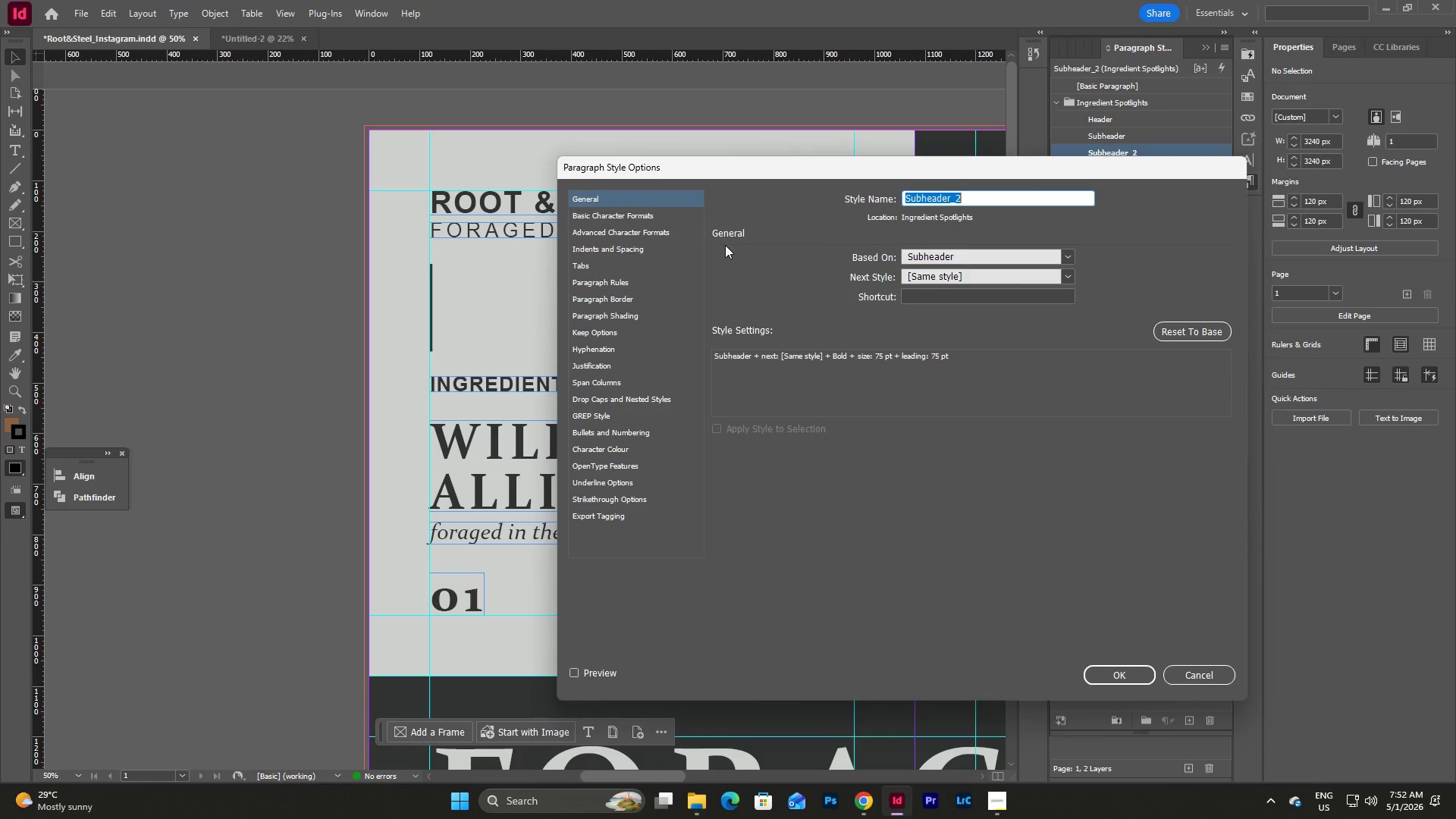 
left_click([648, 220])
 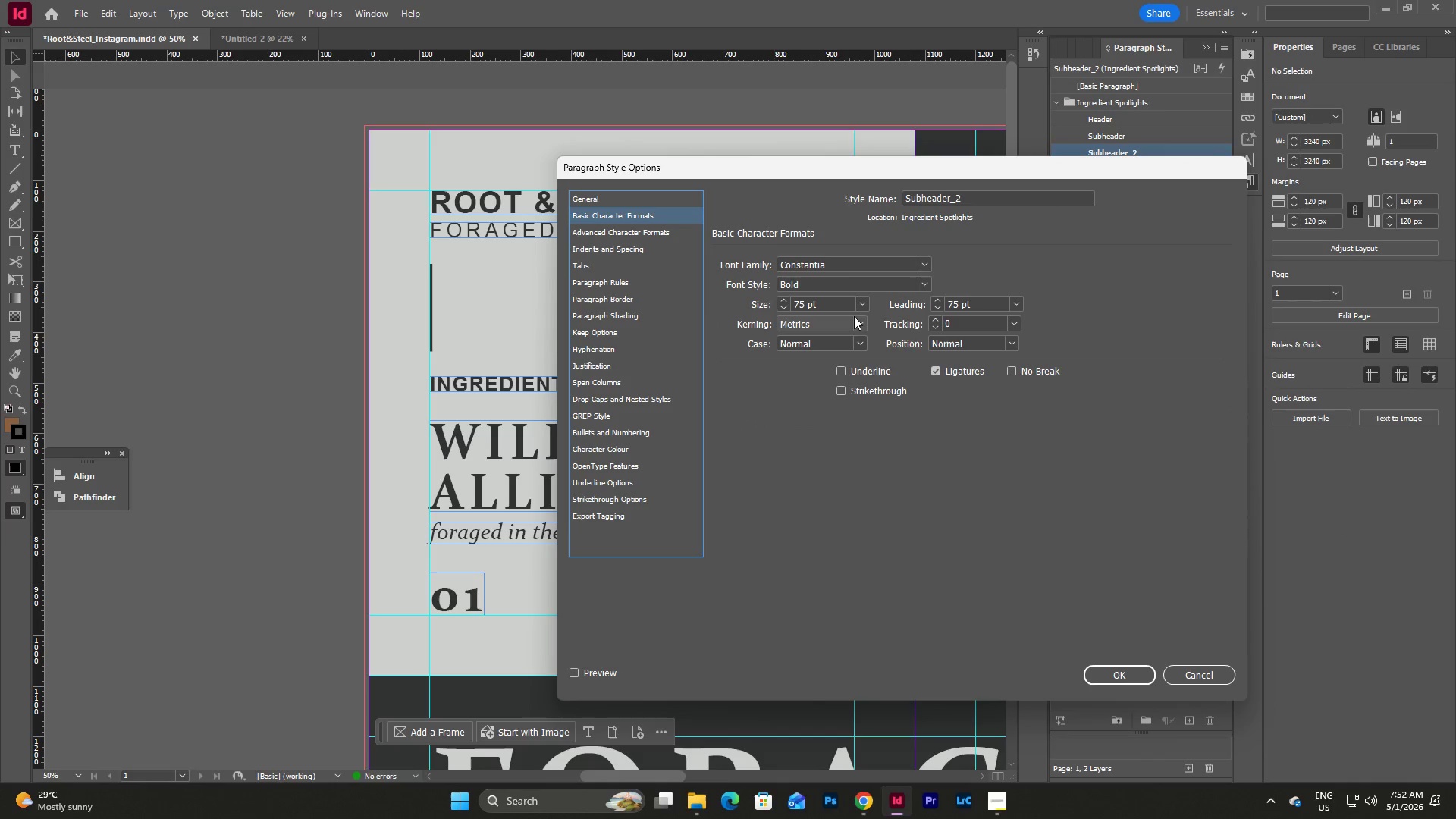 
double_click([833, 309])
 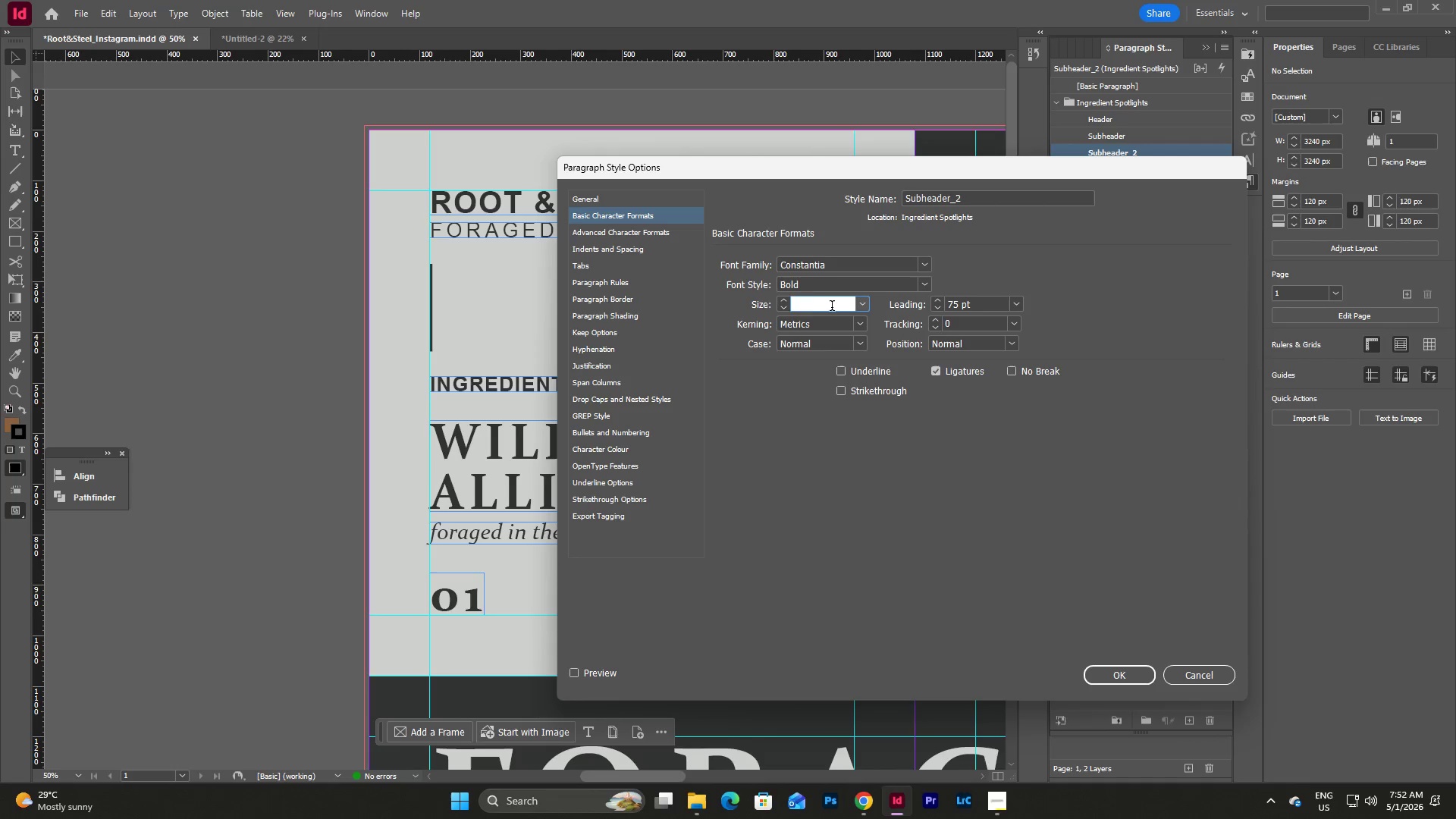 
left_click_drag(start_coordinate=[838, 307], to_coordinate=[766, 303])
 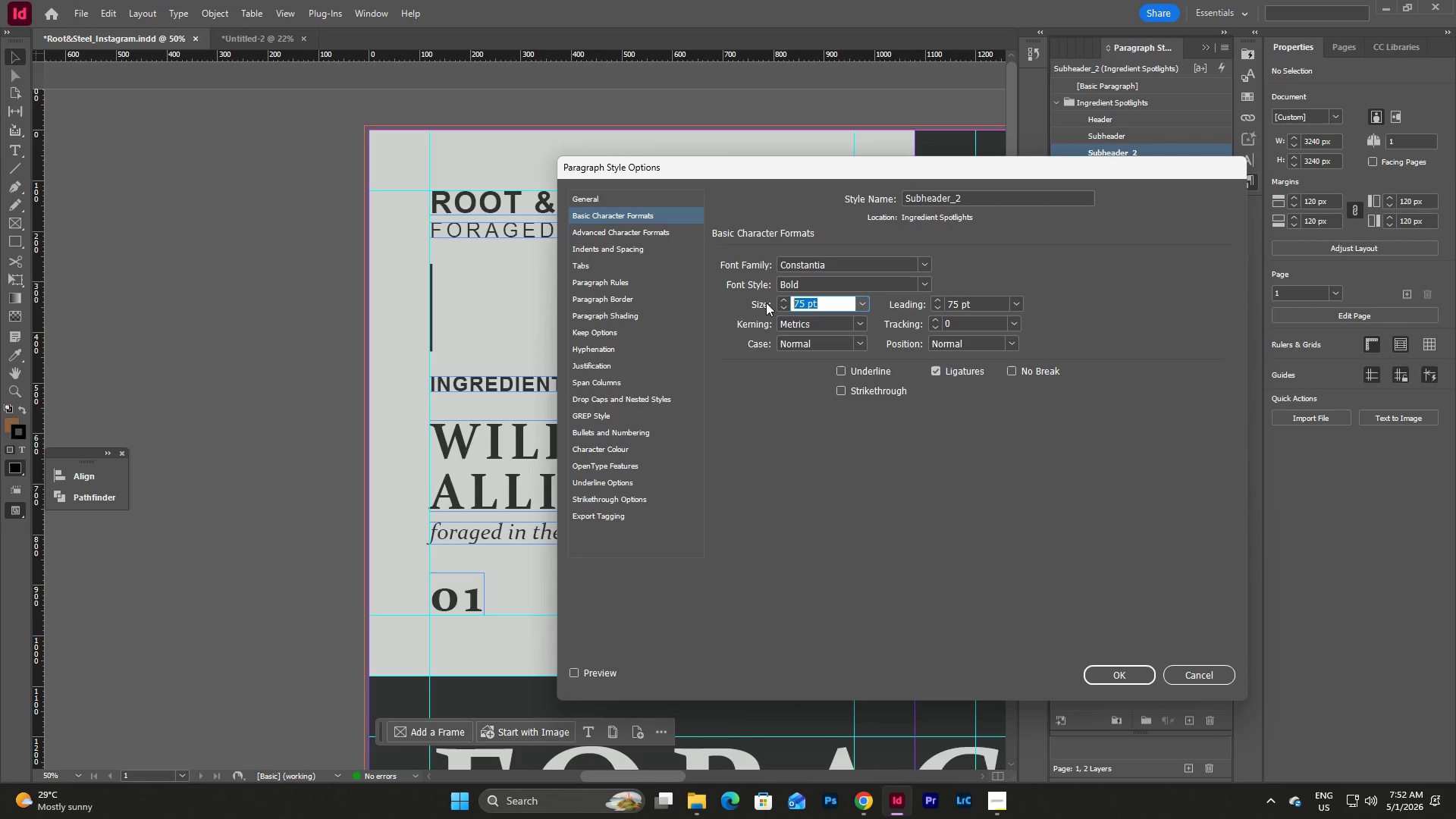 
key(Numpad6)
 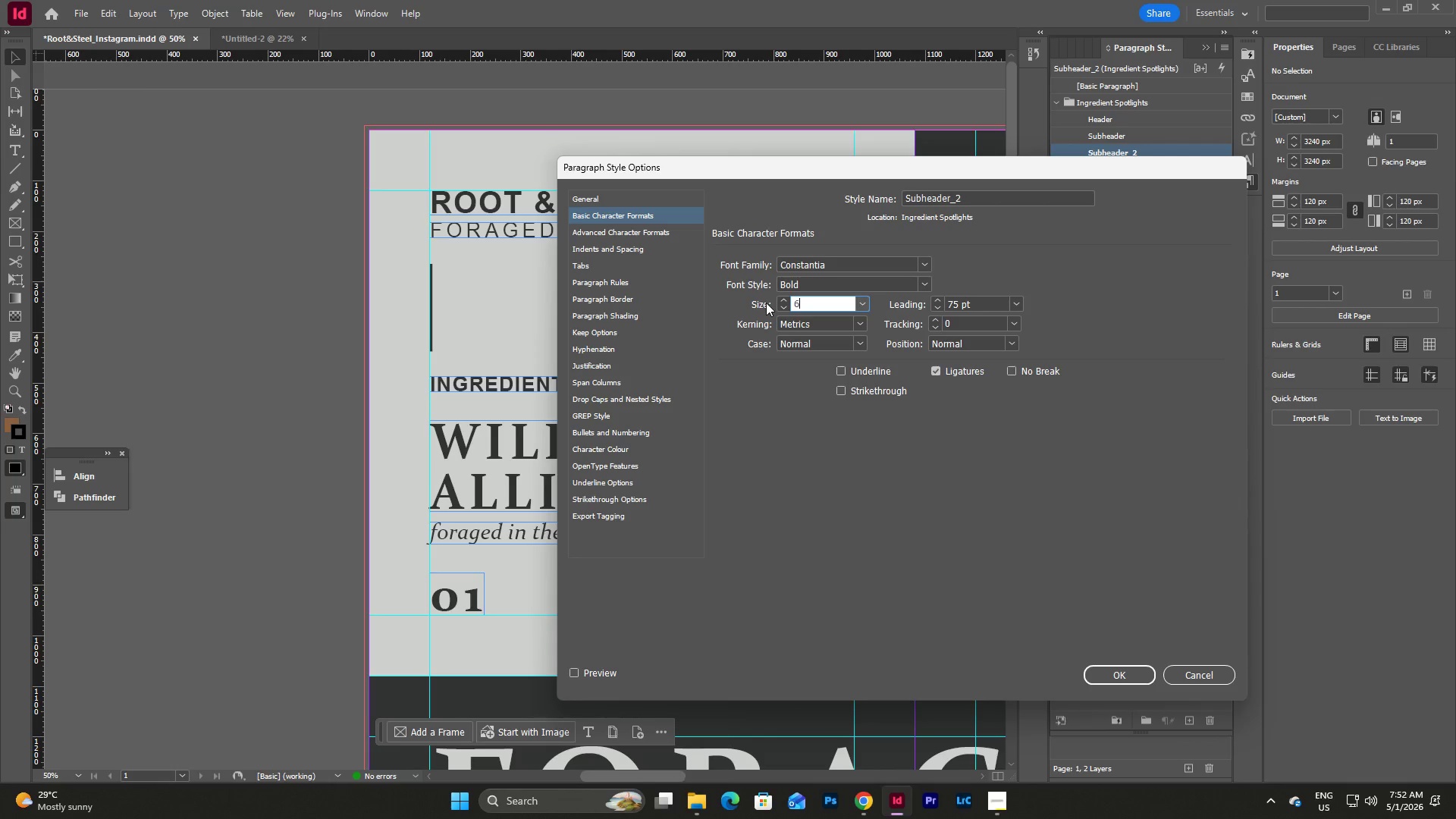 
key(Numpad0)
 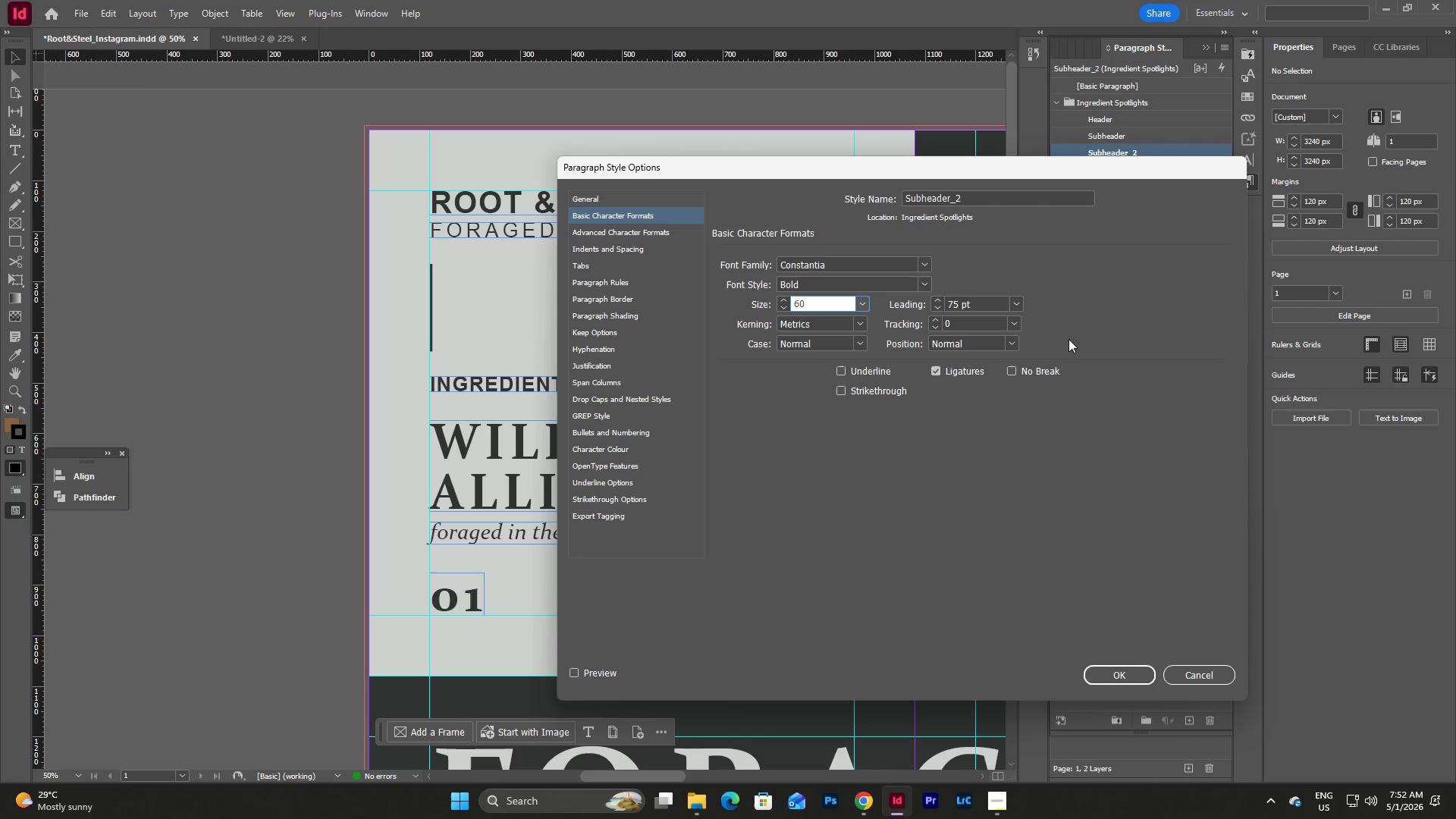 
double_click([978, 297])
 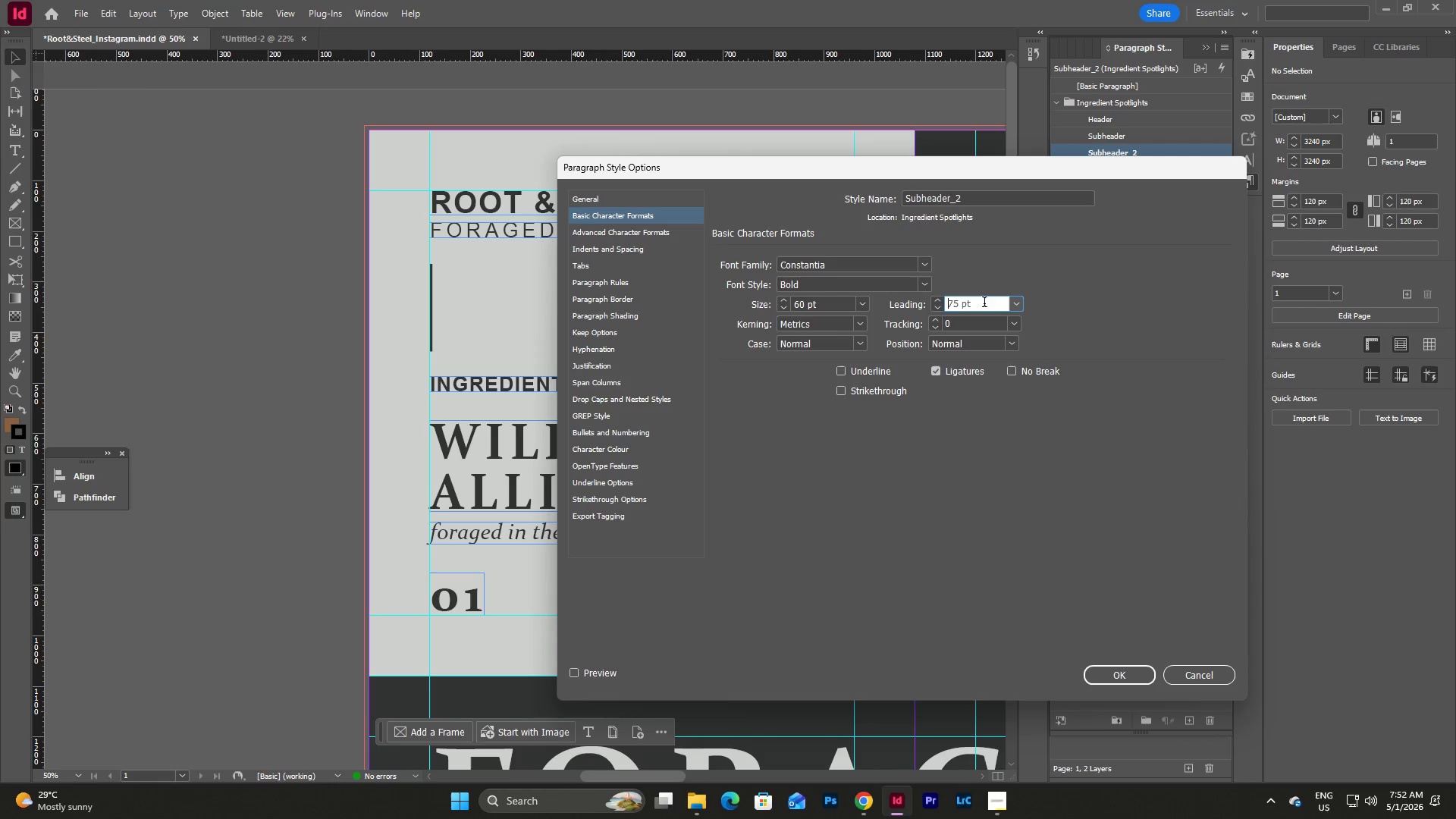 
left_click_drag(start_coordinate=[984, 303], to_coordinate=[904, 303])
 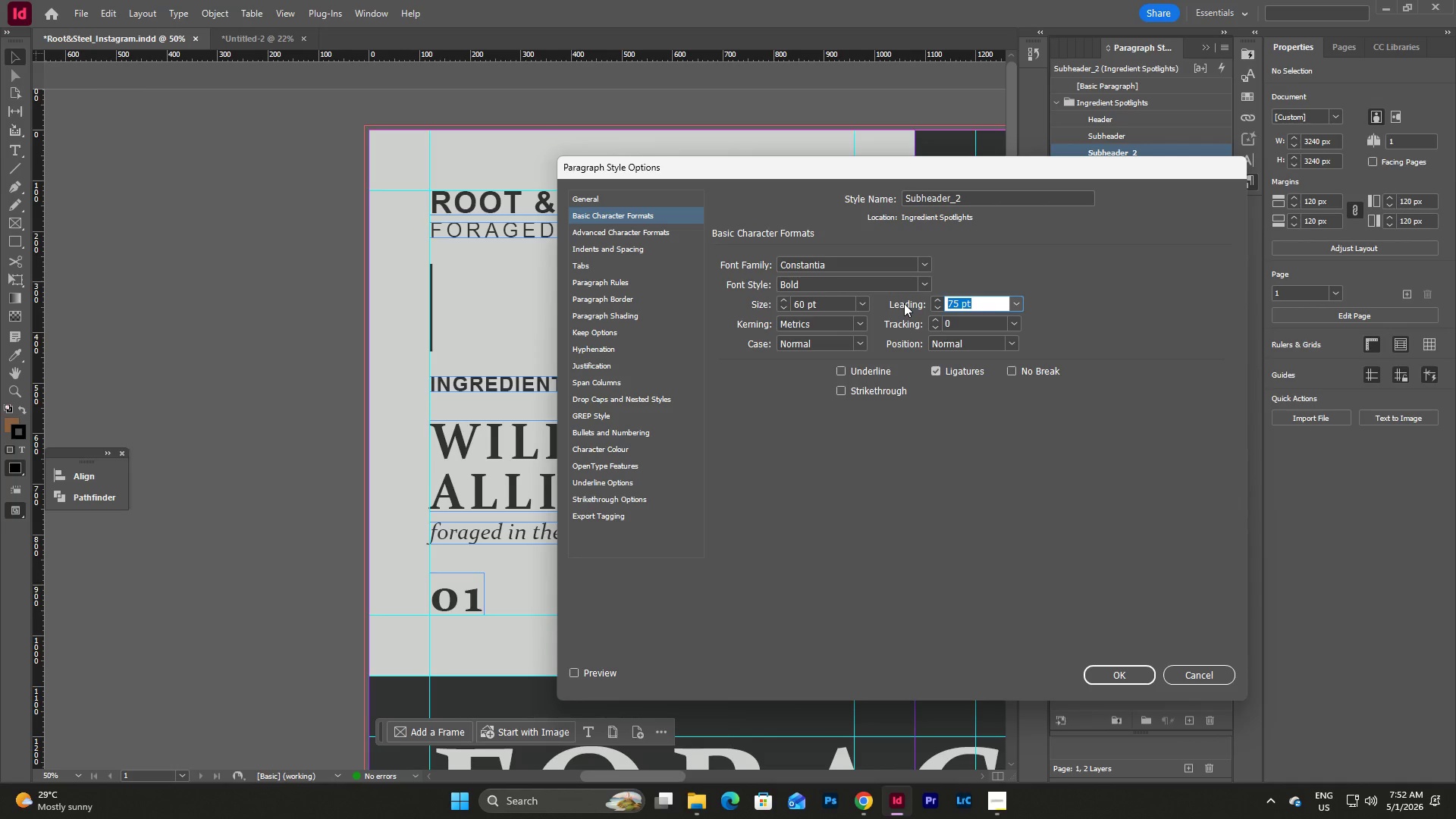 
key(Numpad5)
 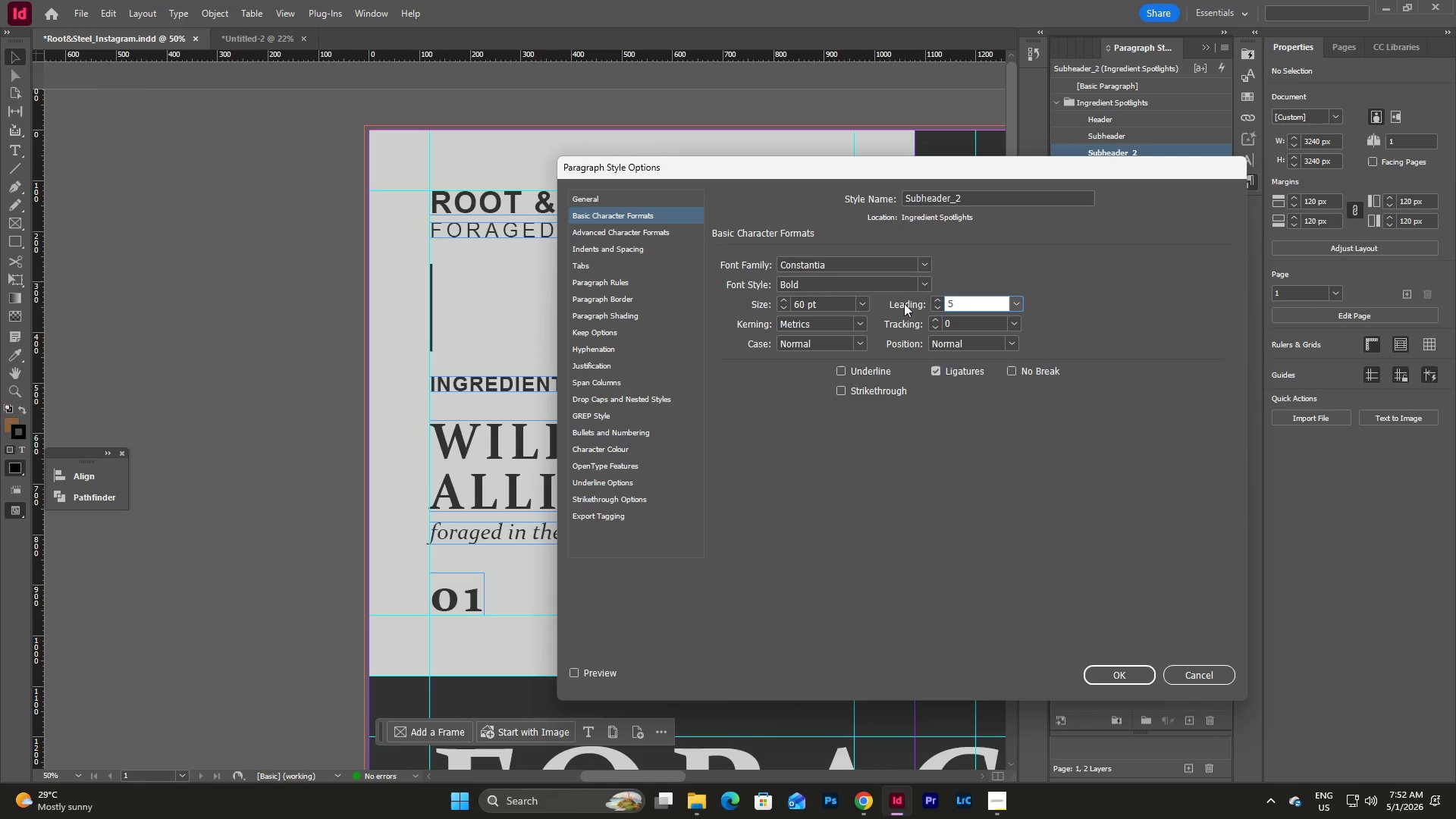 
key(Backspace)
 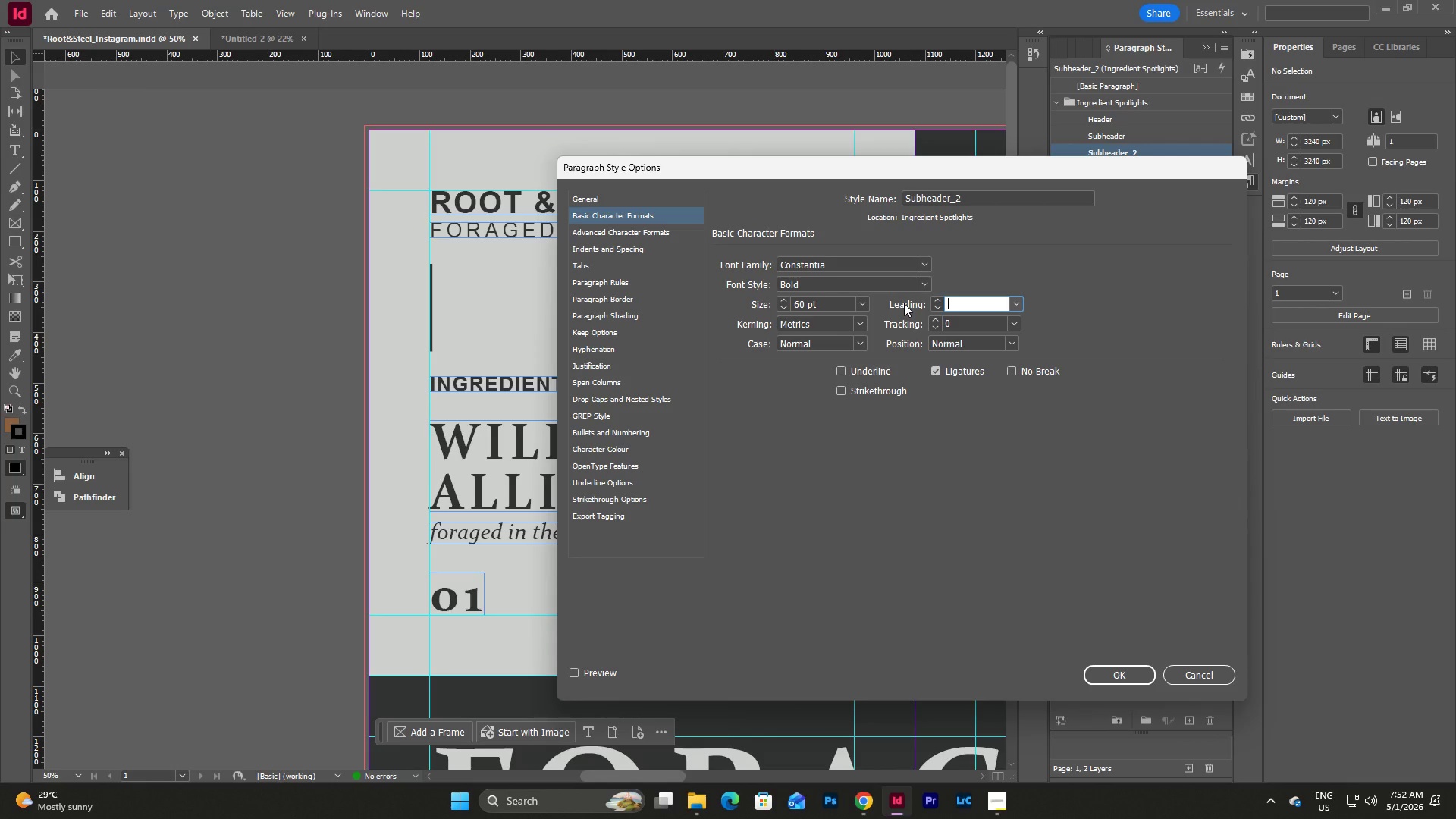 
key(Numpad6)
 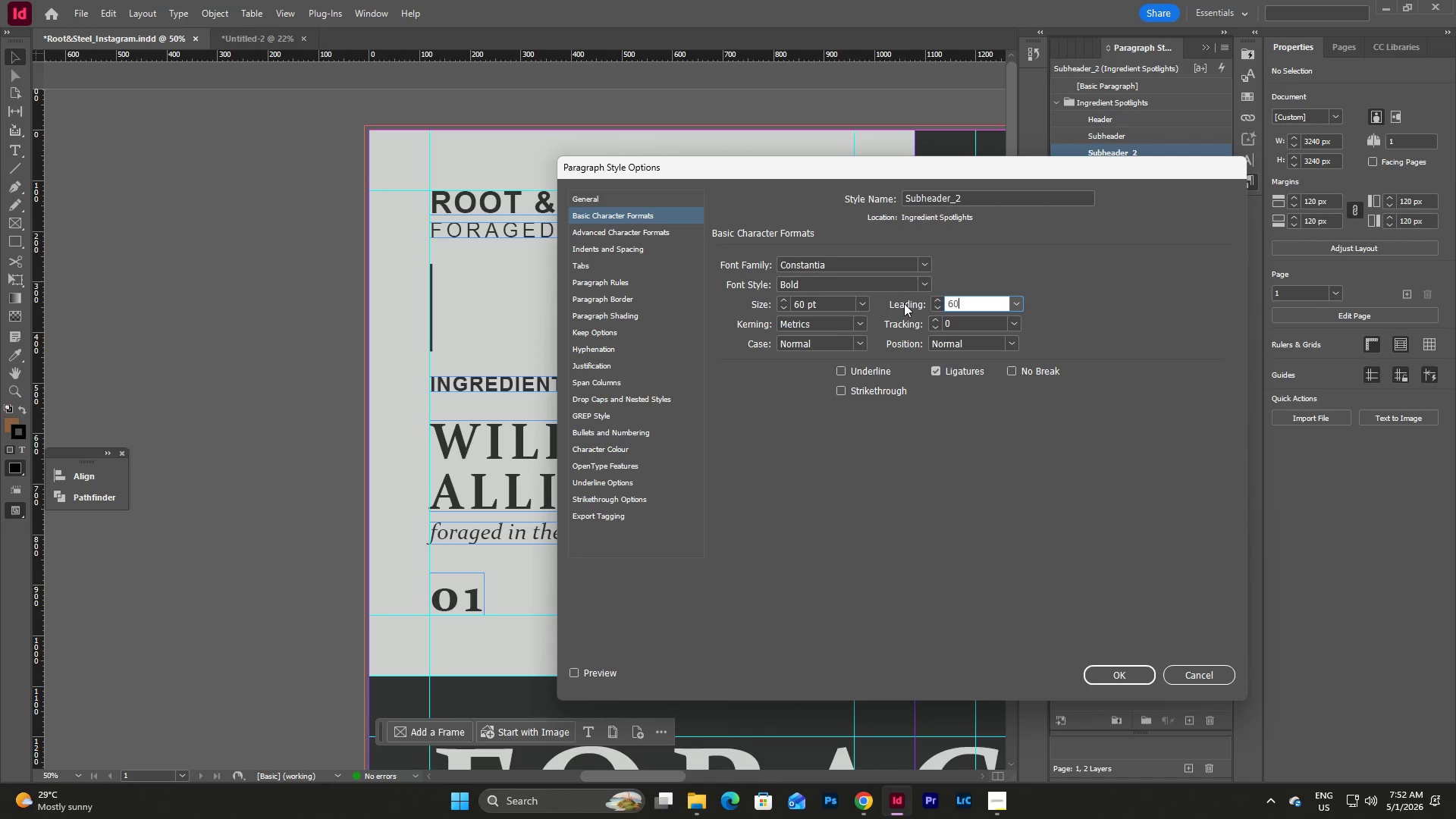 
key(Numpad0)
 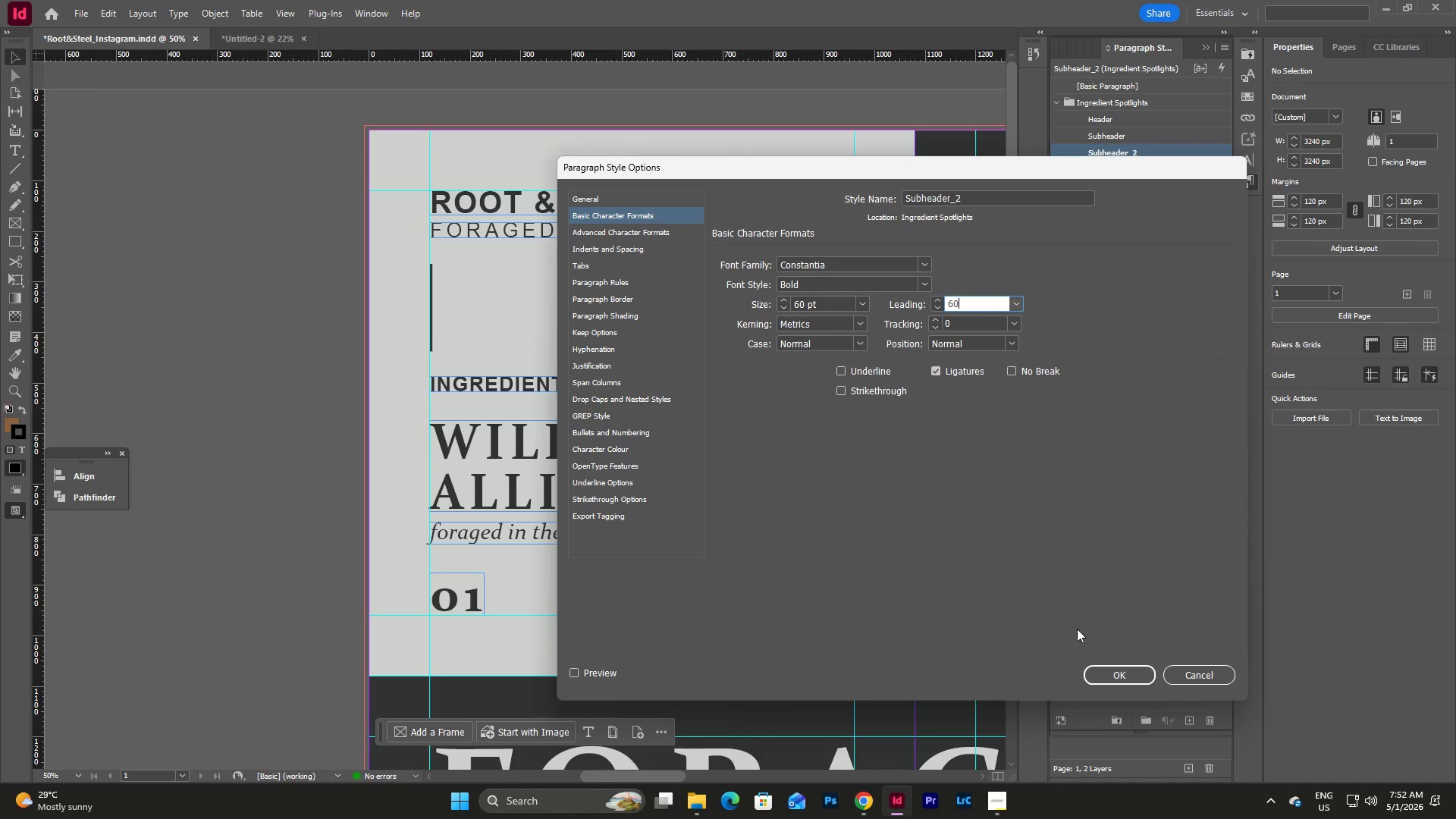 
left_click([1115, 667])
 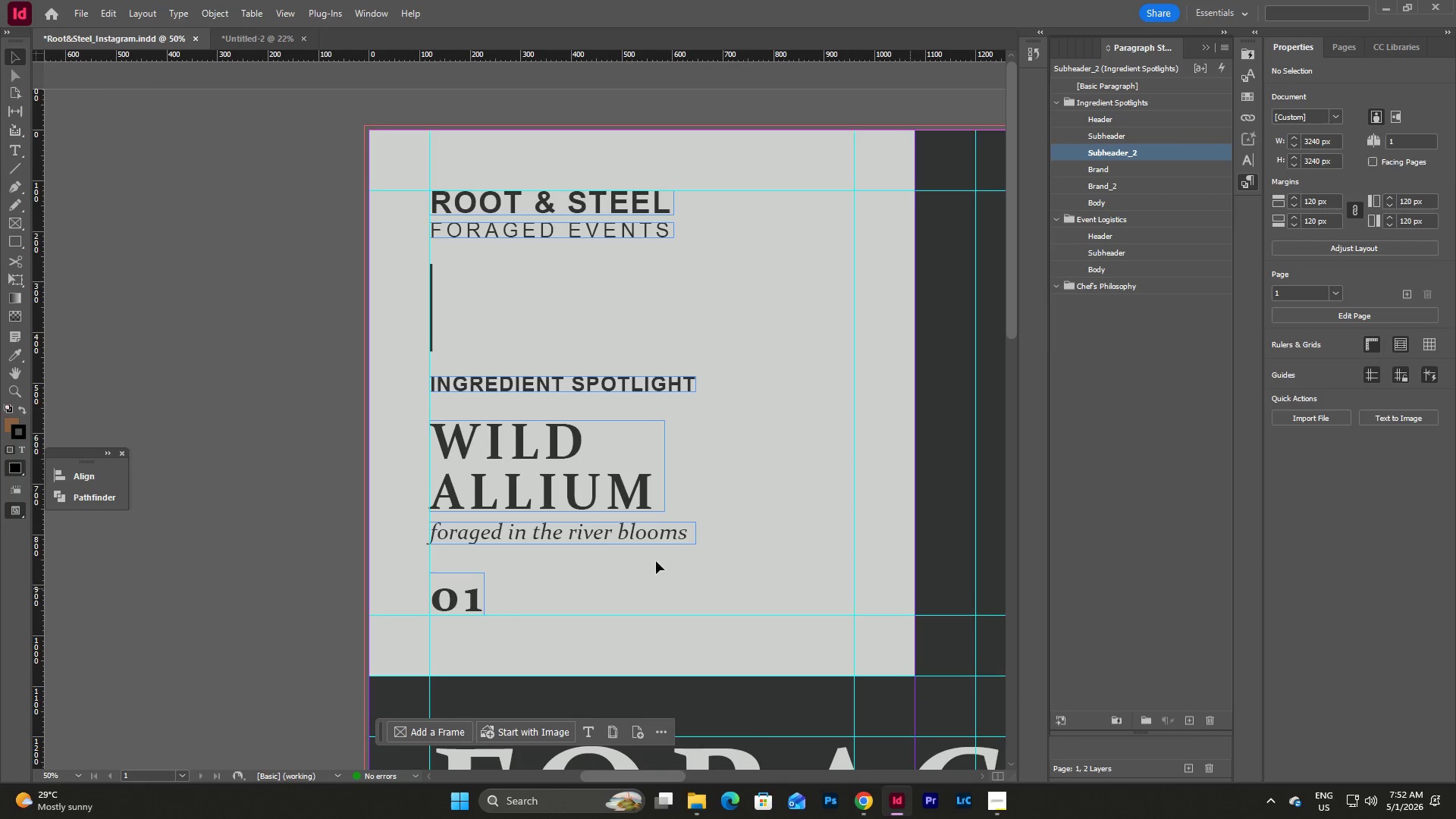 
left_click([547, 585])
 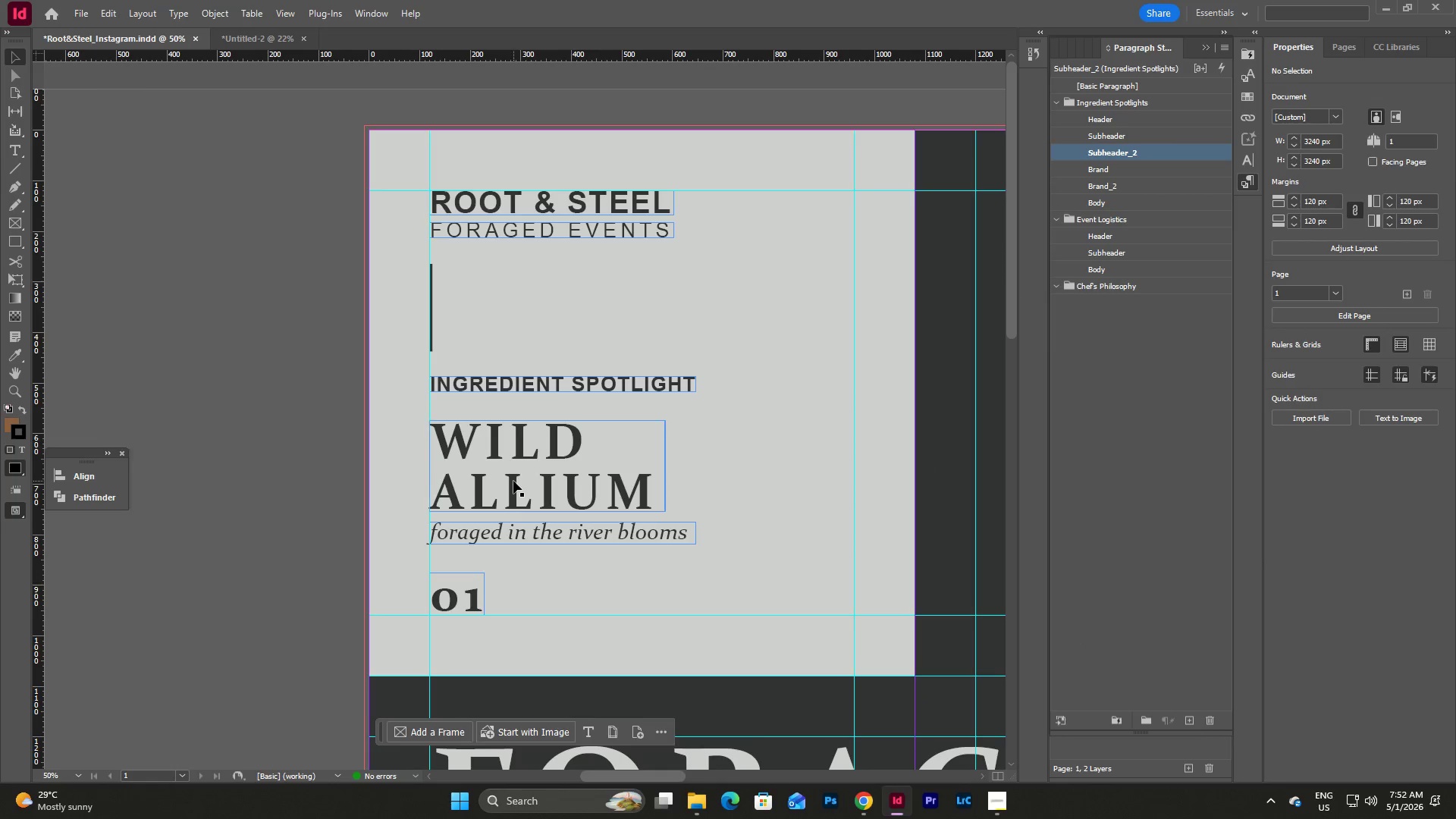 
left_click([453, 590])
 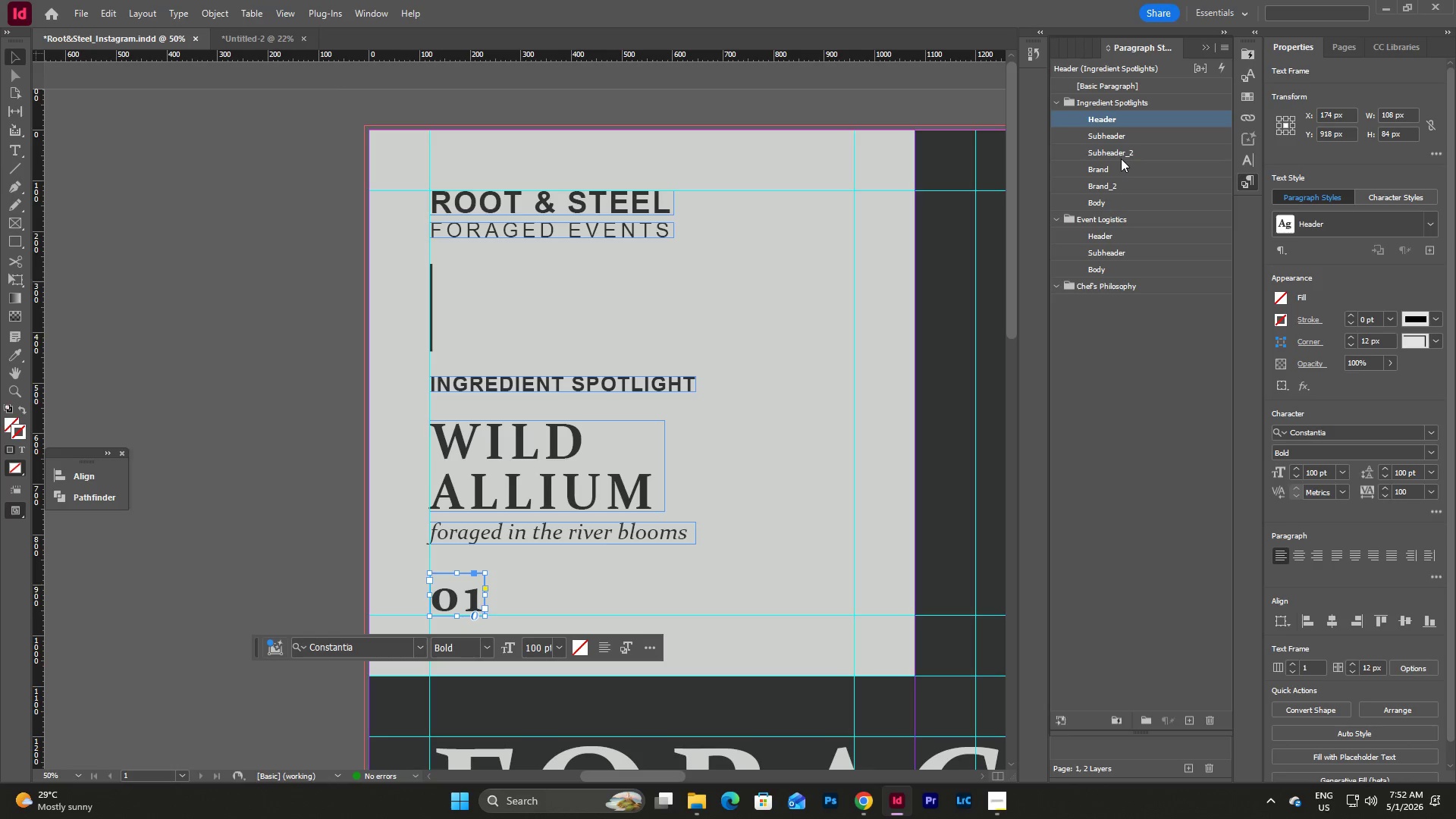 
left_click([1125, 150])
 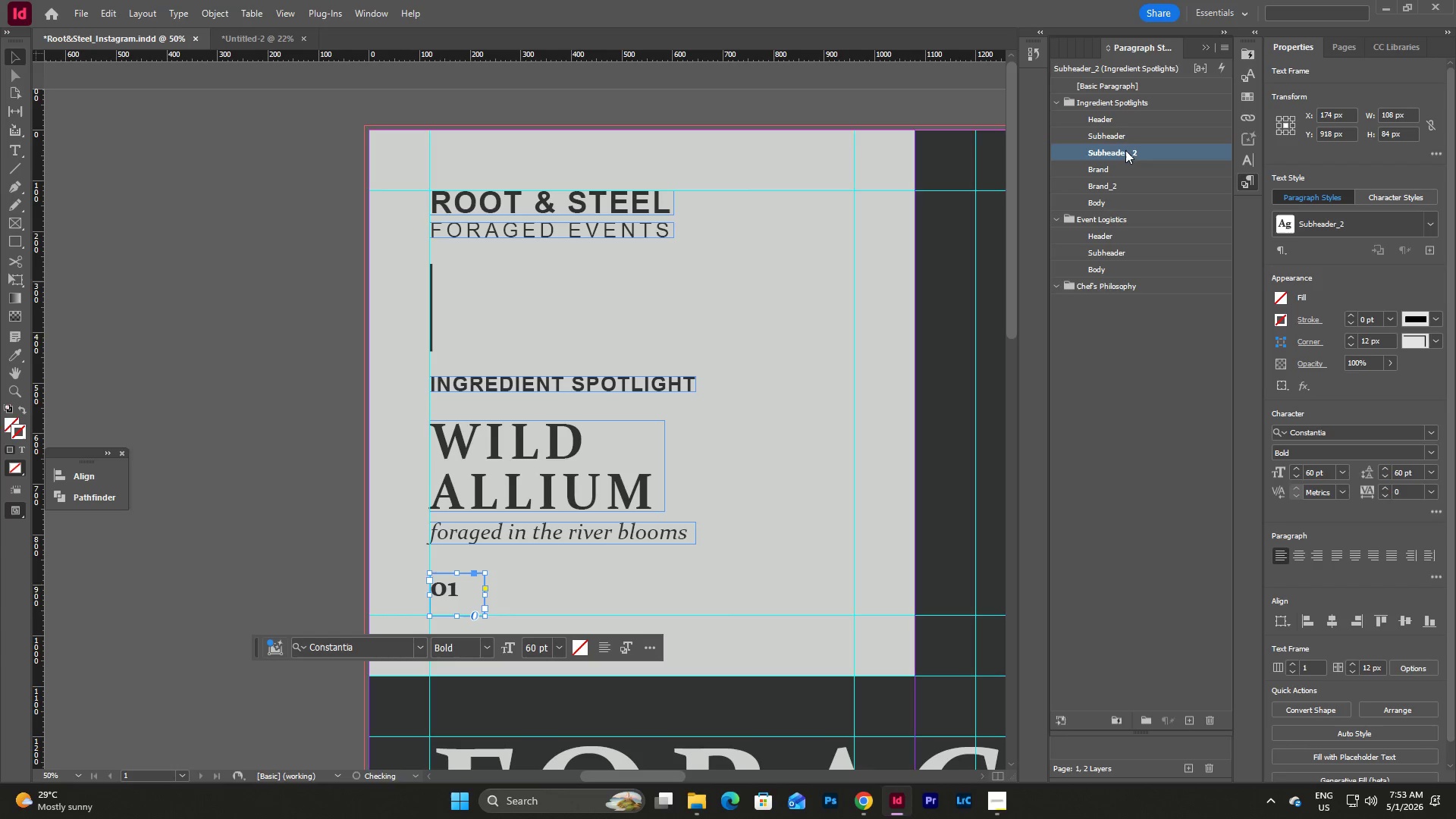 
double_click([1125, 150])
 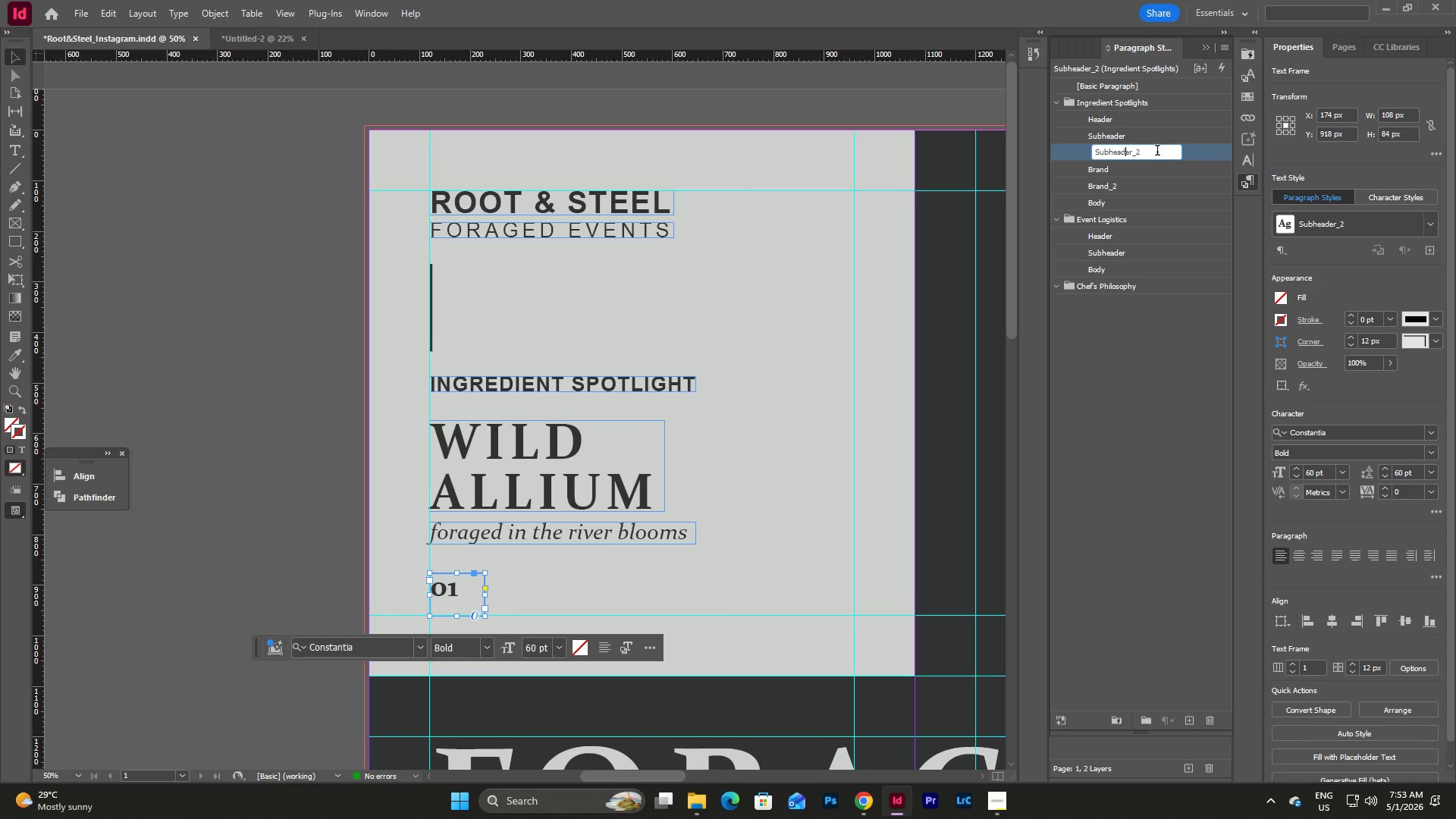 
double_click([1194, 155])
 